 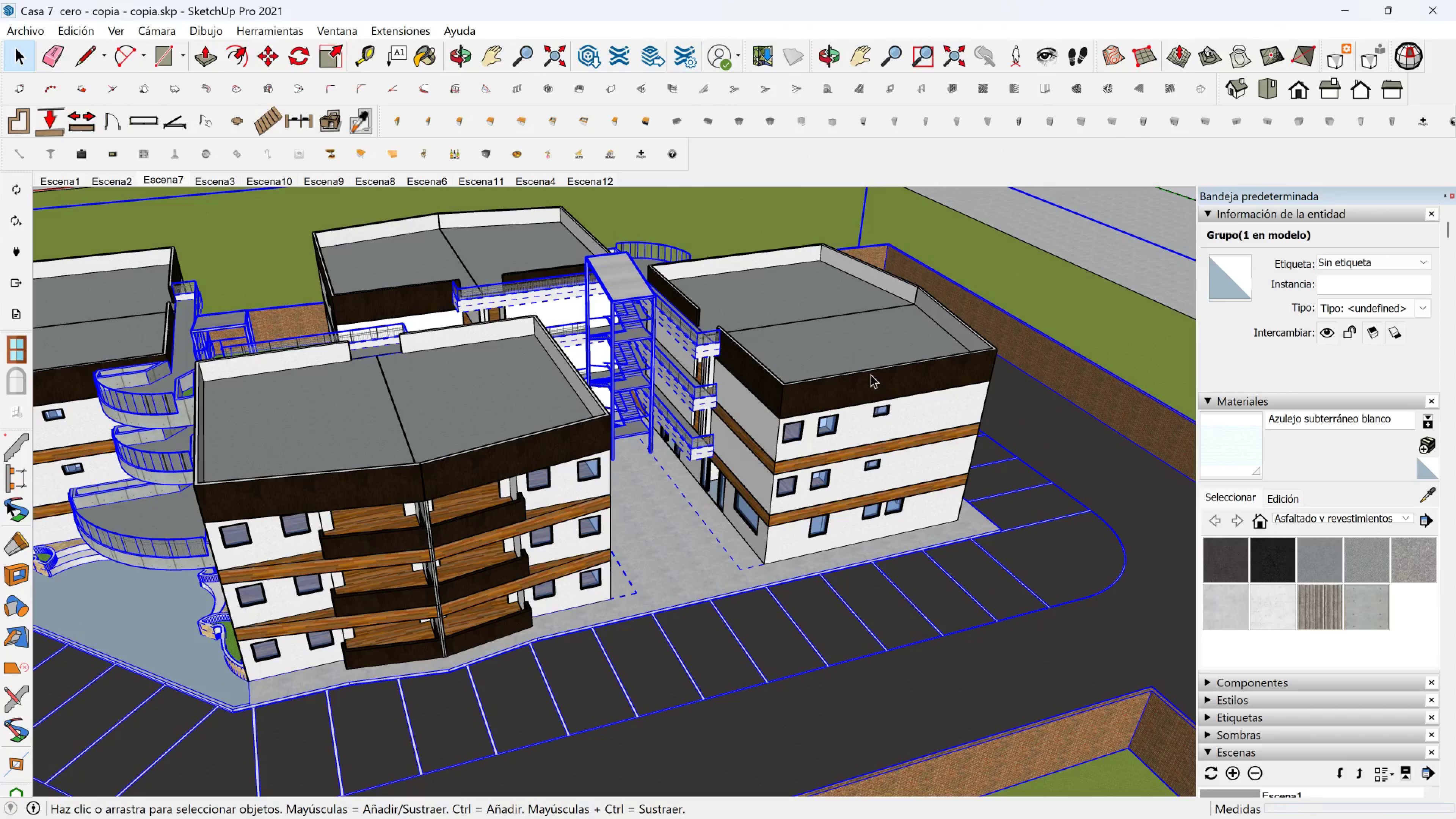 
scroll: coordinate [652, 395], scroll_direction: down, amount: 22.0
 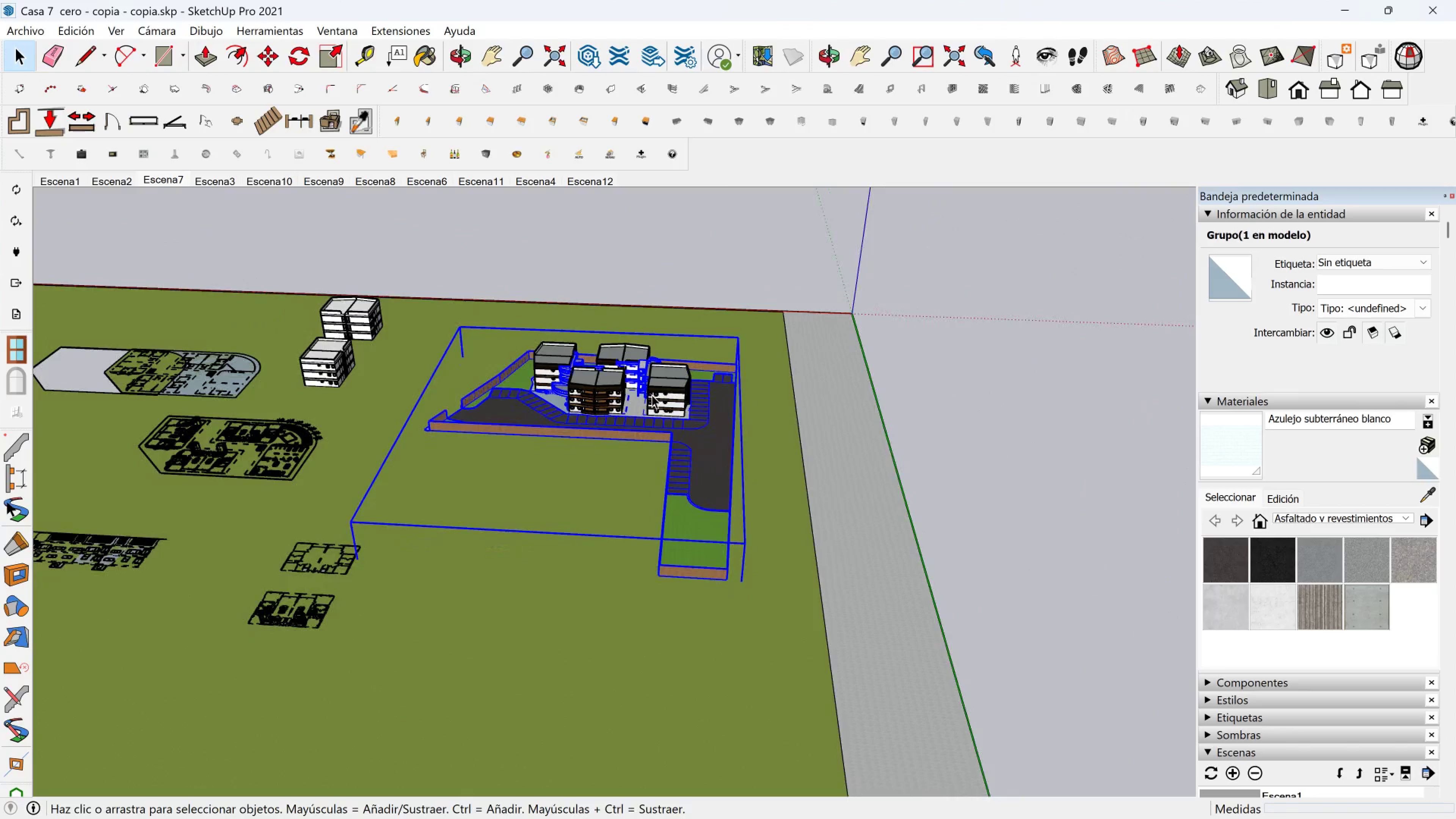 
hold_key(key=ShiftLeft, duration=0.51)
 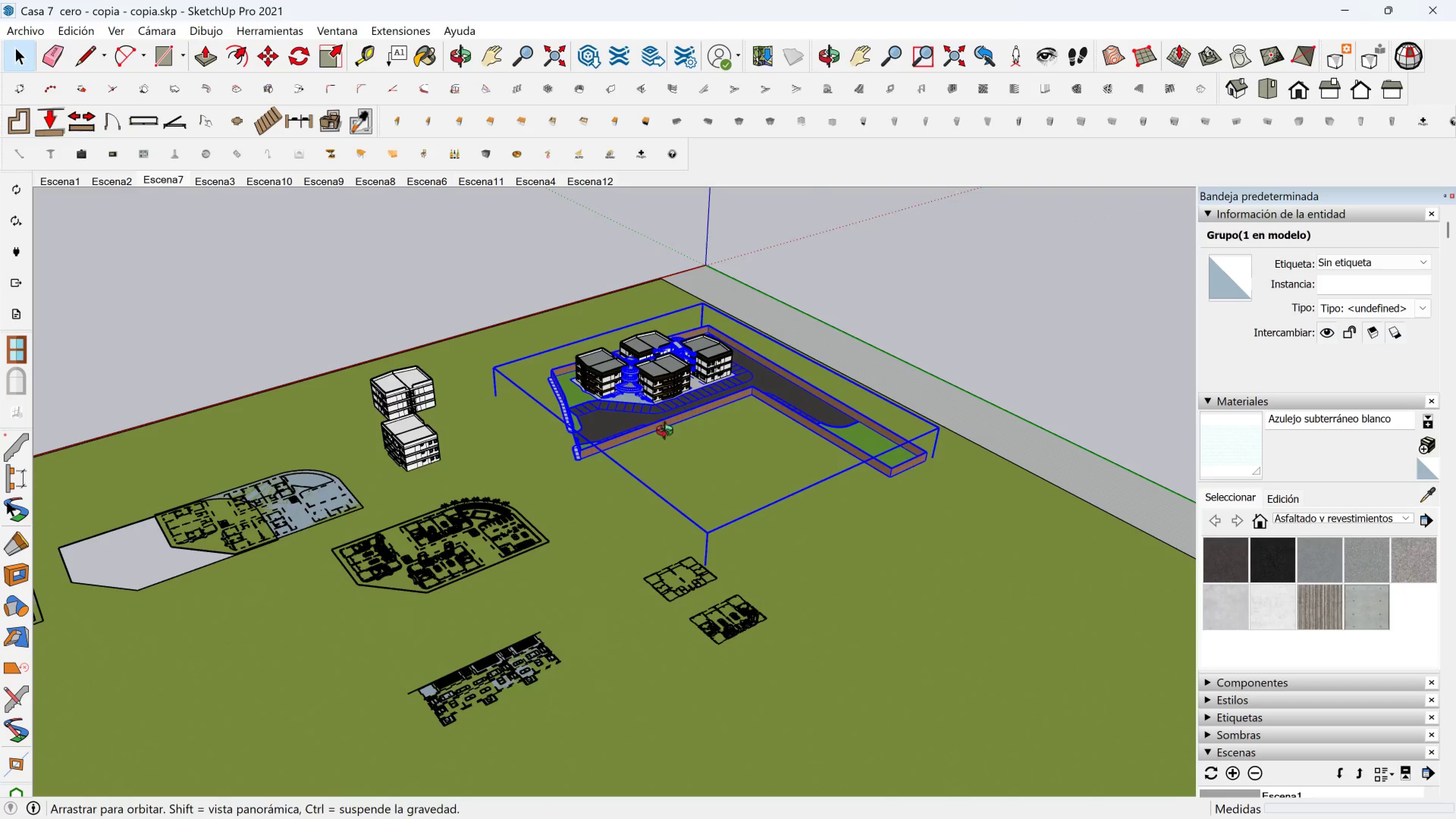 
hold_key(key=ShiftLeft, duration=0.42)
 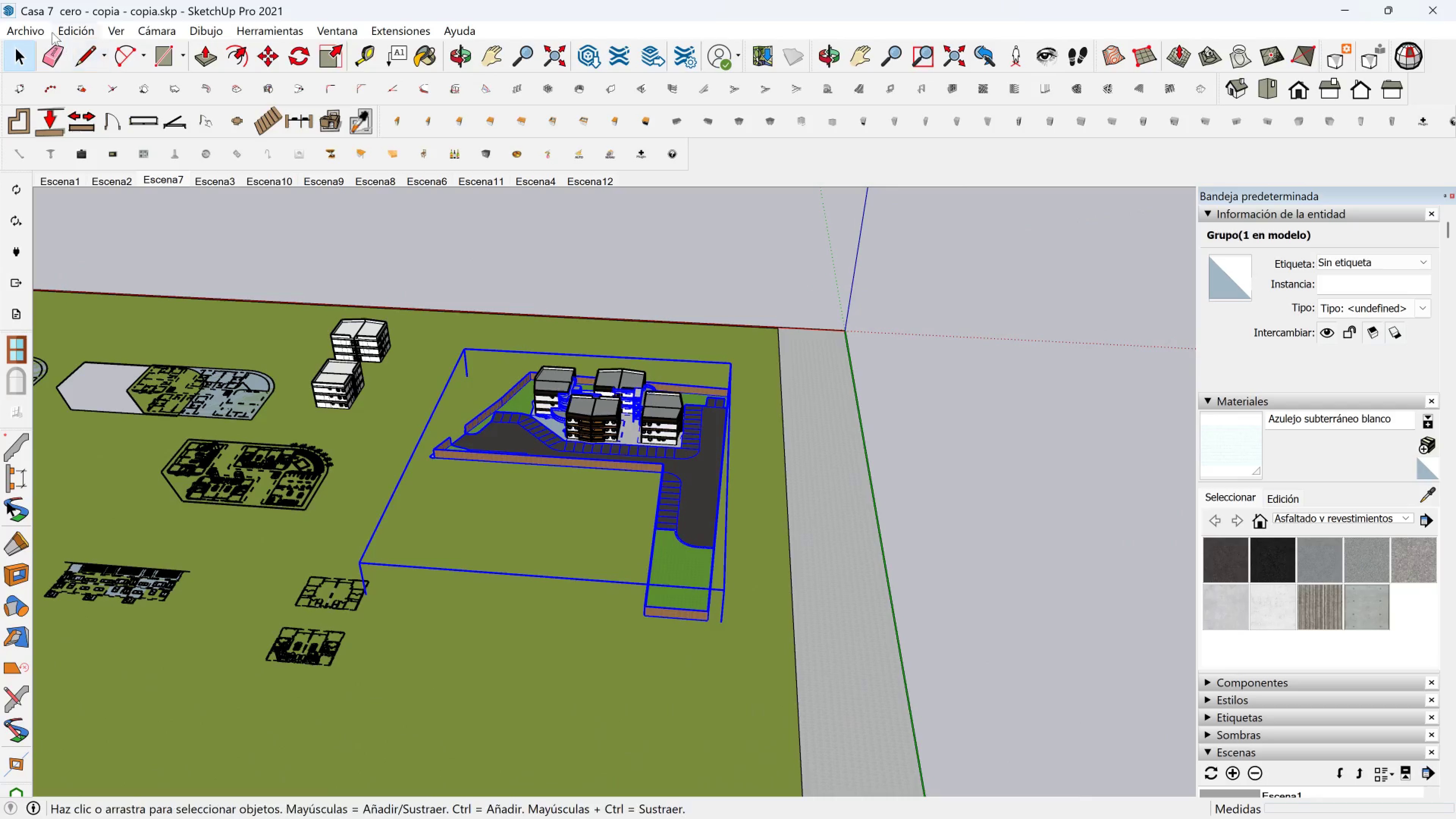 
left_click([36, 25])
 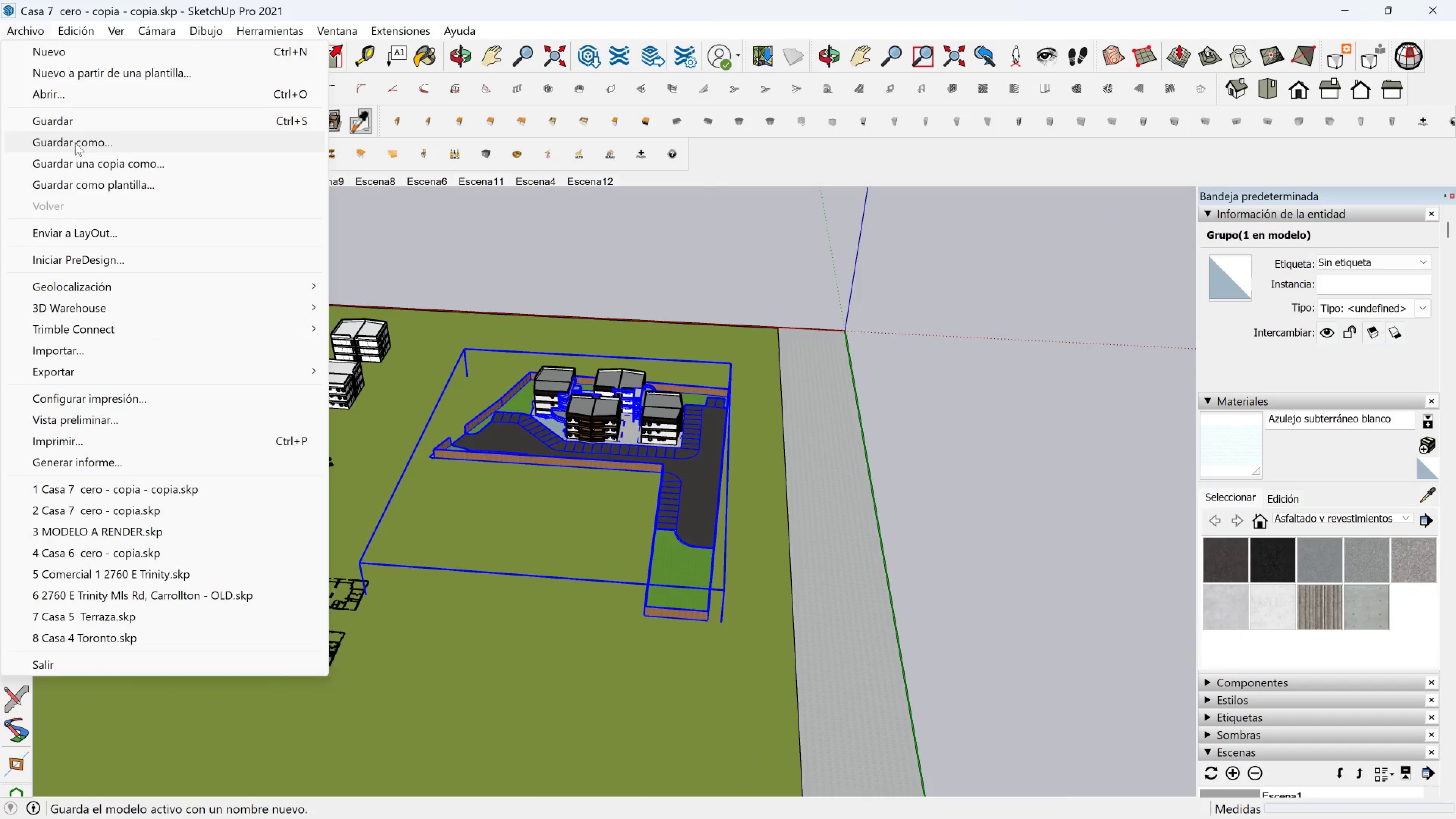 
left_click([75, 143])
 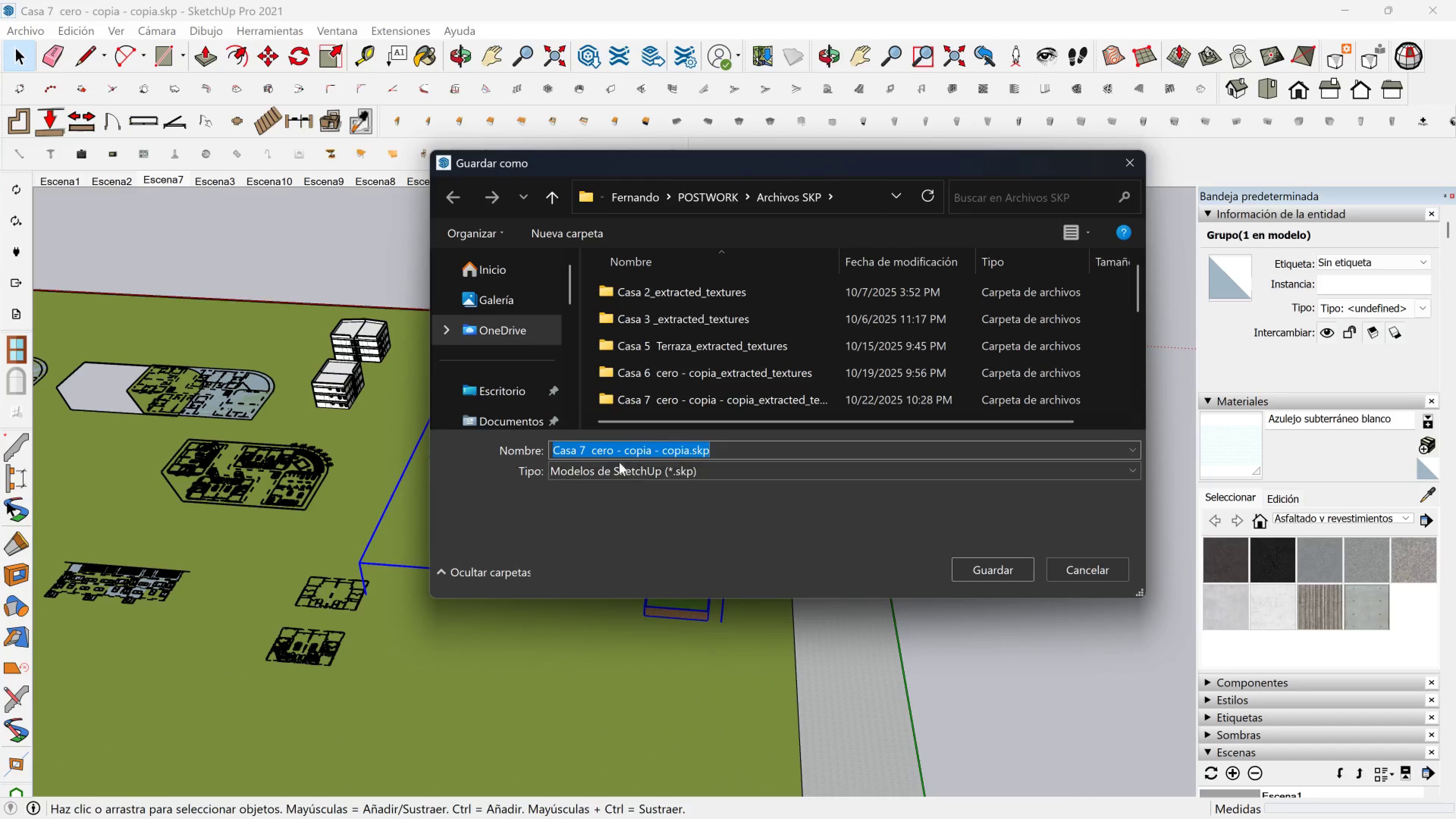 
left_click([584, 450])
 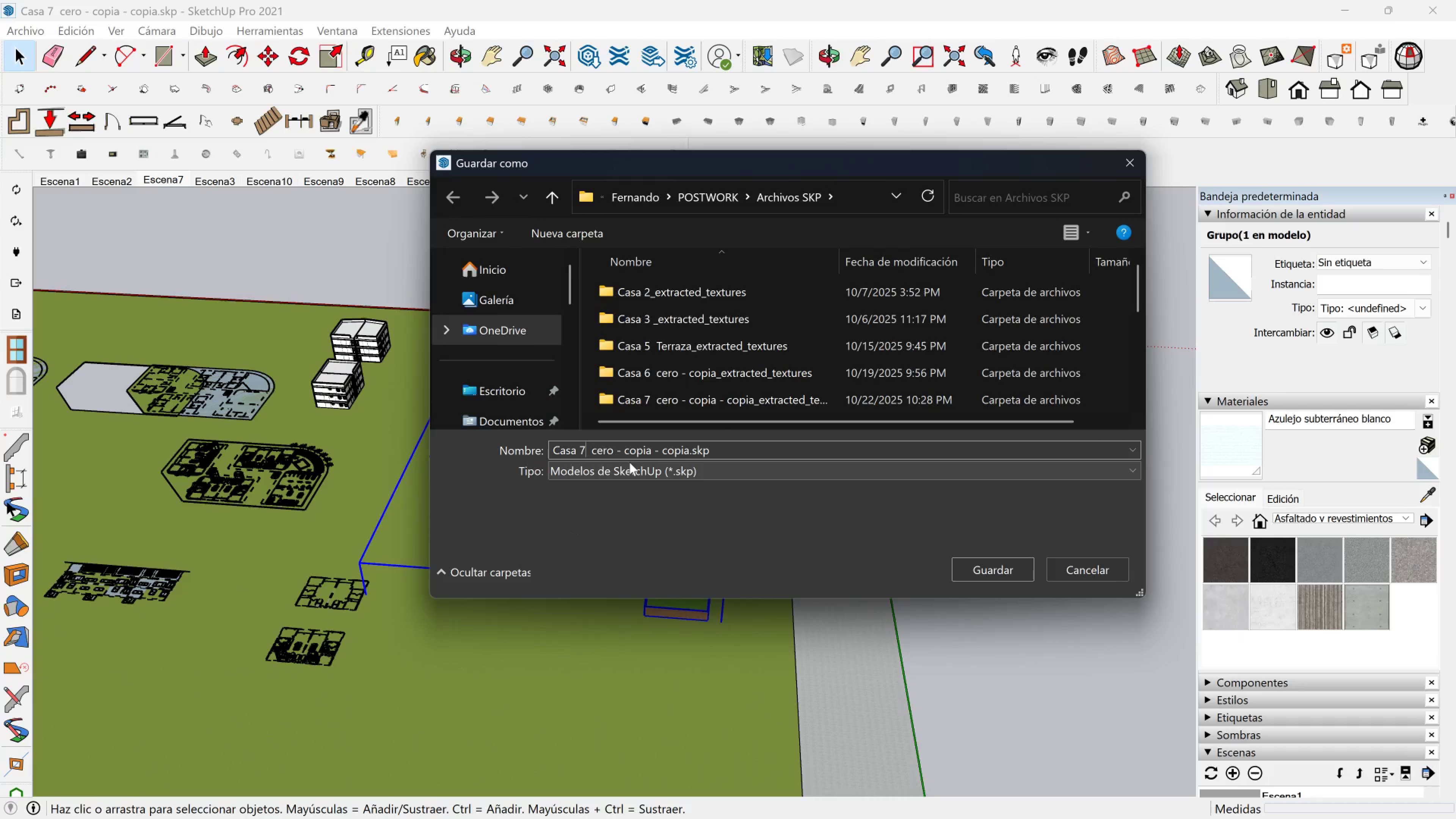 
left_click([650, 456])
 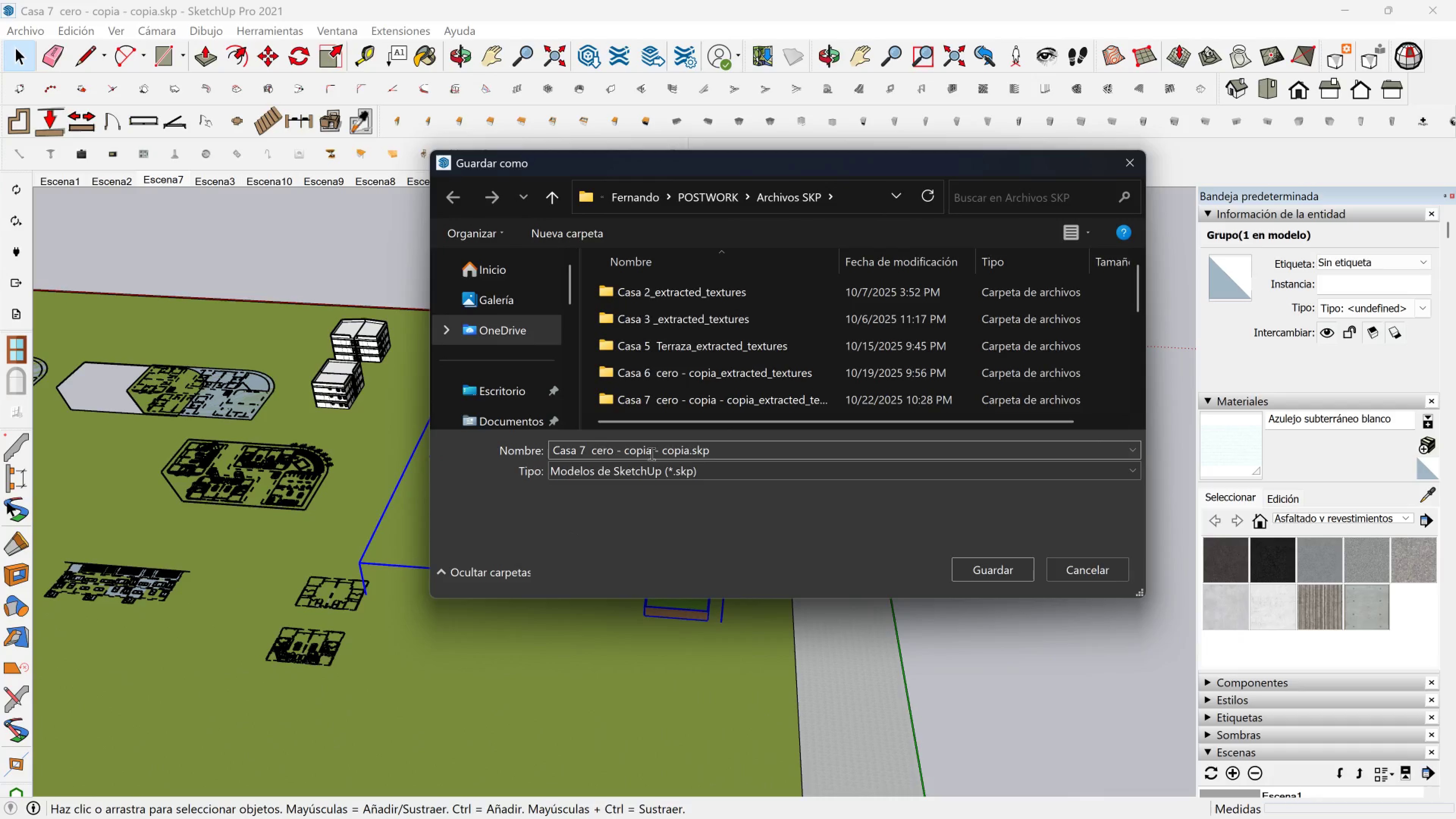 
left_click_drag(start_coordinate=[651, 453], to_coordinate=[625, 453])
 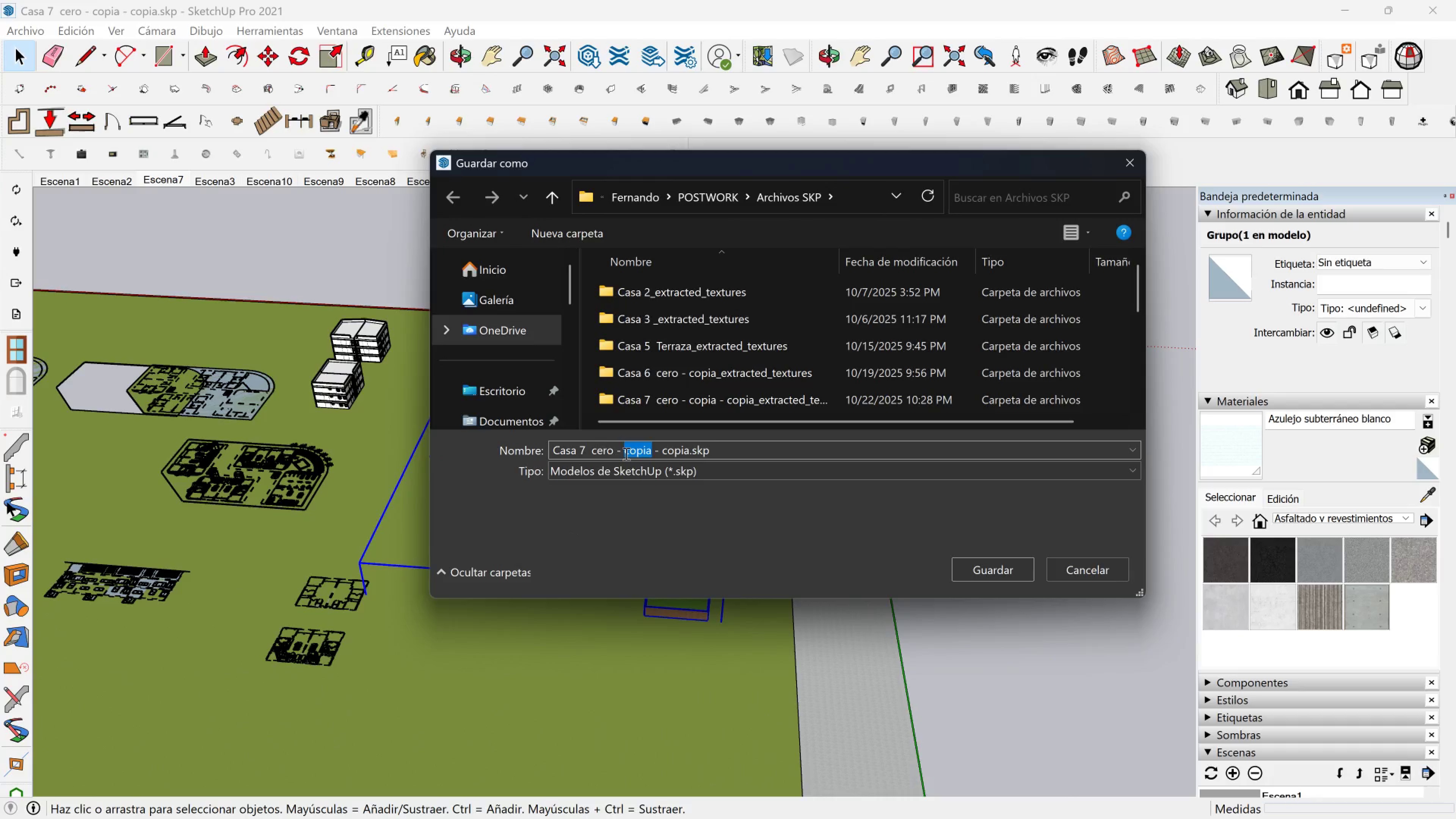 
key(Backspace)
 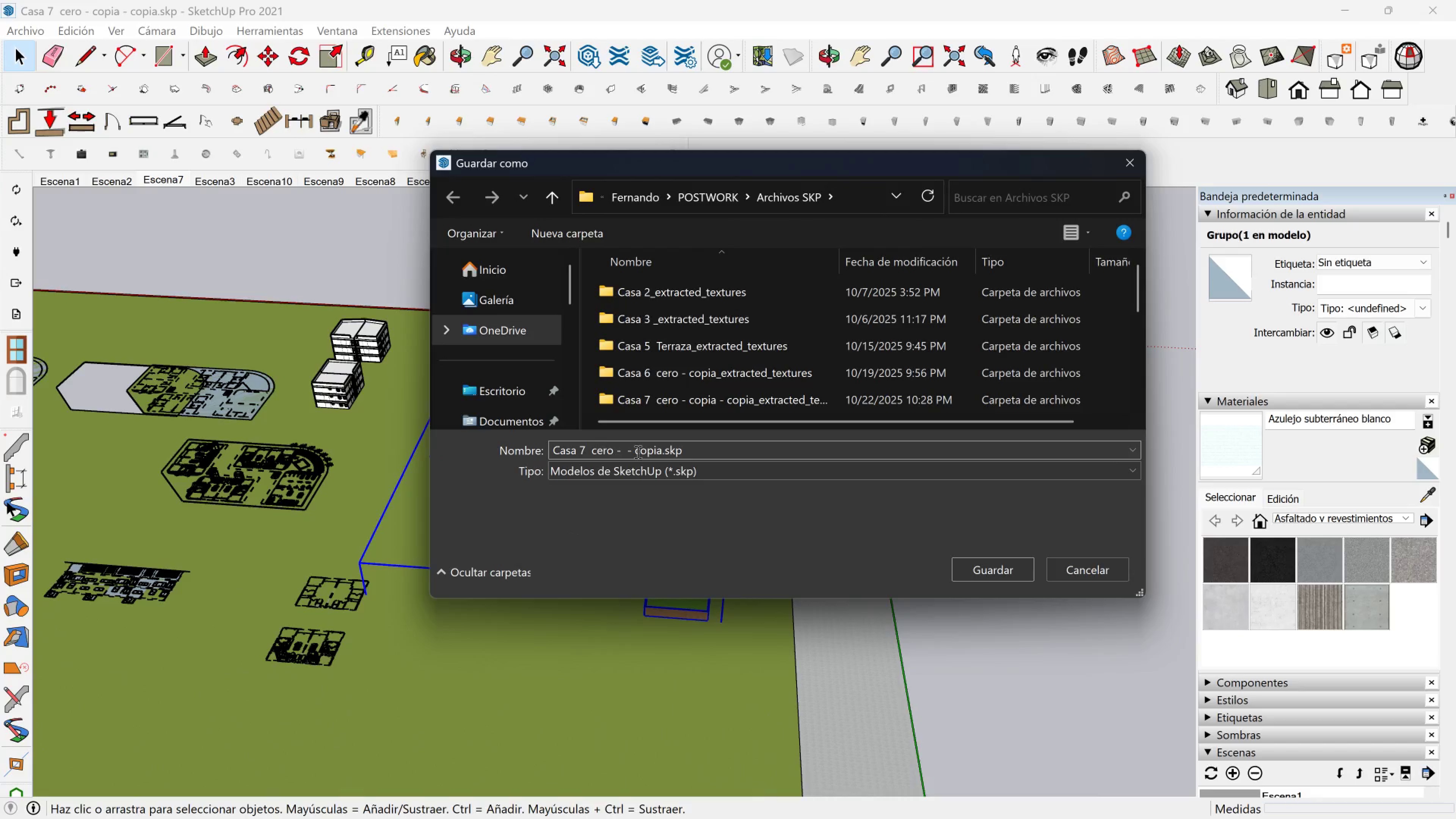 
key(Backspace)
 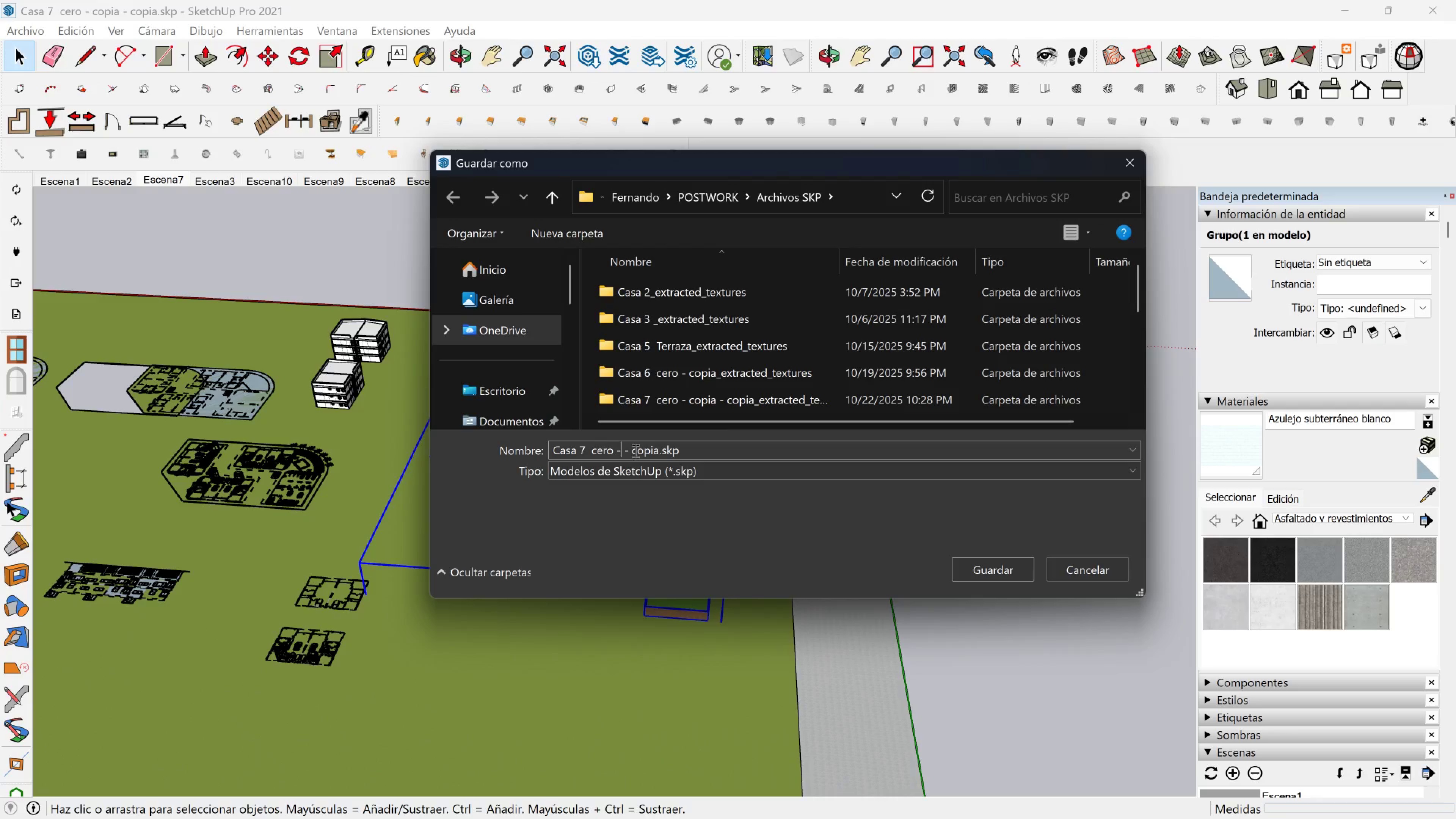 
left_click([635, 450])
 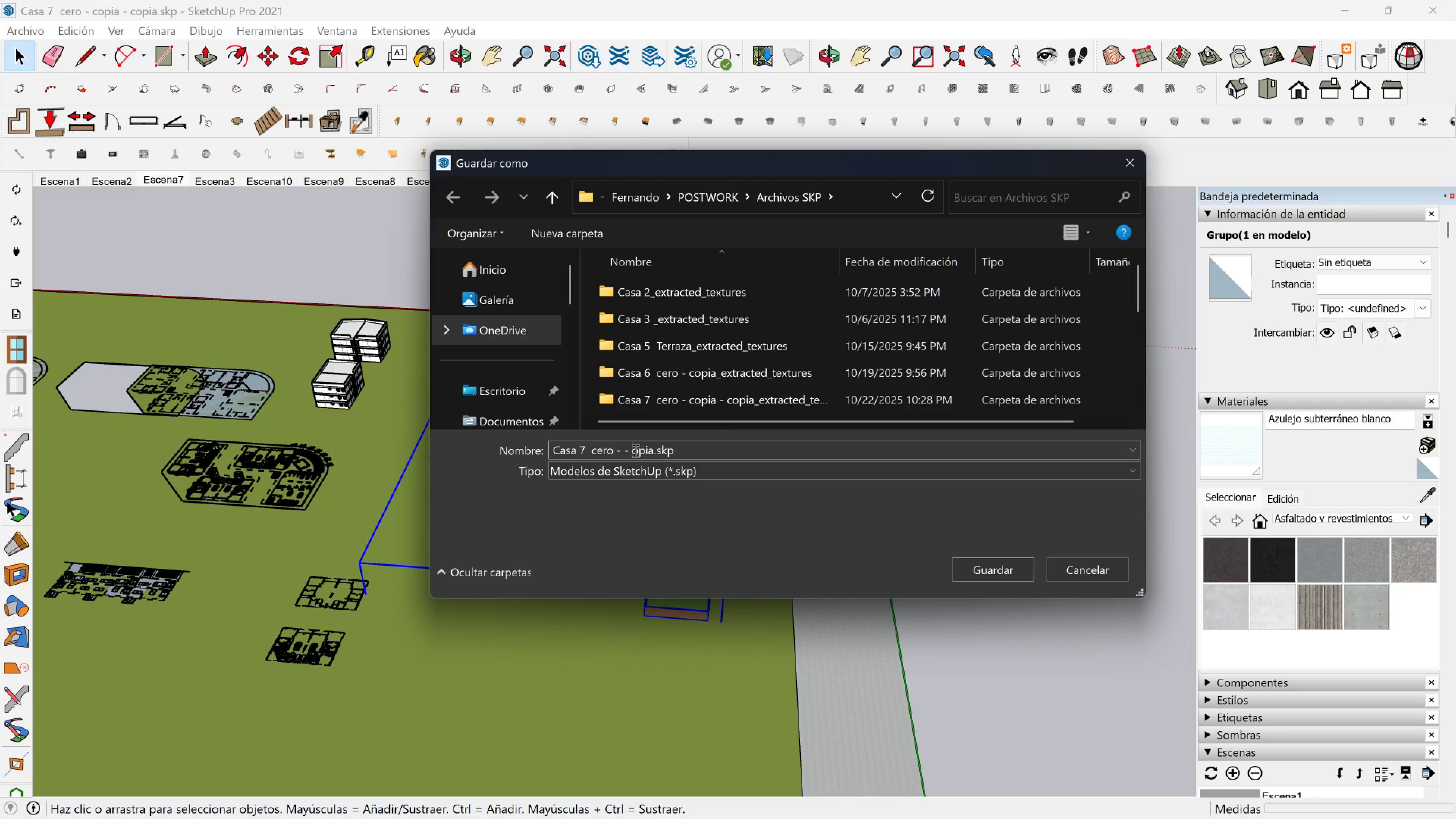 
key(Backspace)
 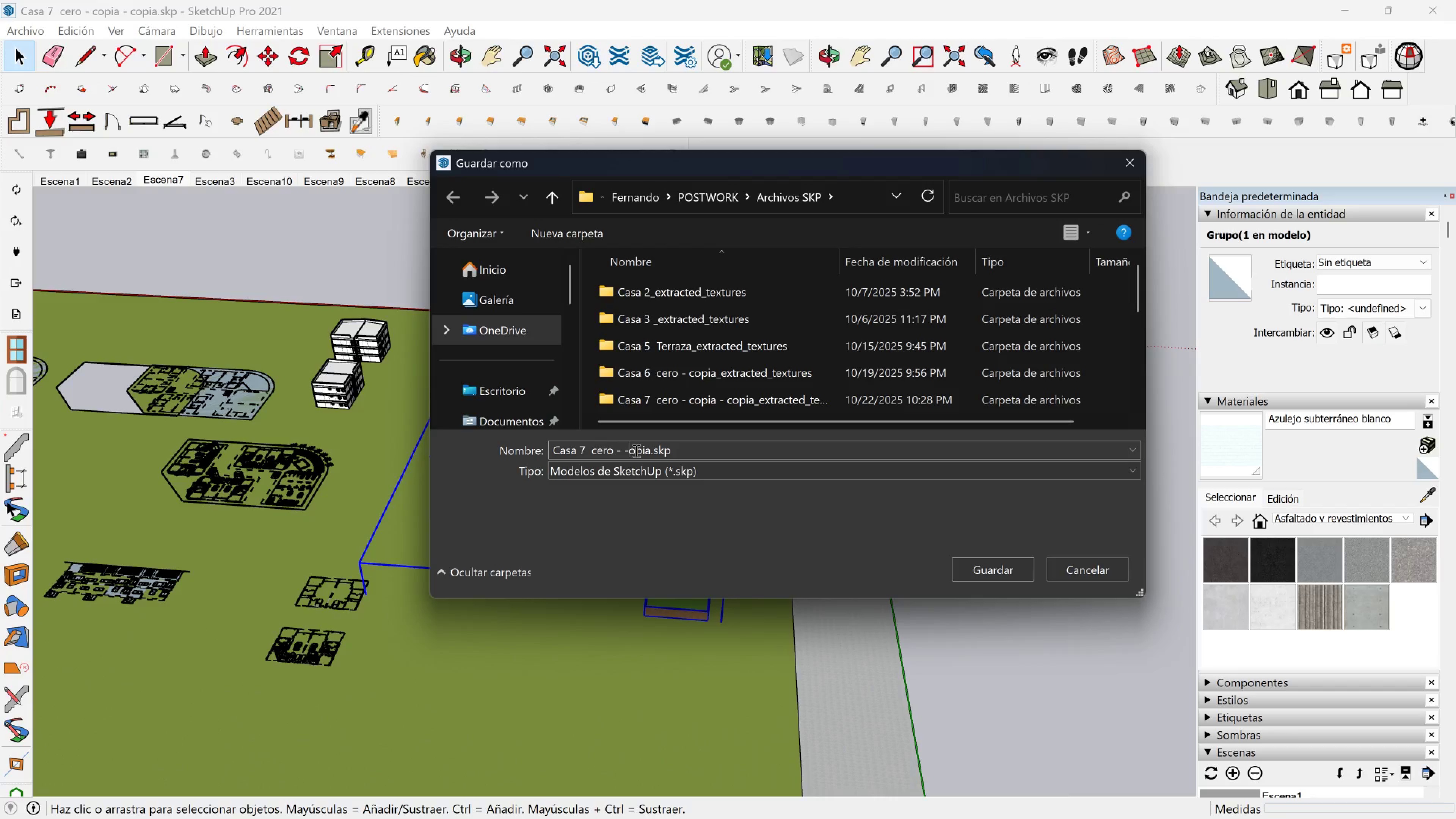 
key(Backspace)
 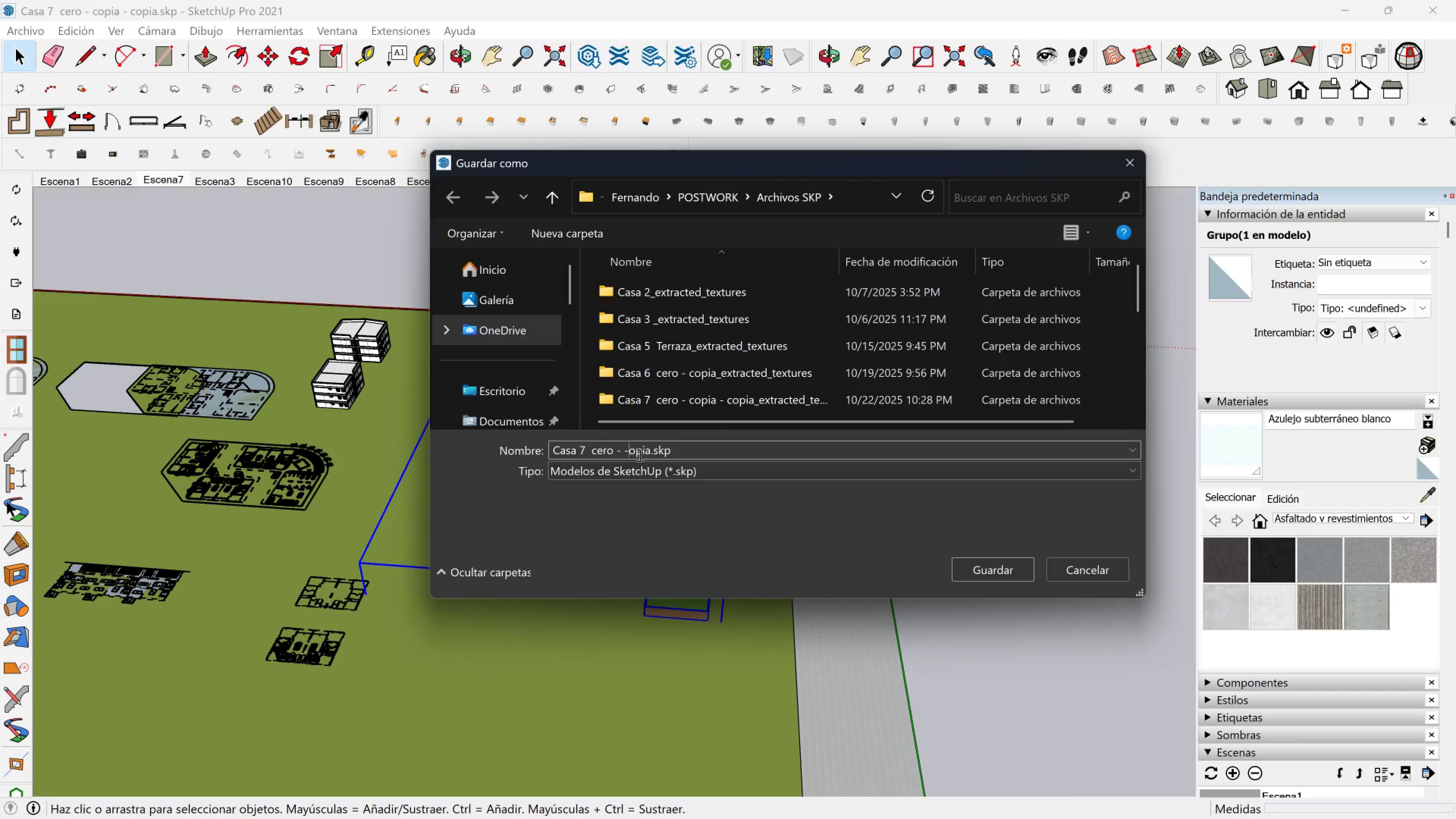 
key(Backspace)
 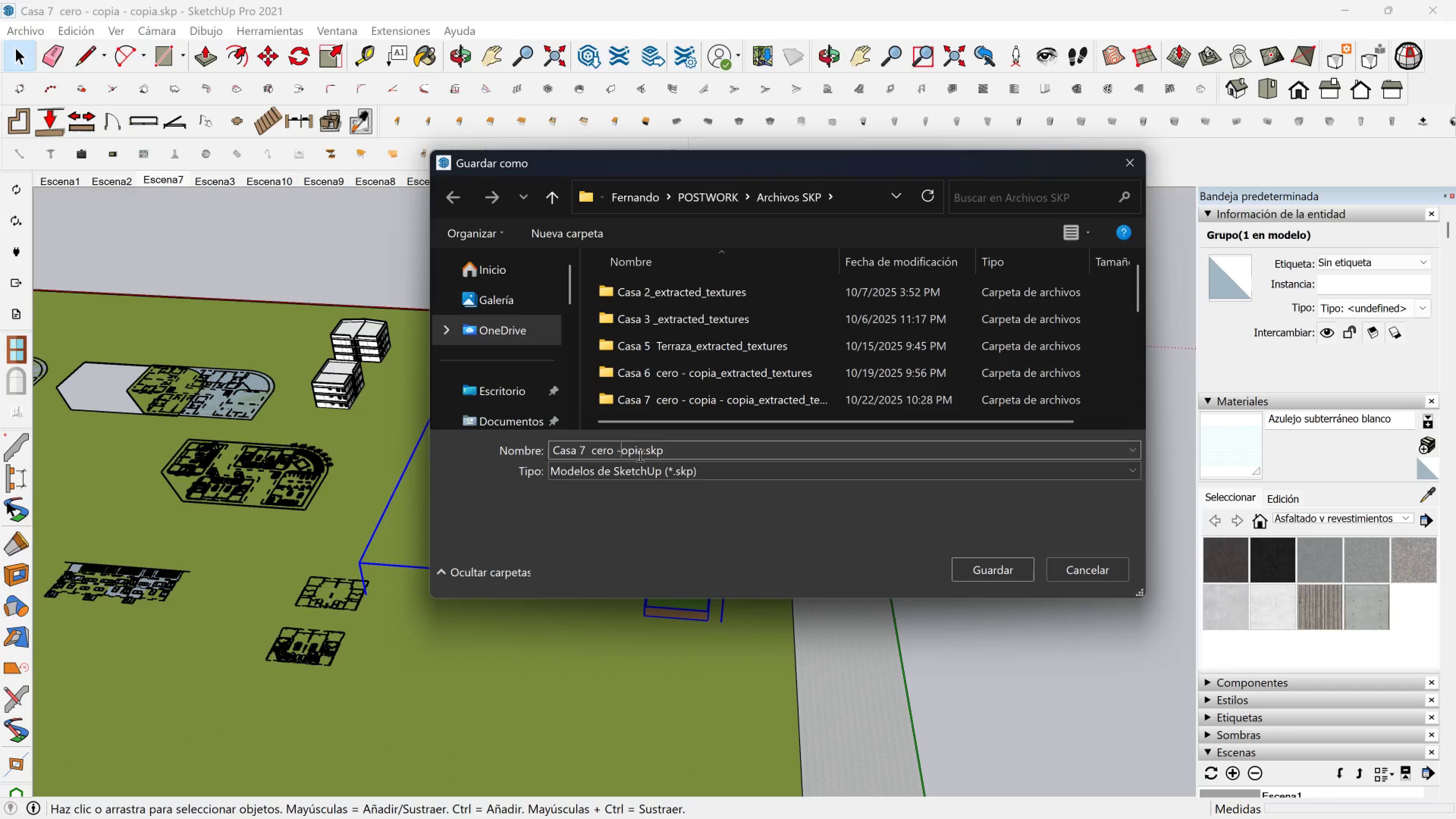 
key(Backspace)
 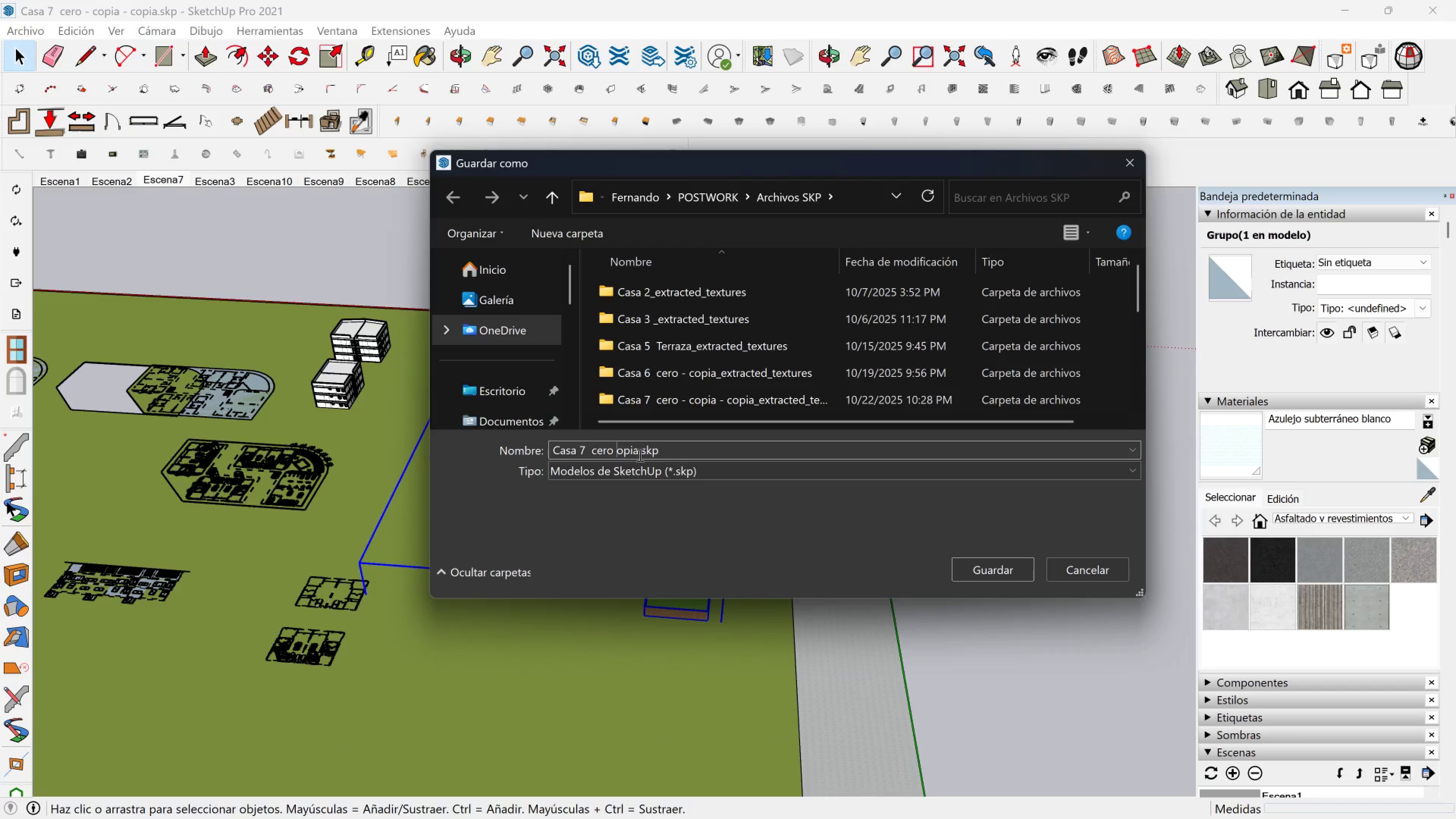 
key(Backspace)
 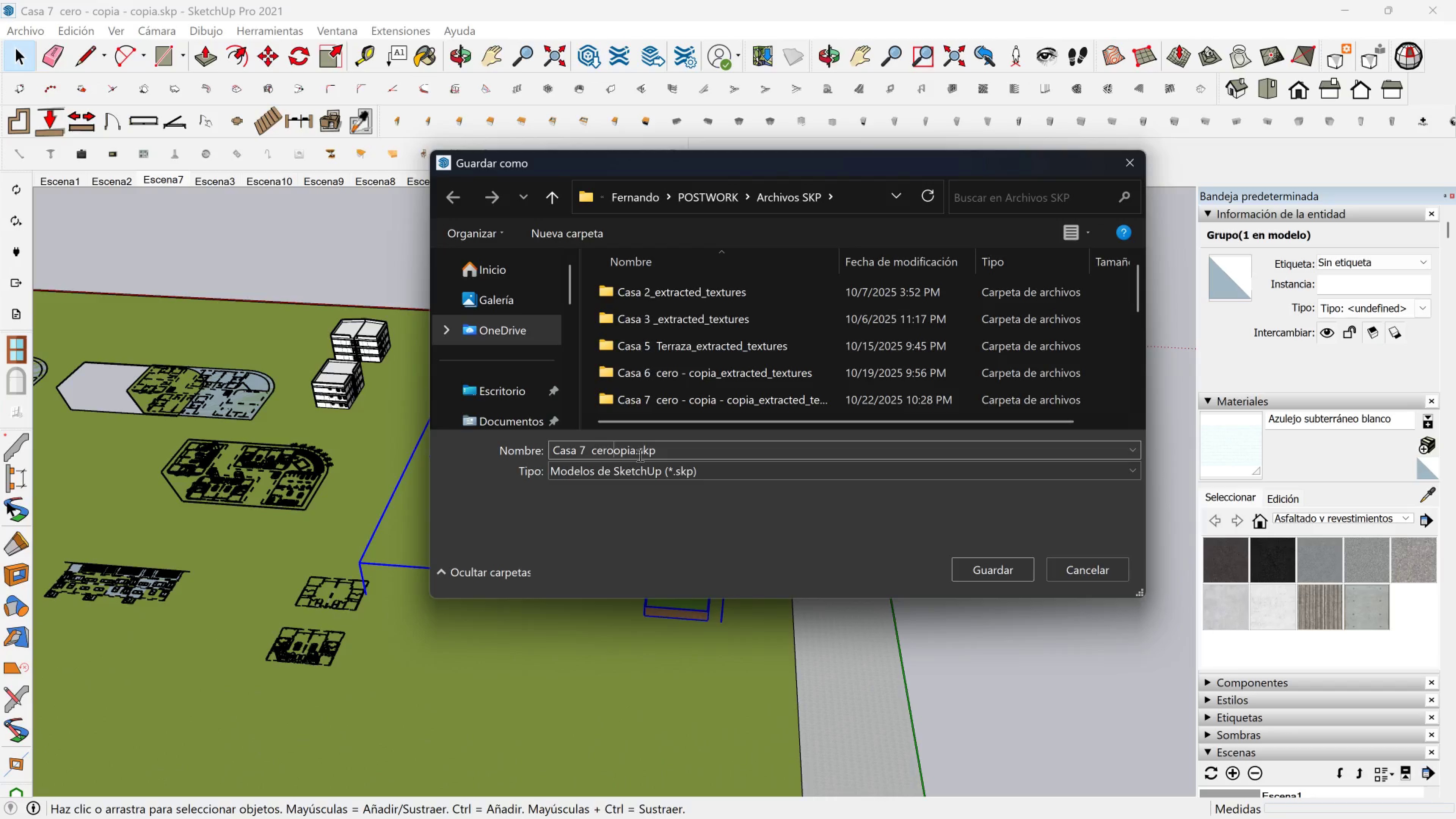 
key(Backspace)
 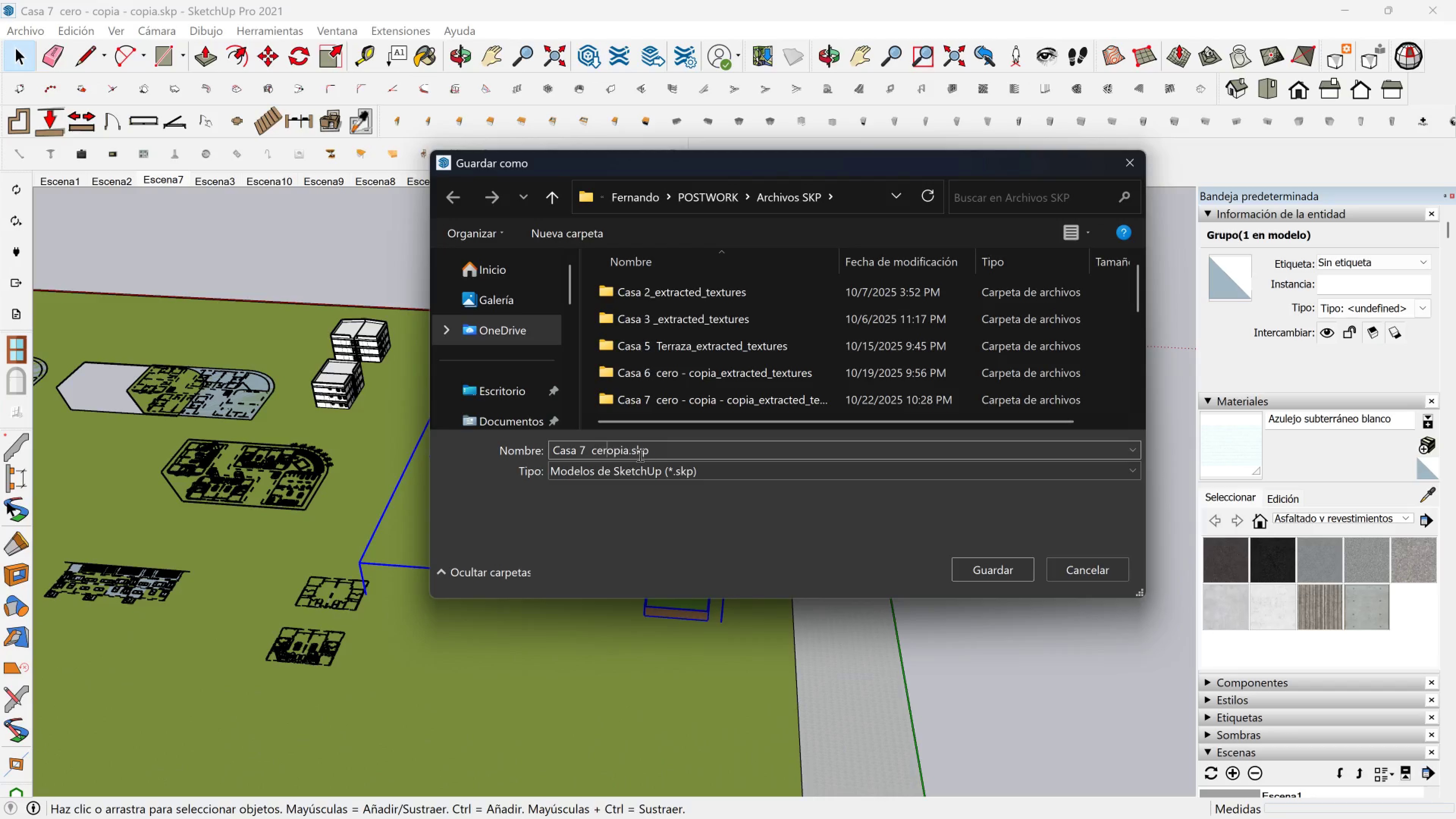 
key(Backspace)
 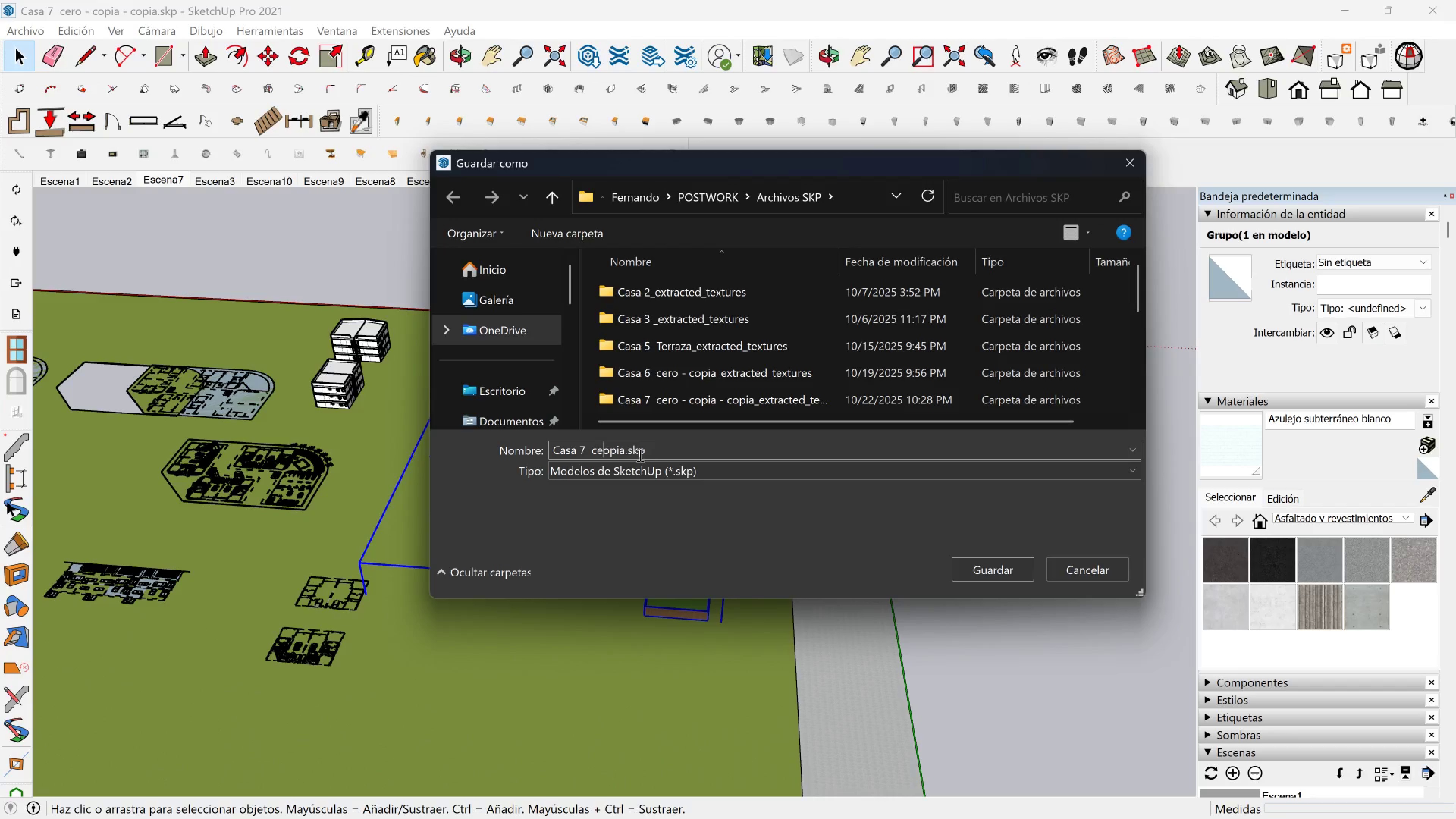 
key(Backspace)
 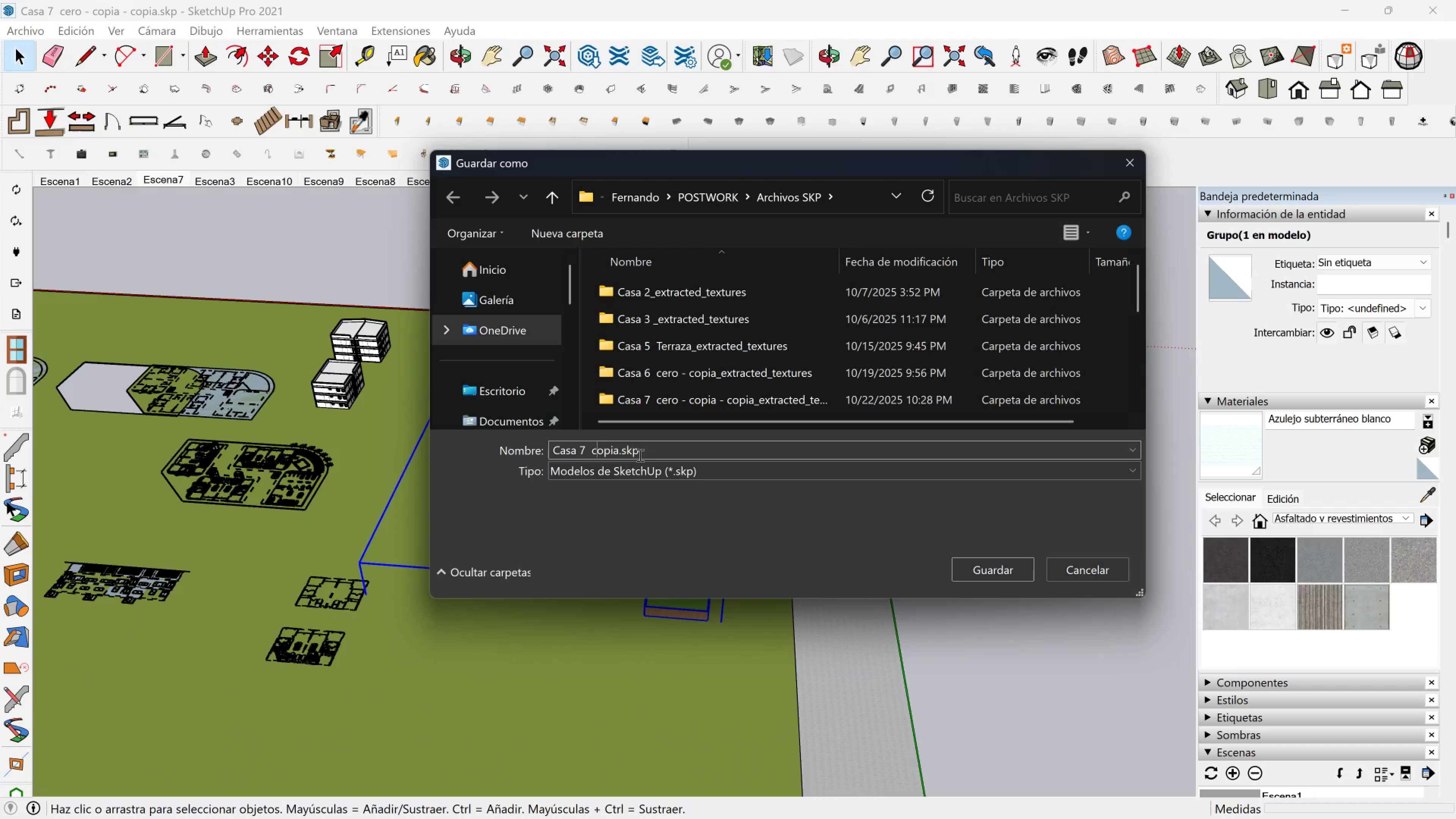 
key(Backspace)
 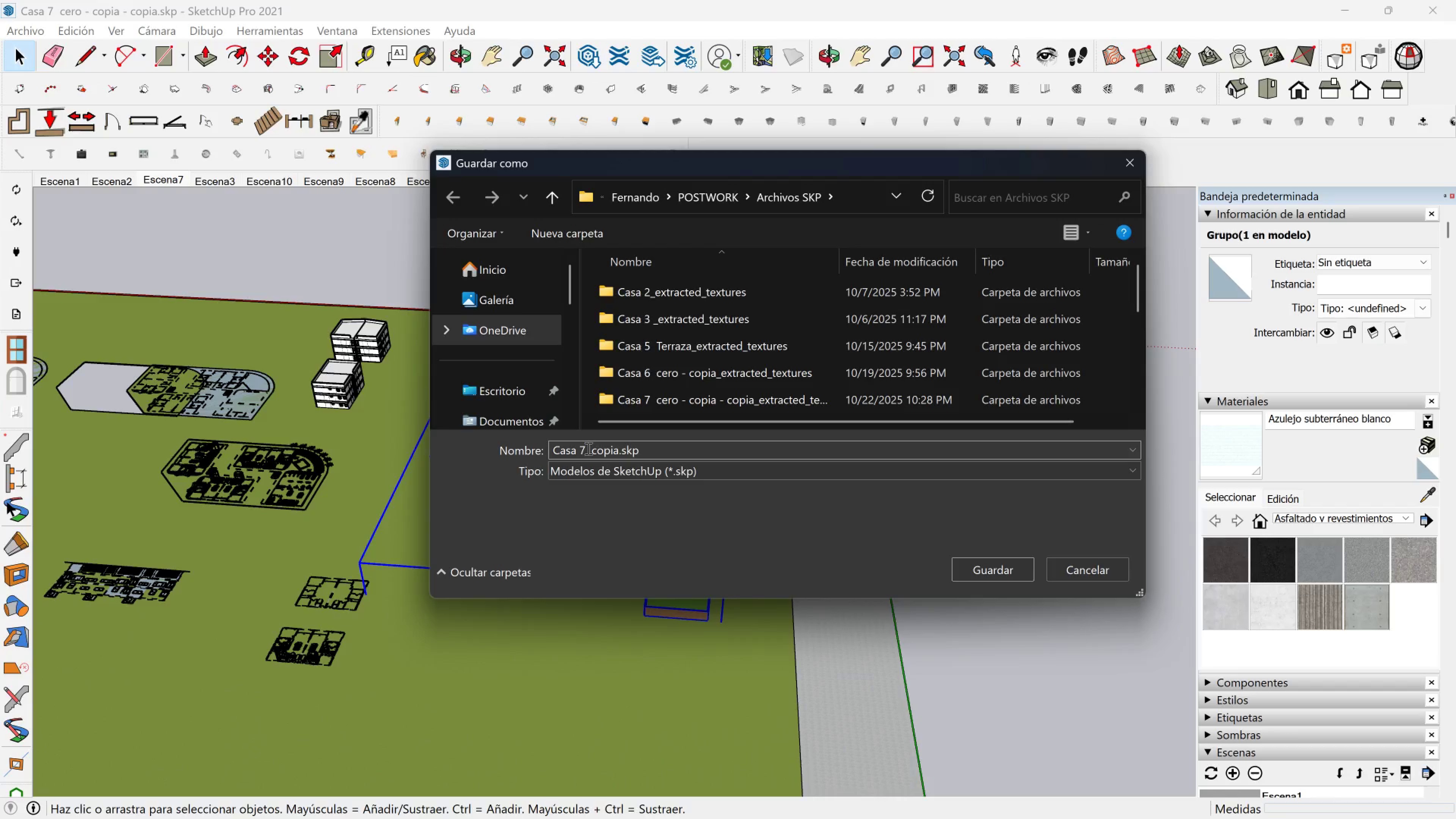 
left_click([587, 448])
 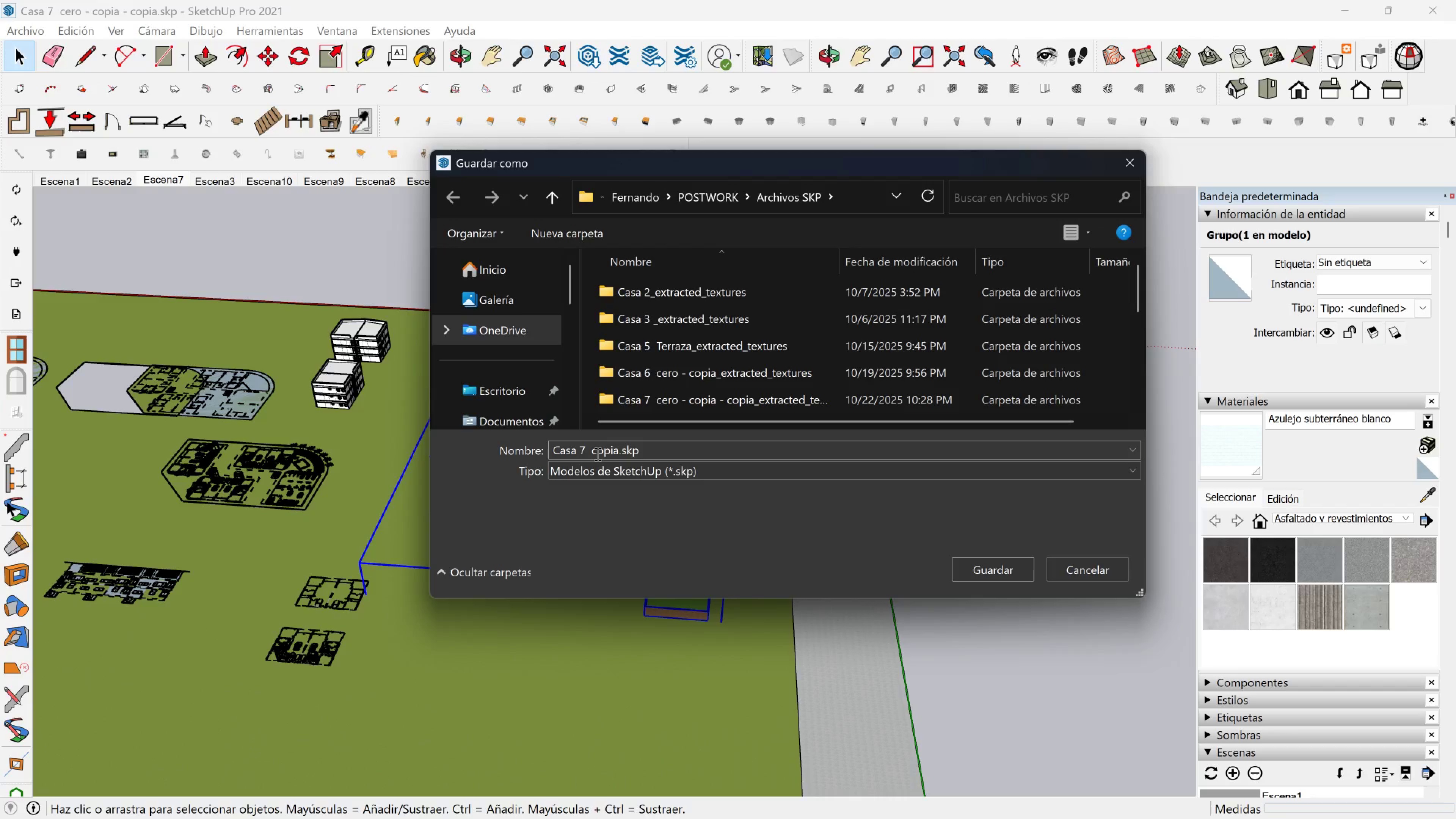 
key(Backspace)
 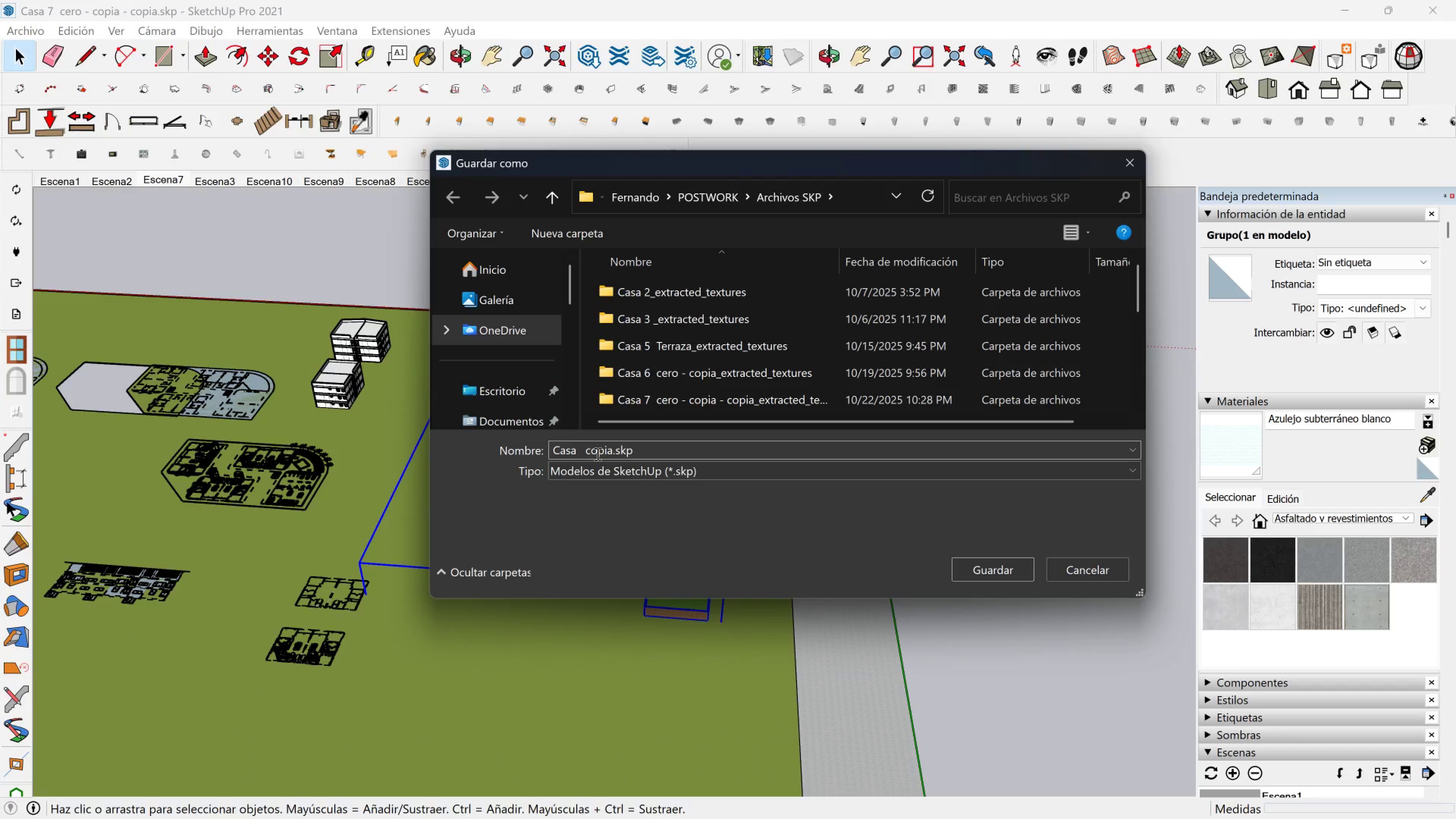 
key(8)
 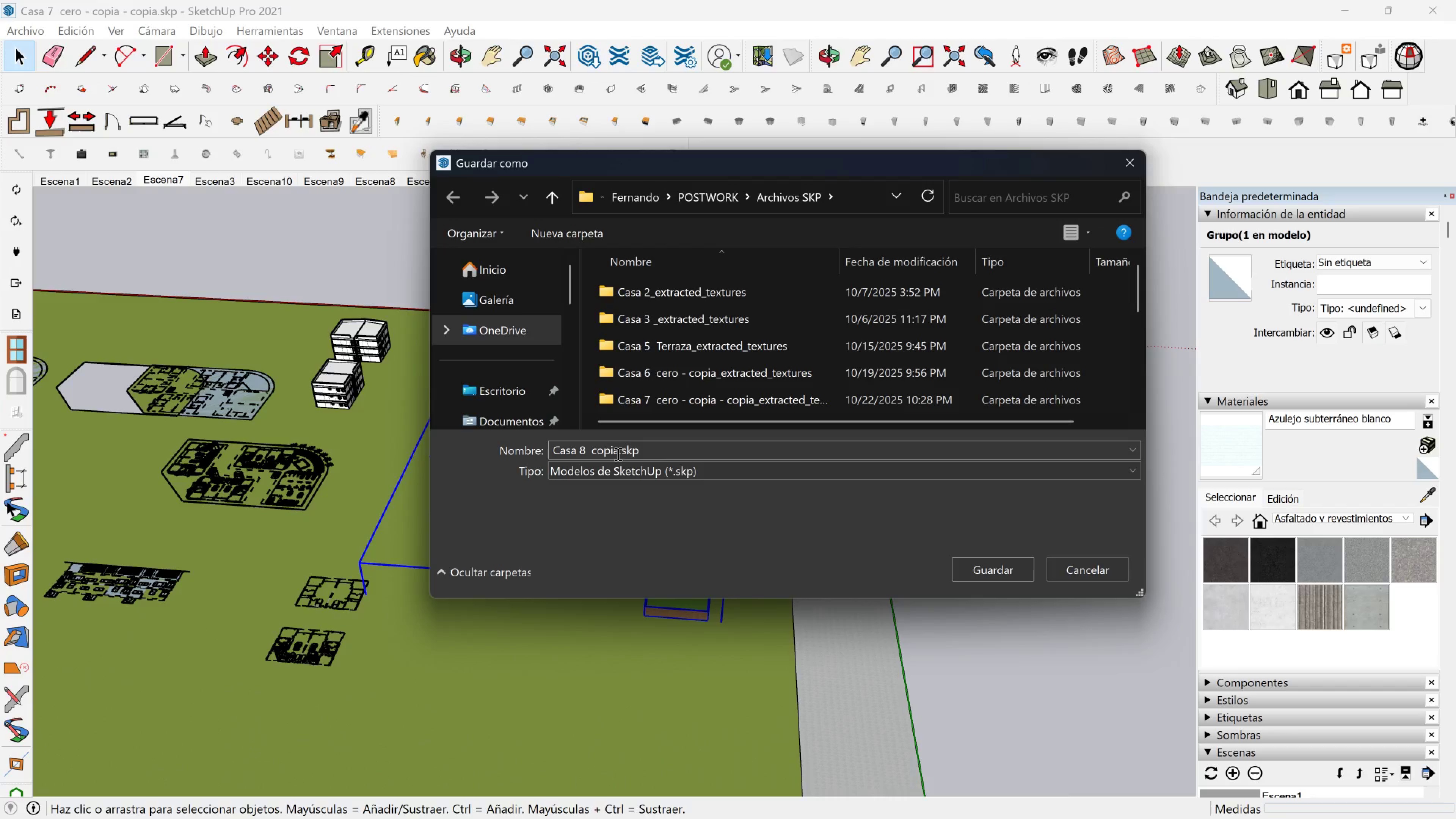 
left_click([617, 454])
 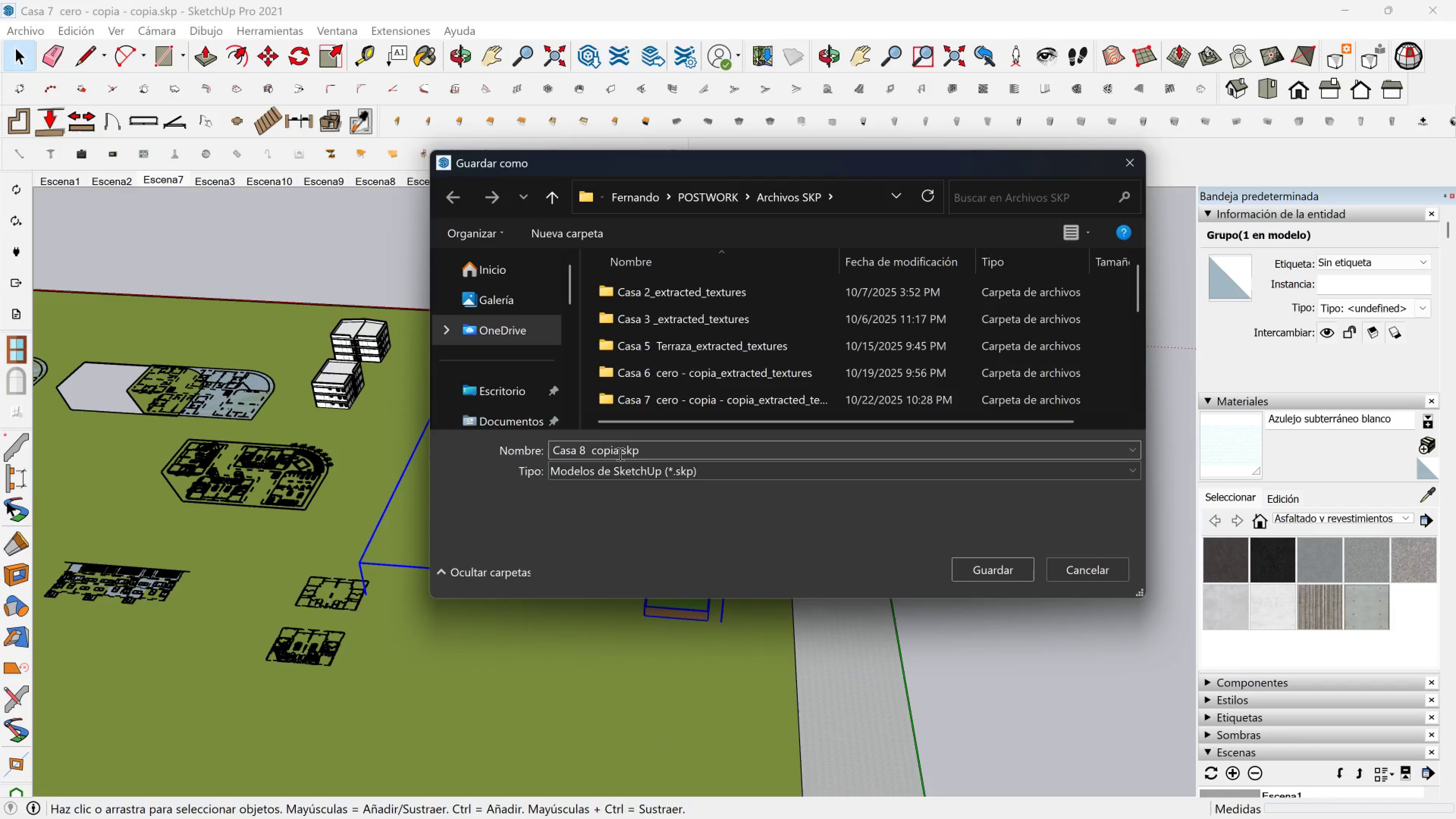 
key(Backspace)
 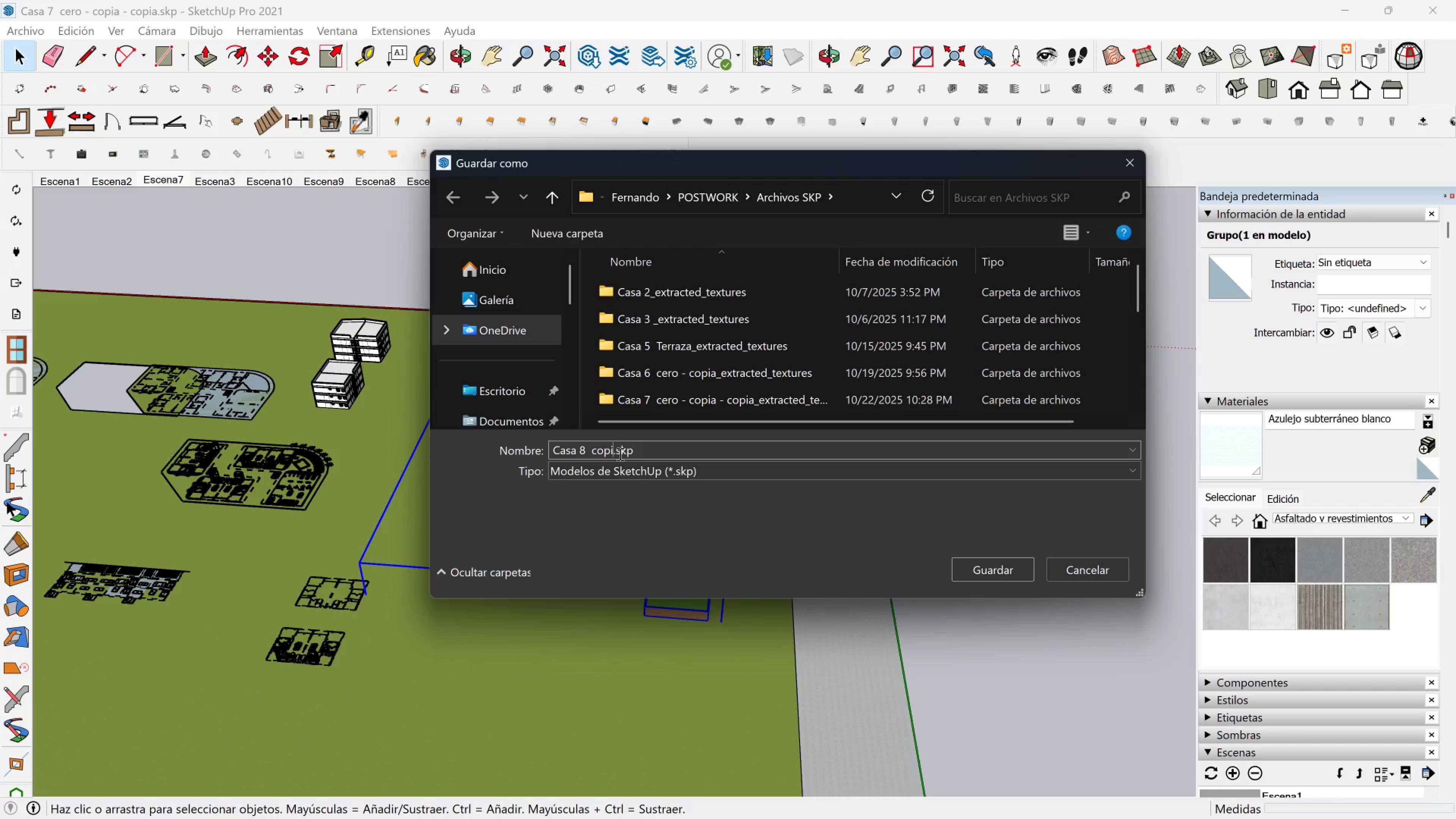 
key(Backspace)
 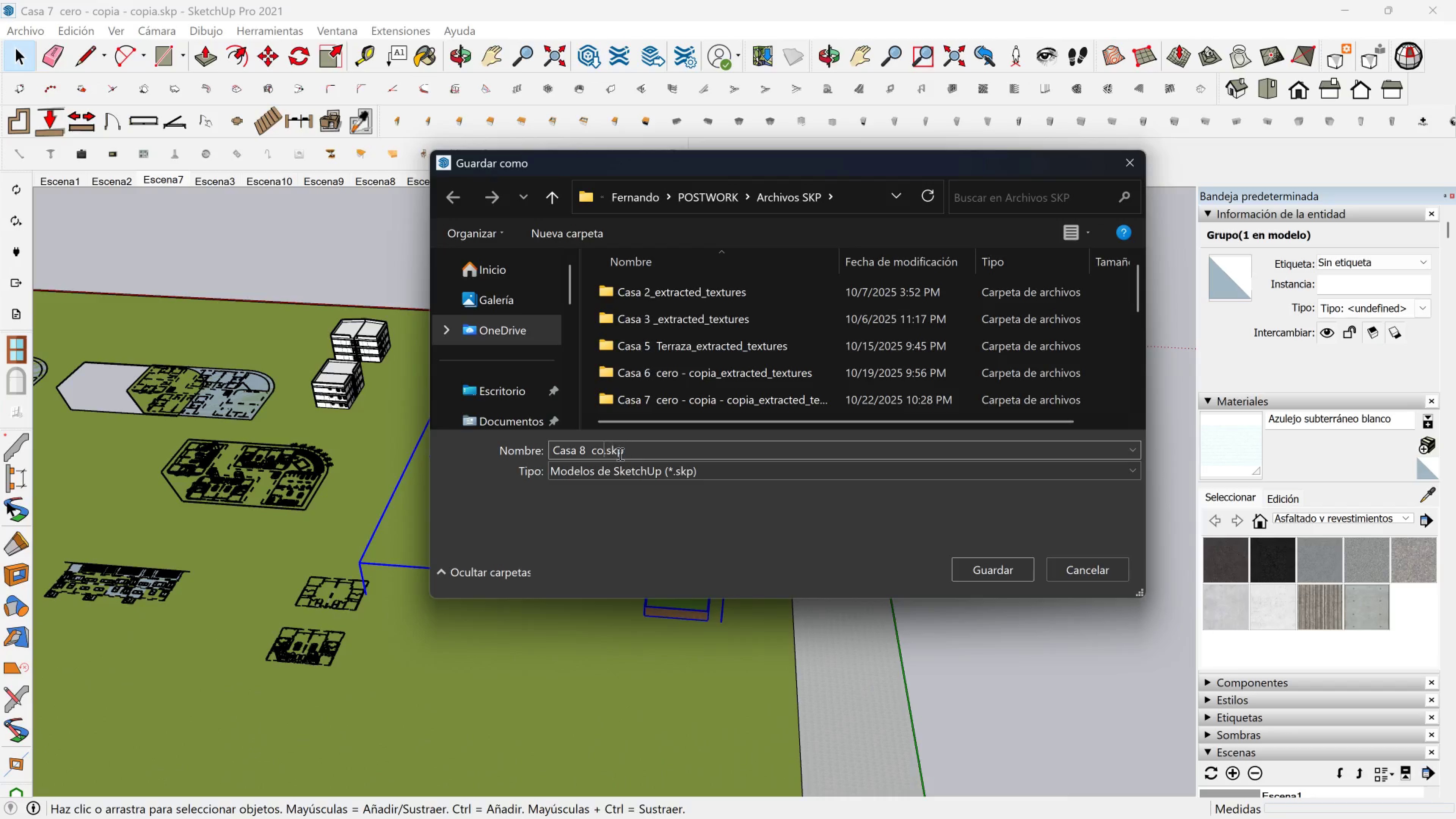 
key(Backspace)
 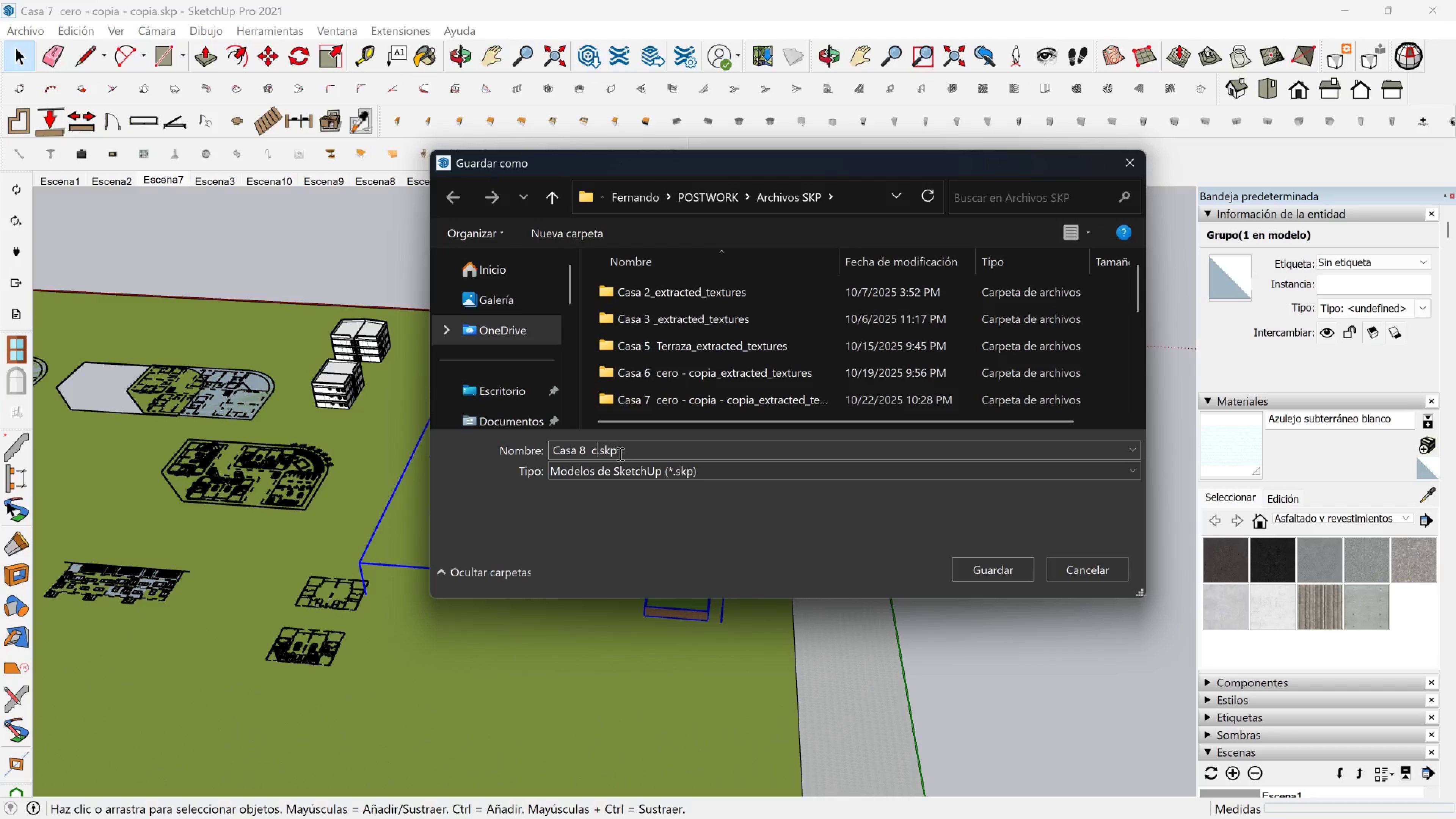 
key(Backspace)
 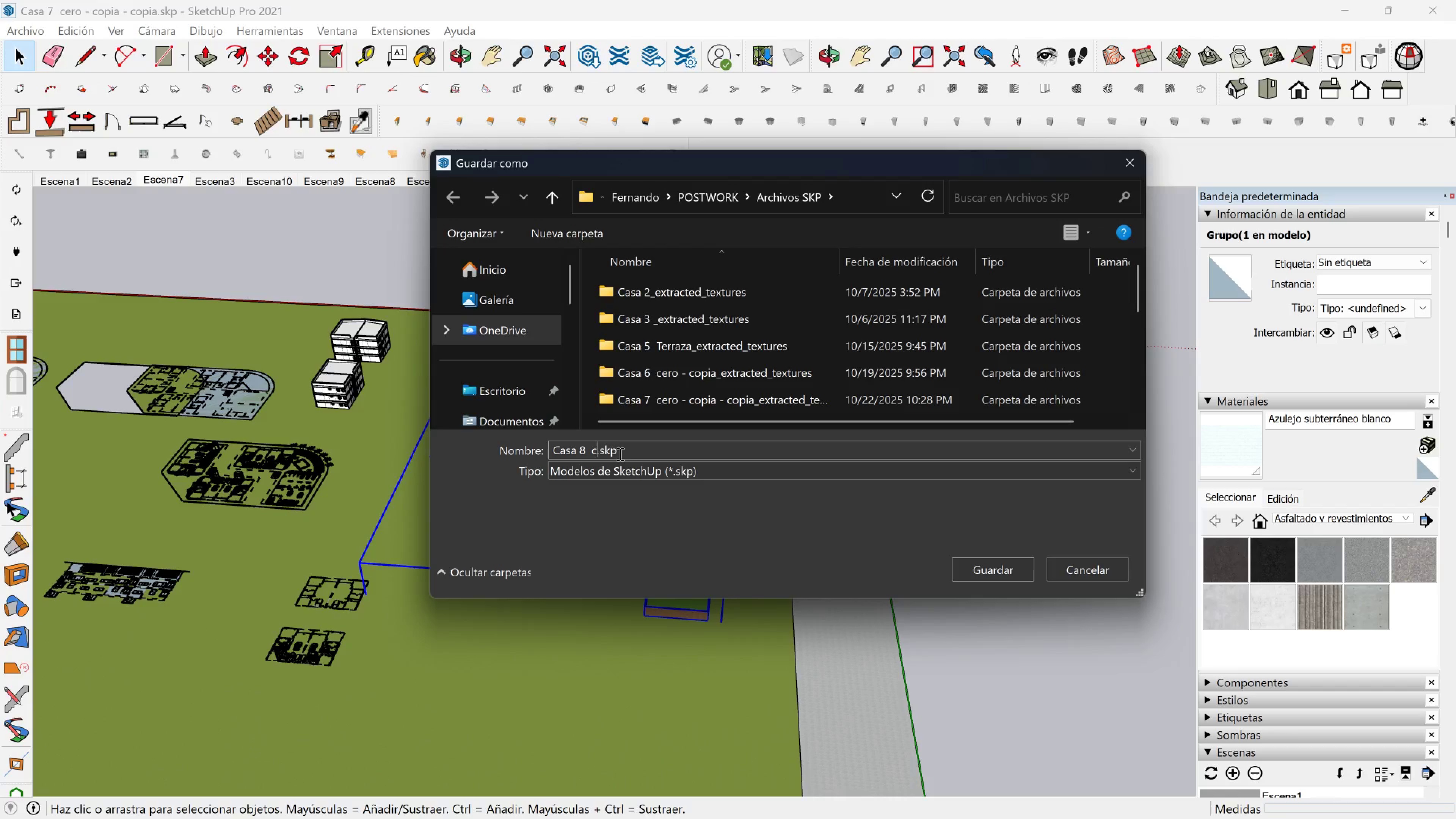 
key(Backspace)
 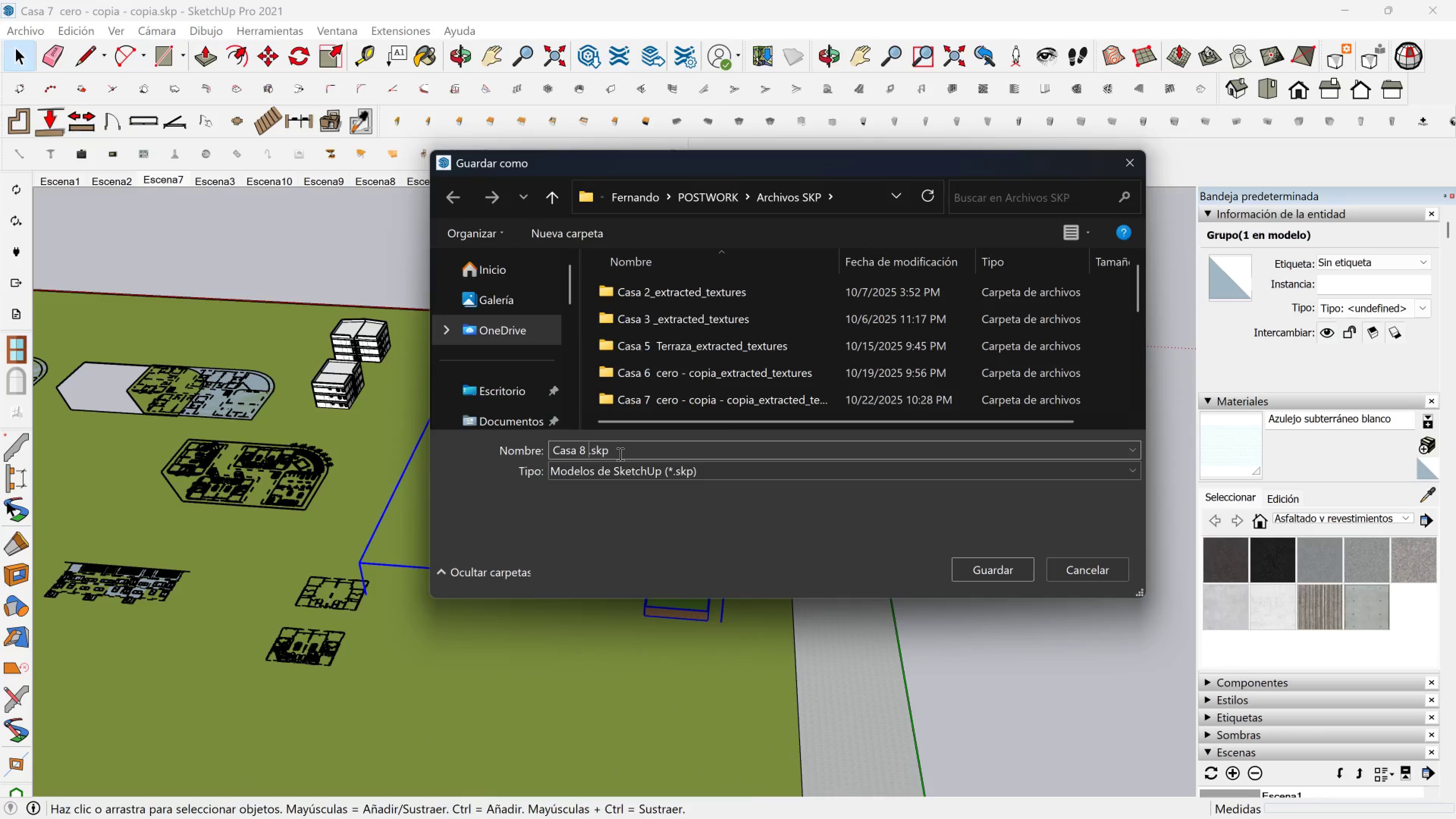 
key(Backspace)
 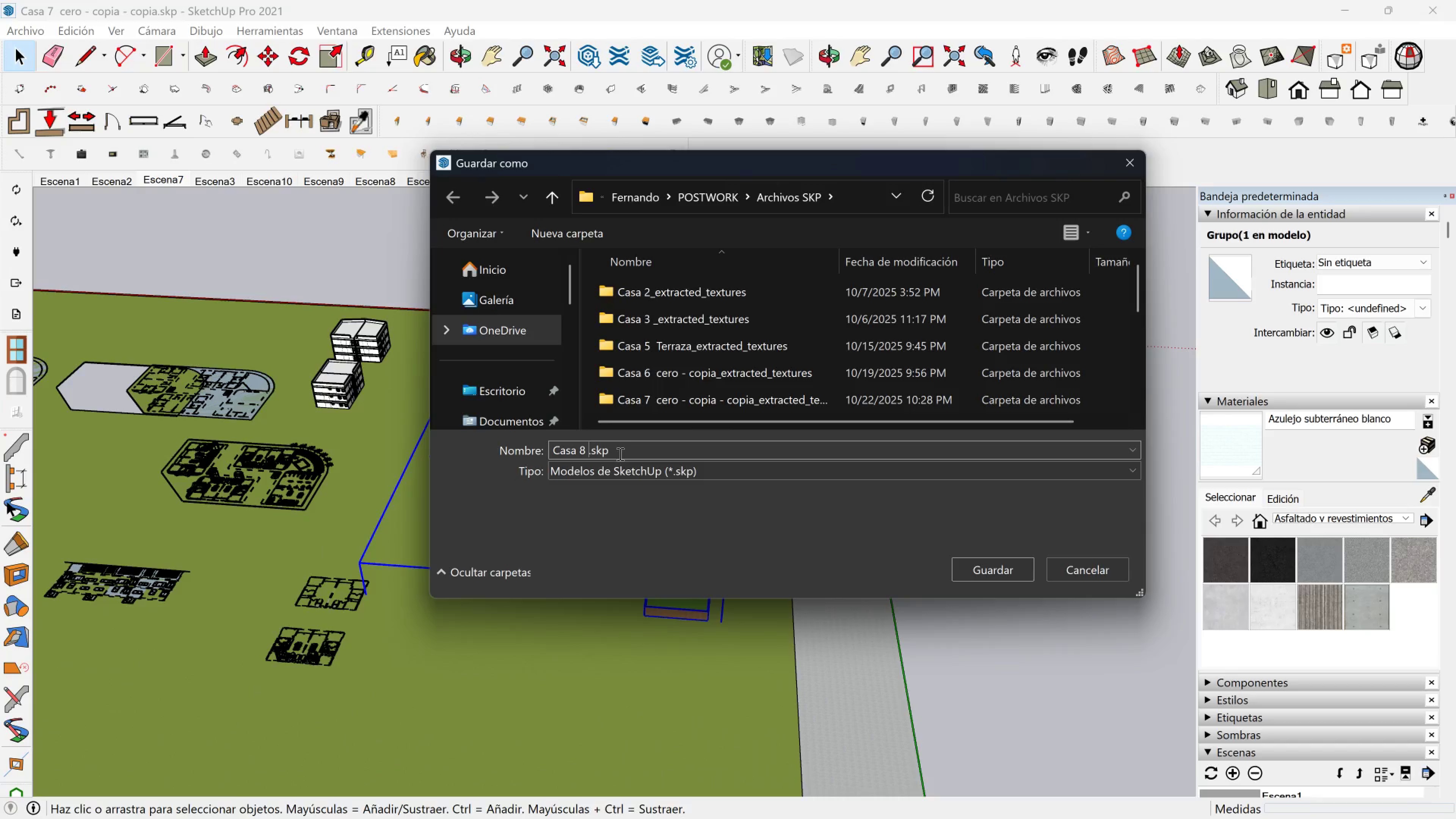 
key(Backspace)
 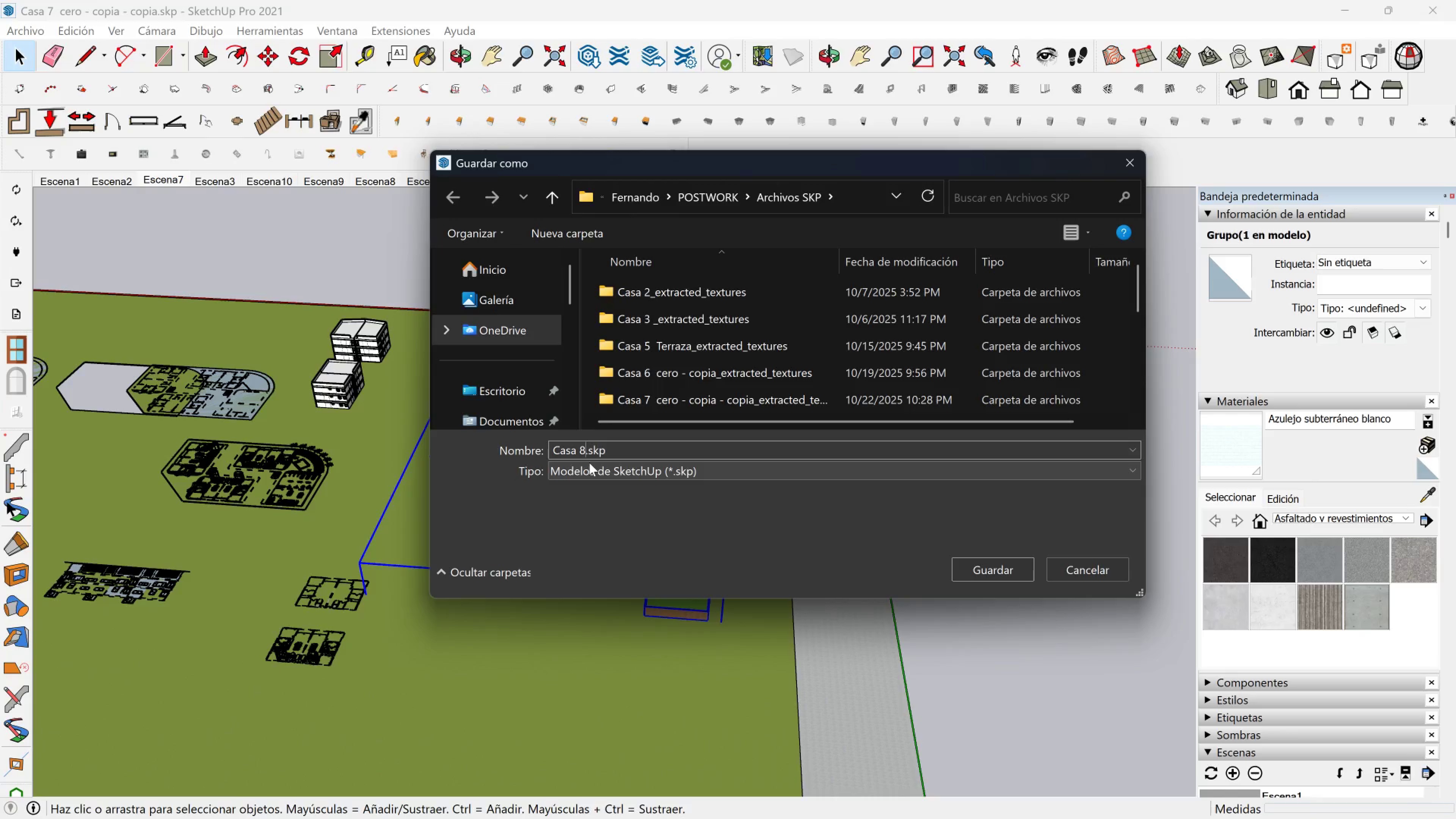 
key(Backspace)
 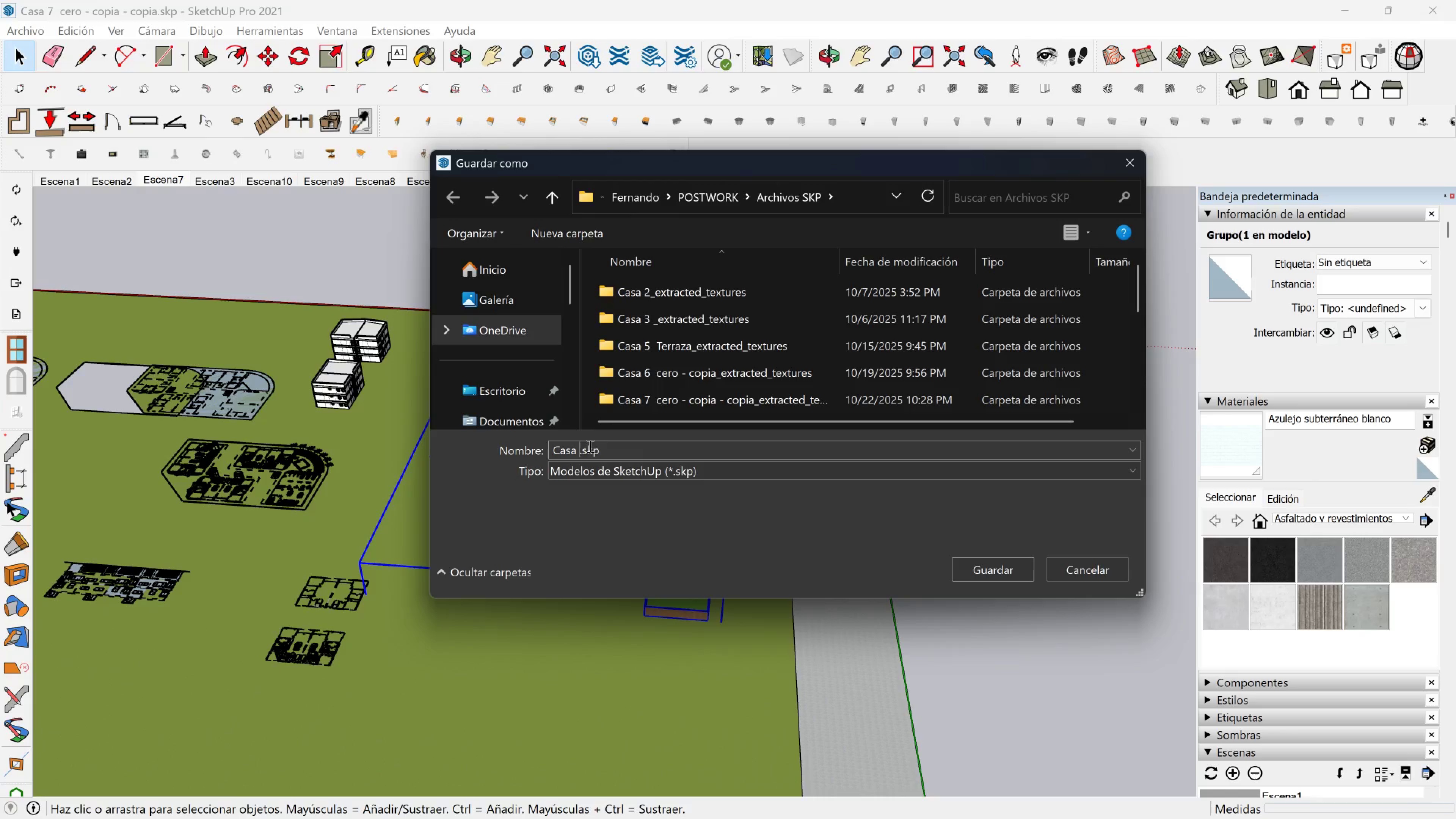 
key(7)
 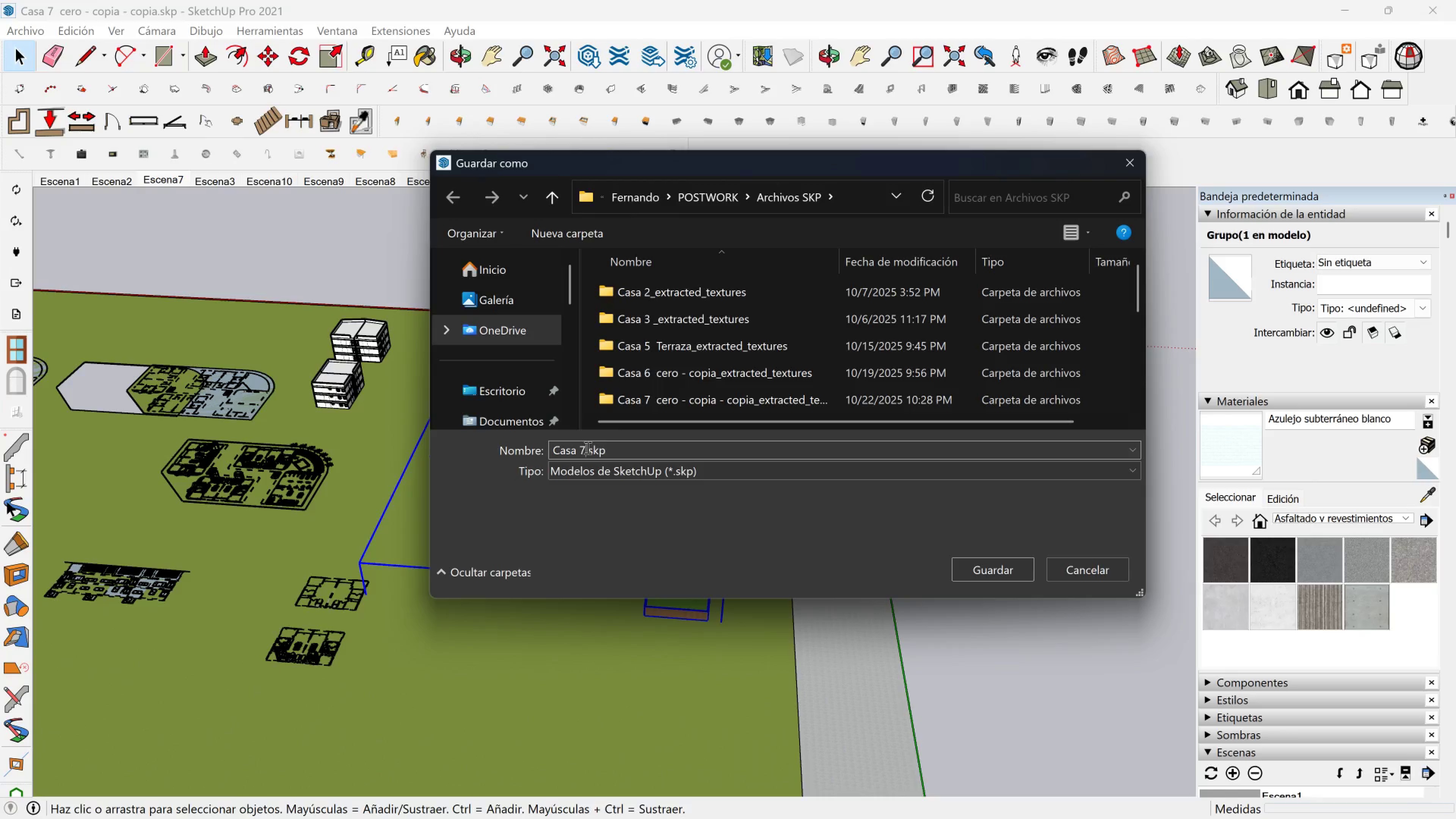 
key(Period)
 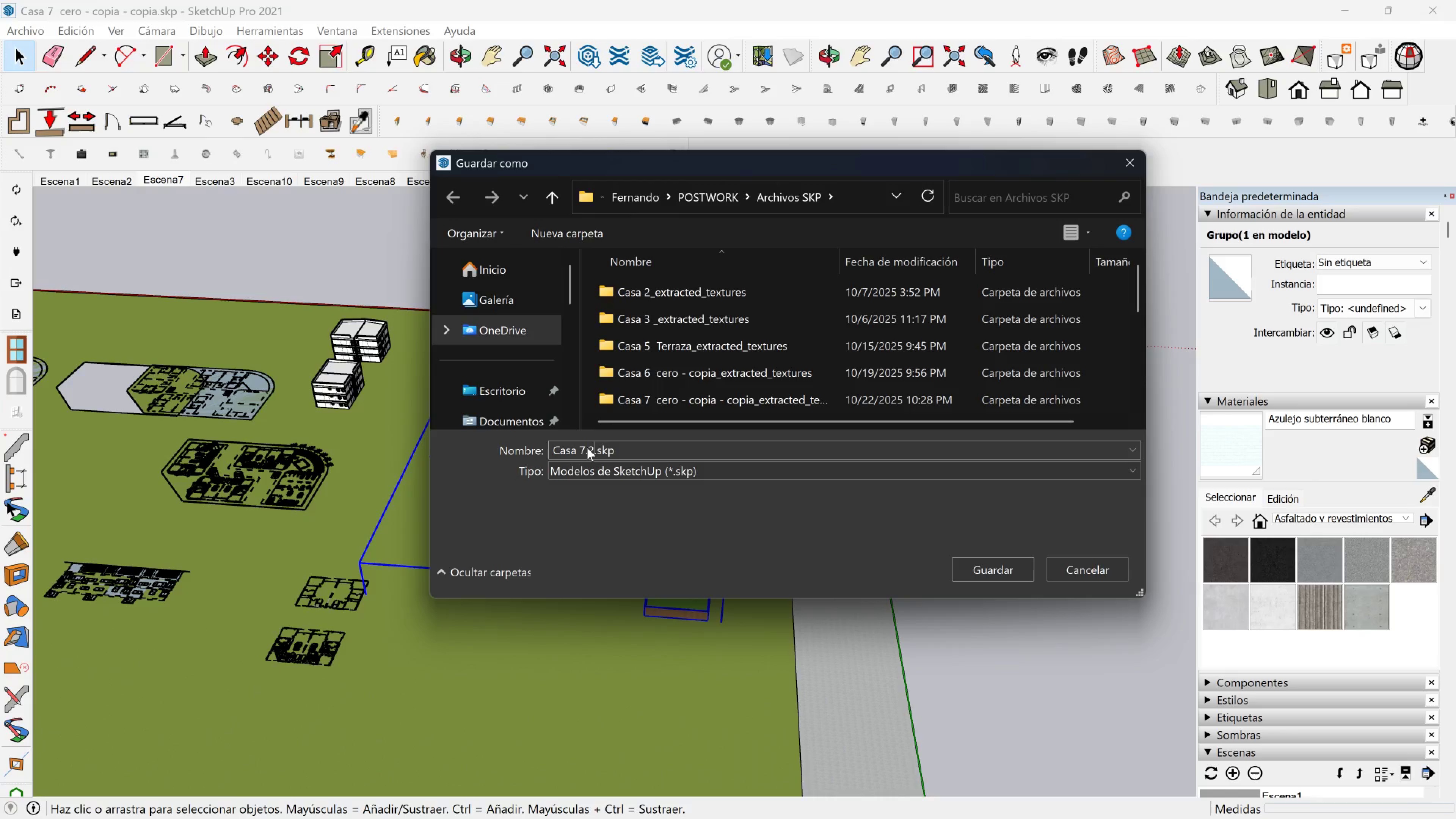 
key(2)
 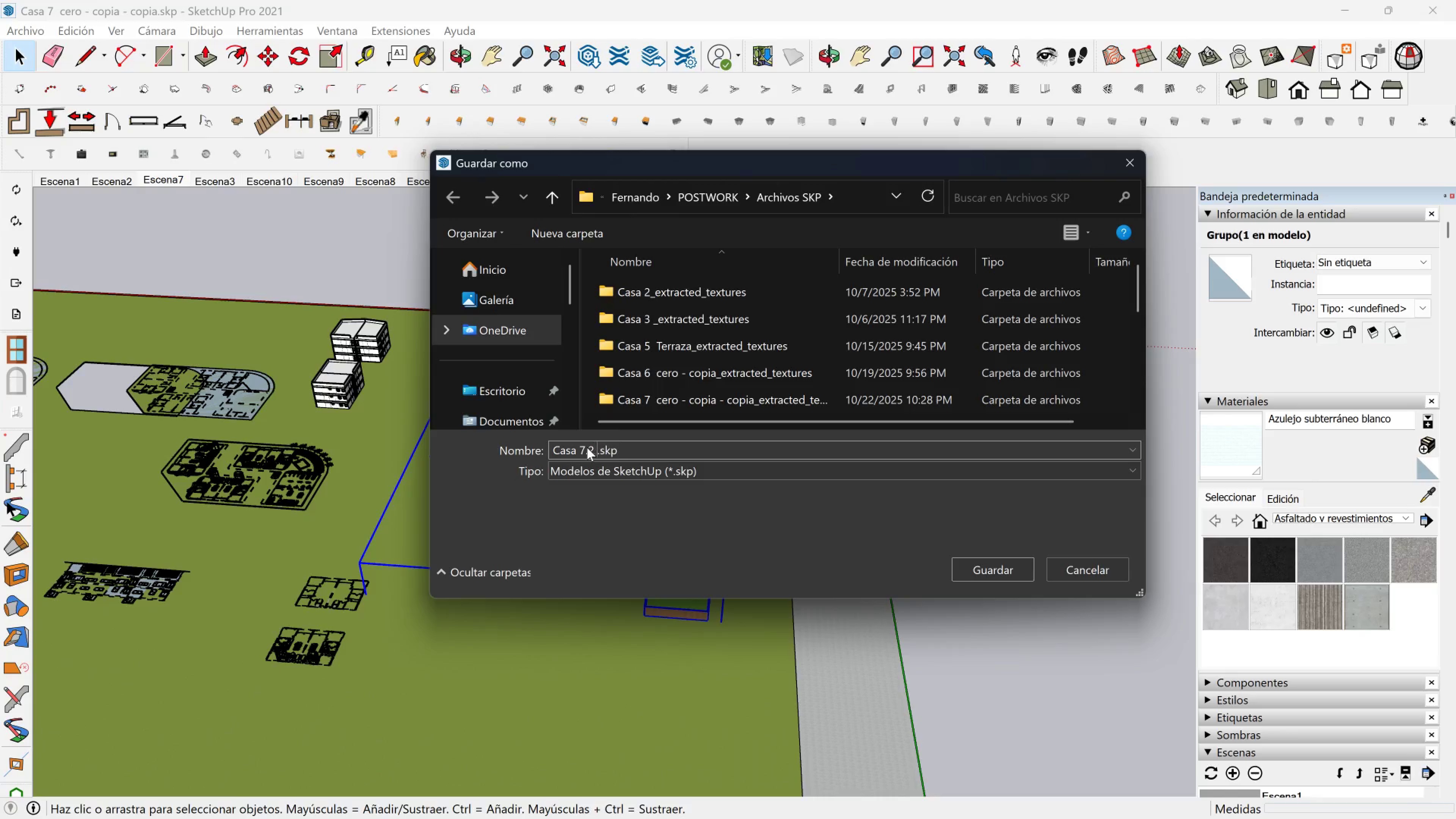 
key(Space)
 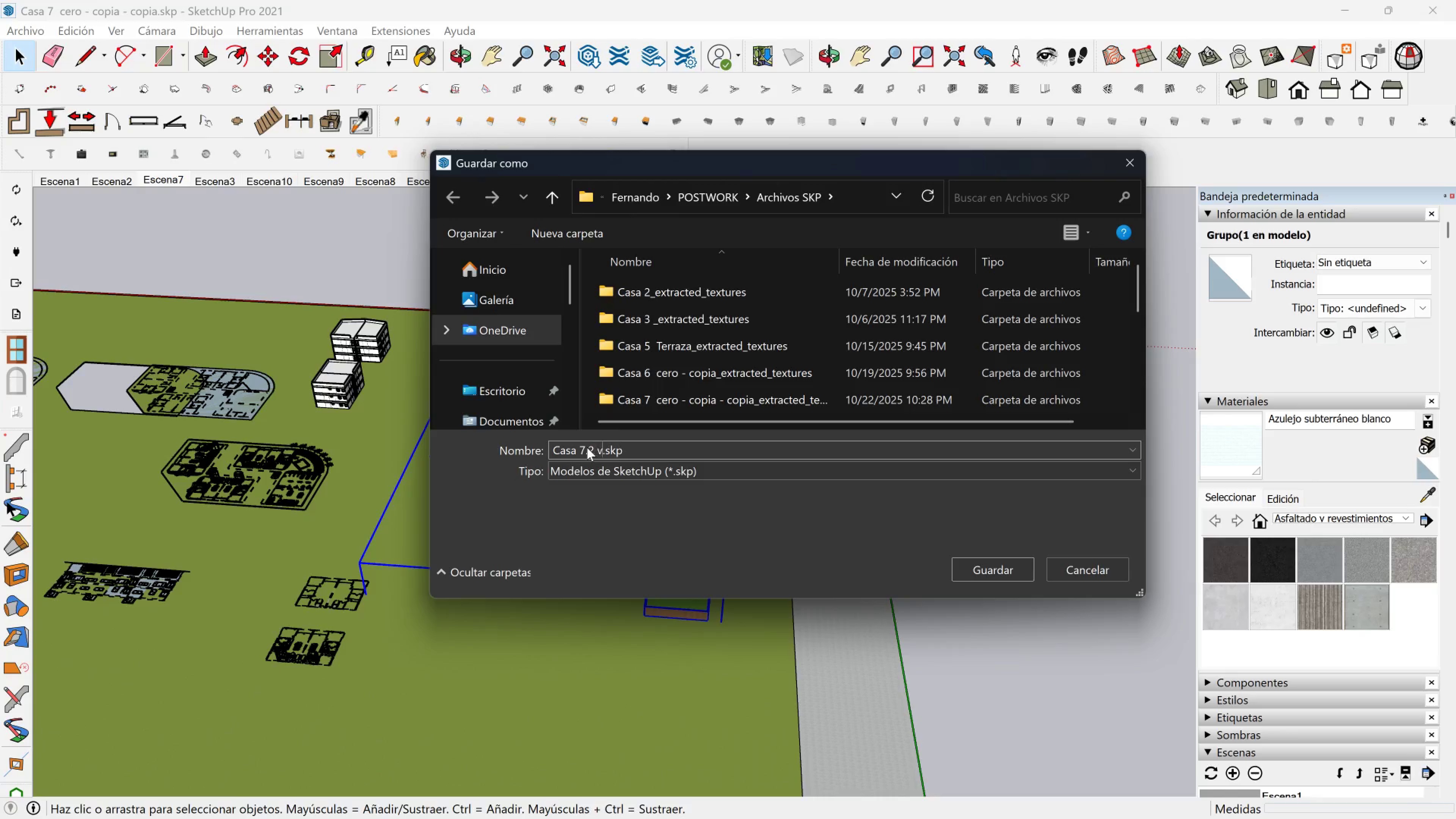 
key(V)
 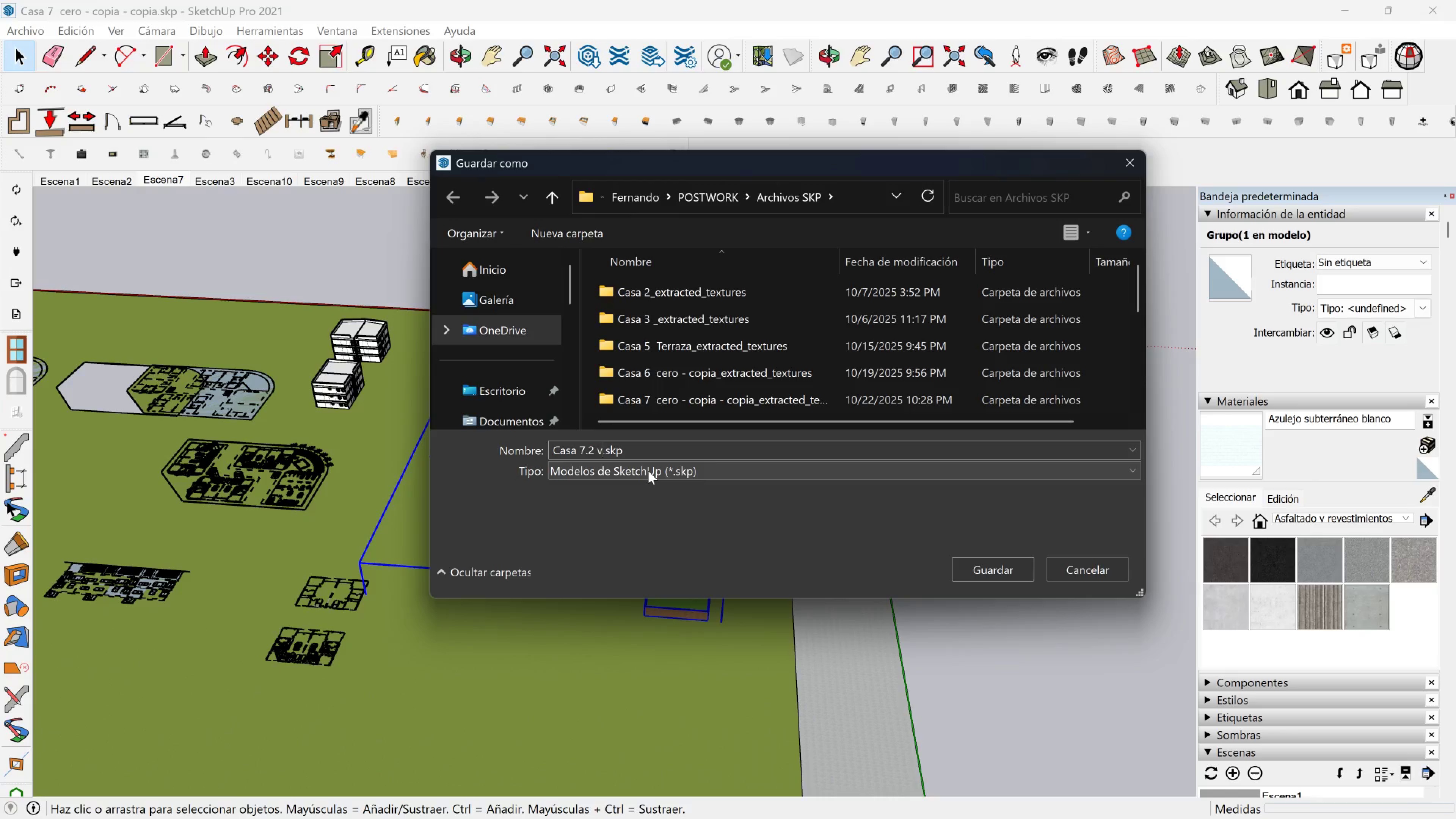 
key(Backspace)
 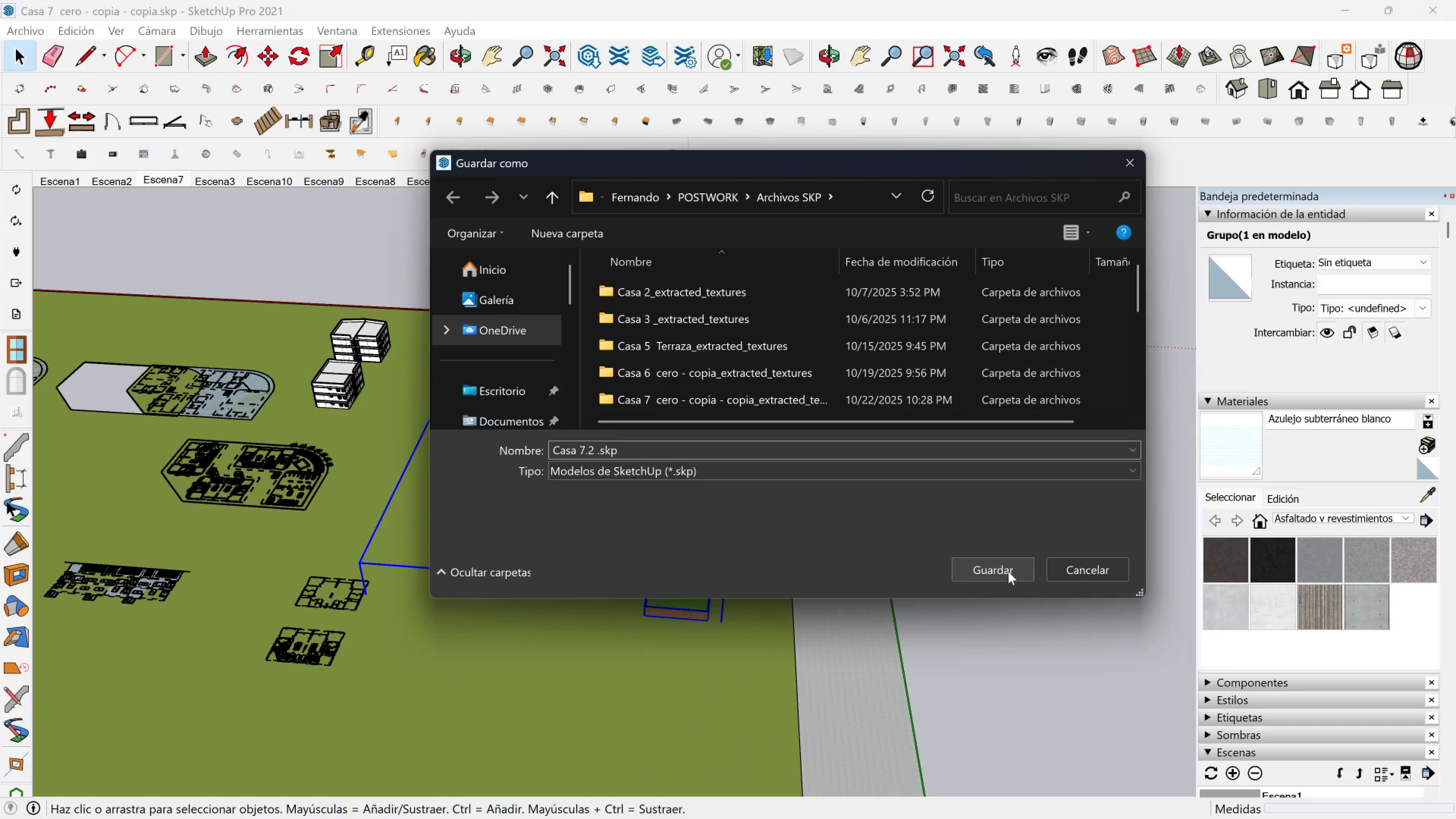 
wait(6.37)
 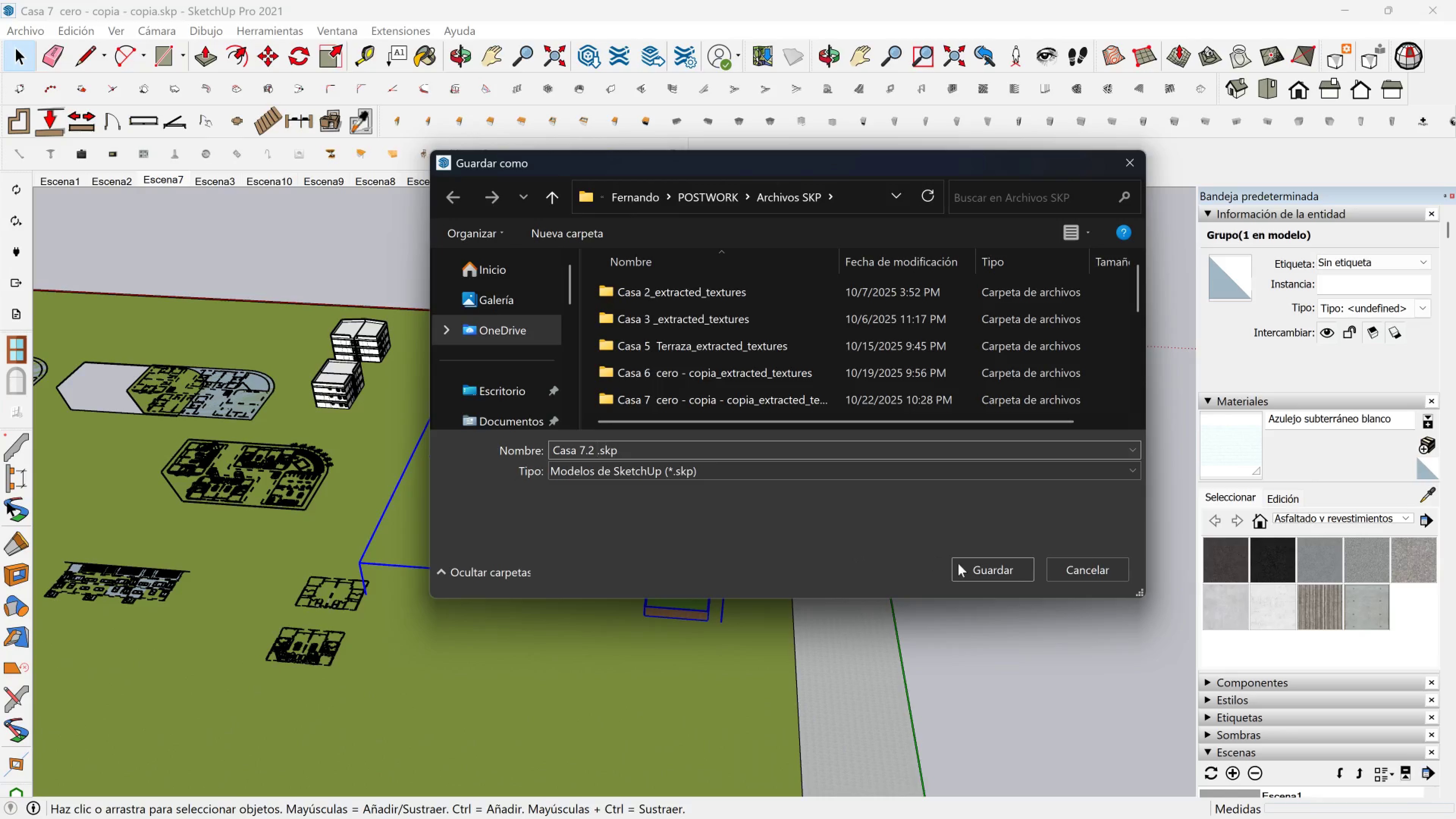 
left_click([1008, 571])
 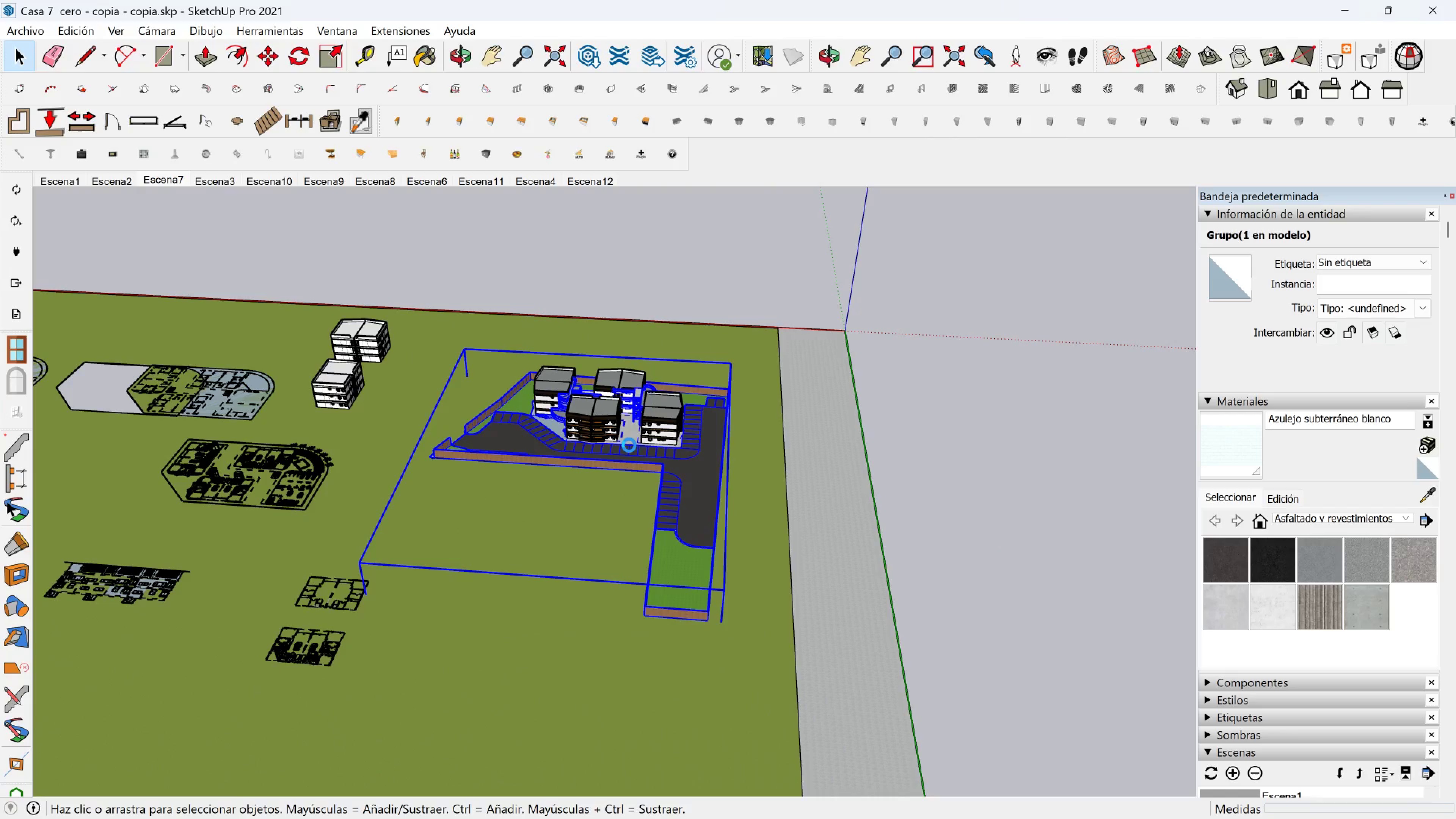 
wait(5.25)
 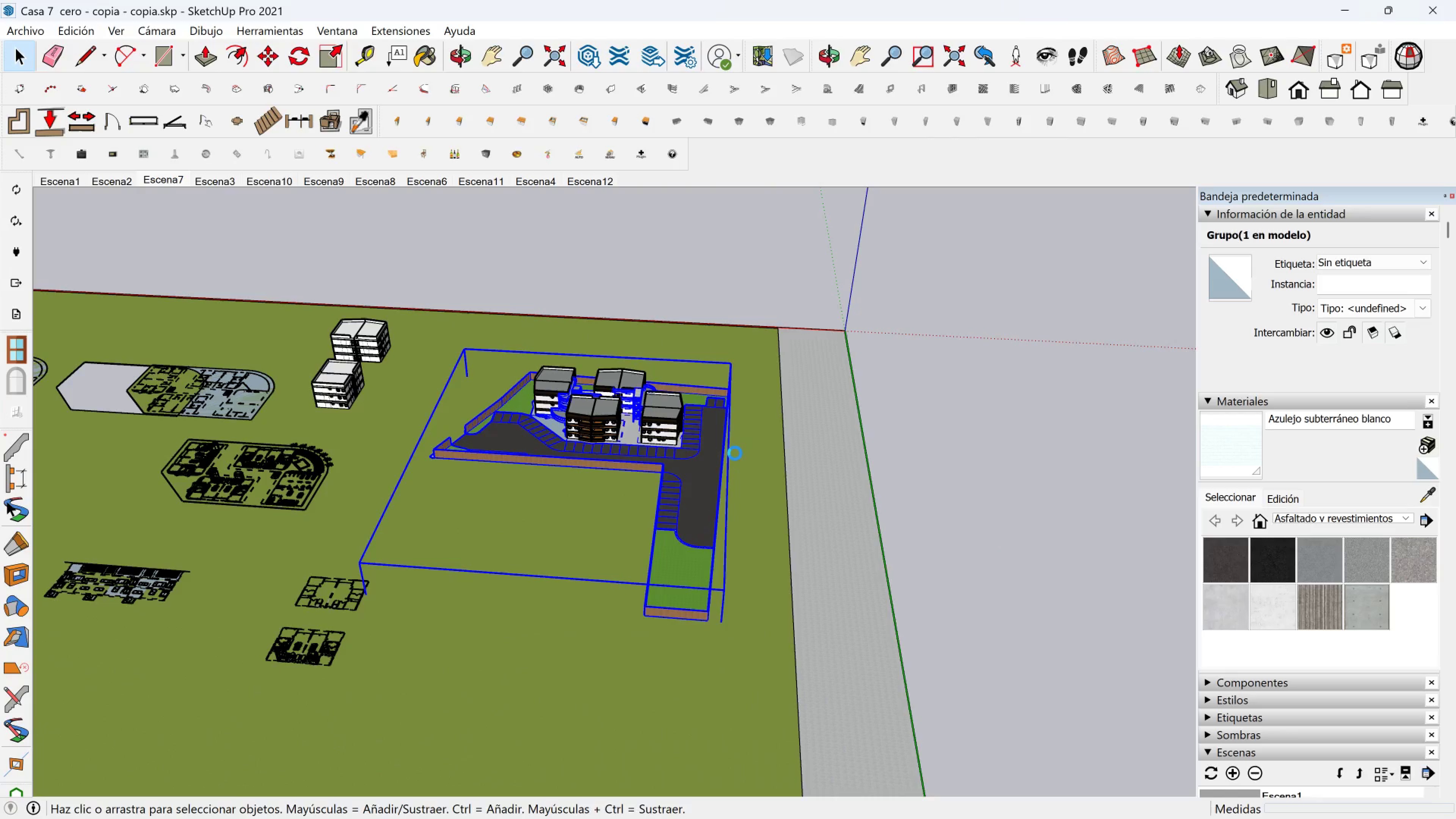 
scroll: coordinate [654, 457], scroll_direction: up, amount: 16.0
 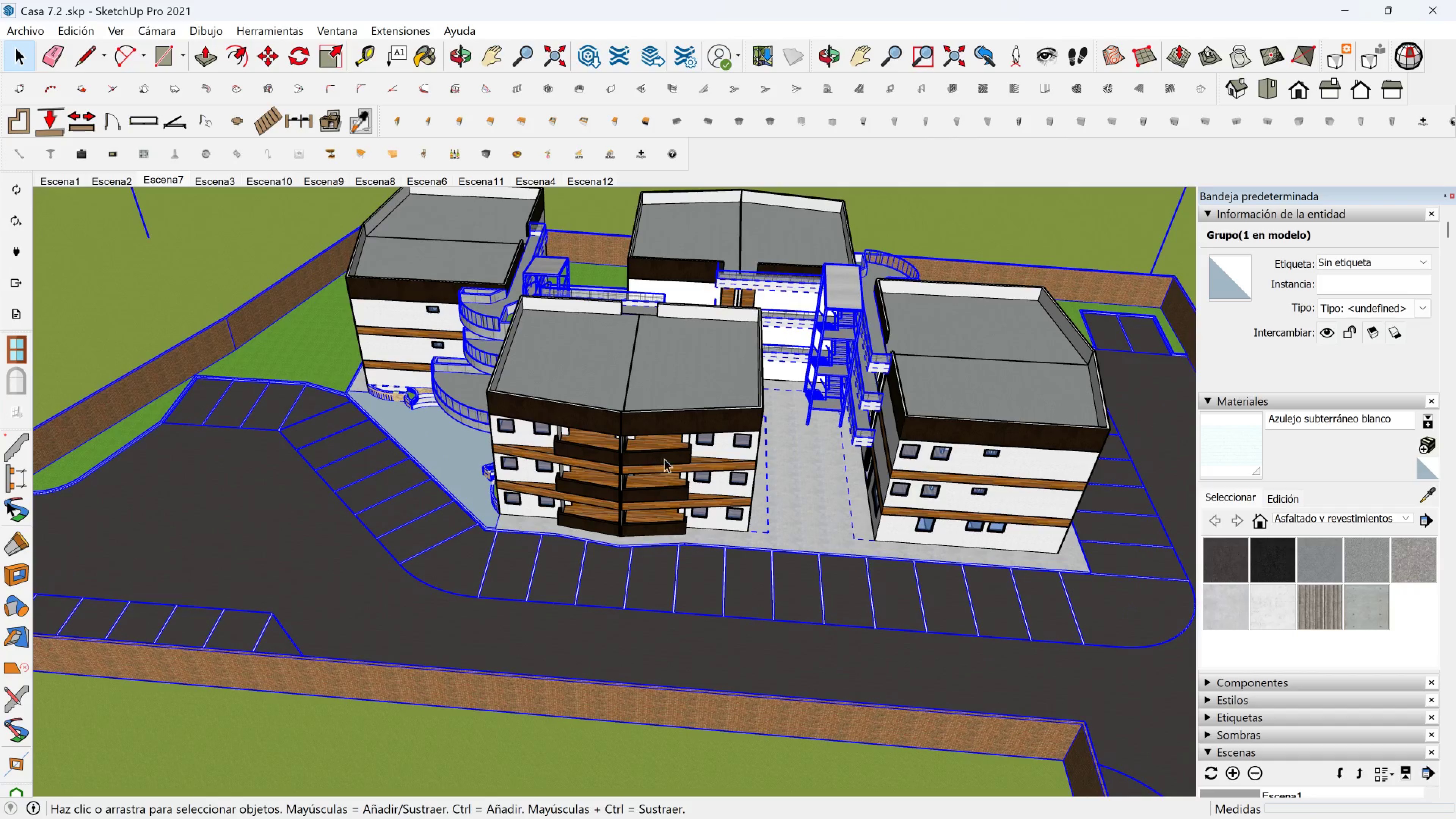 
key(Shift+ShiftLeft)
 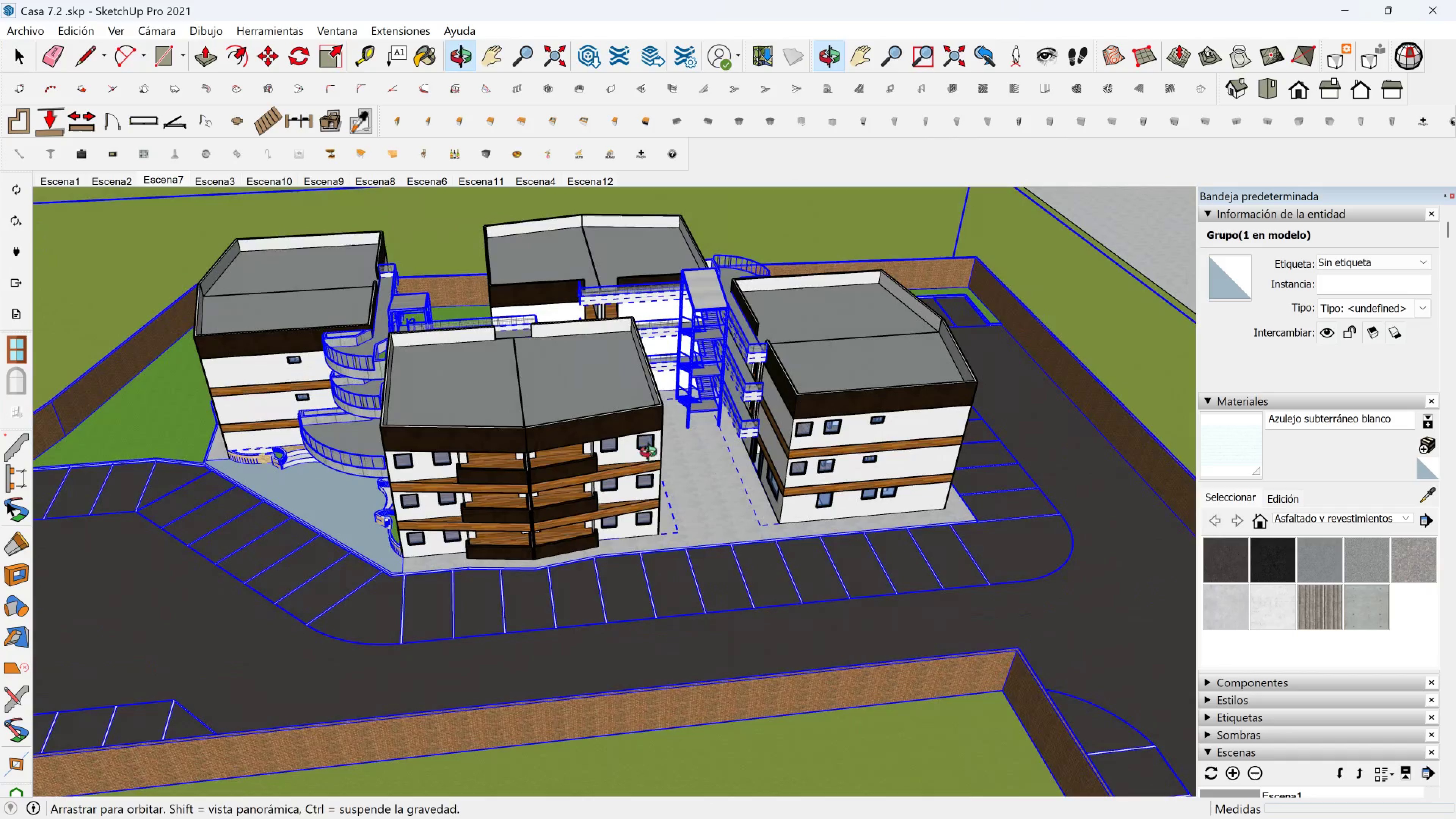 
left_click([604, 455])
 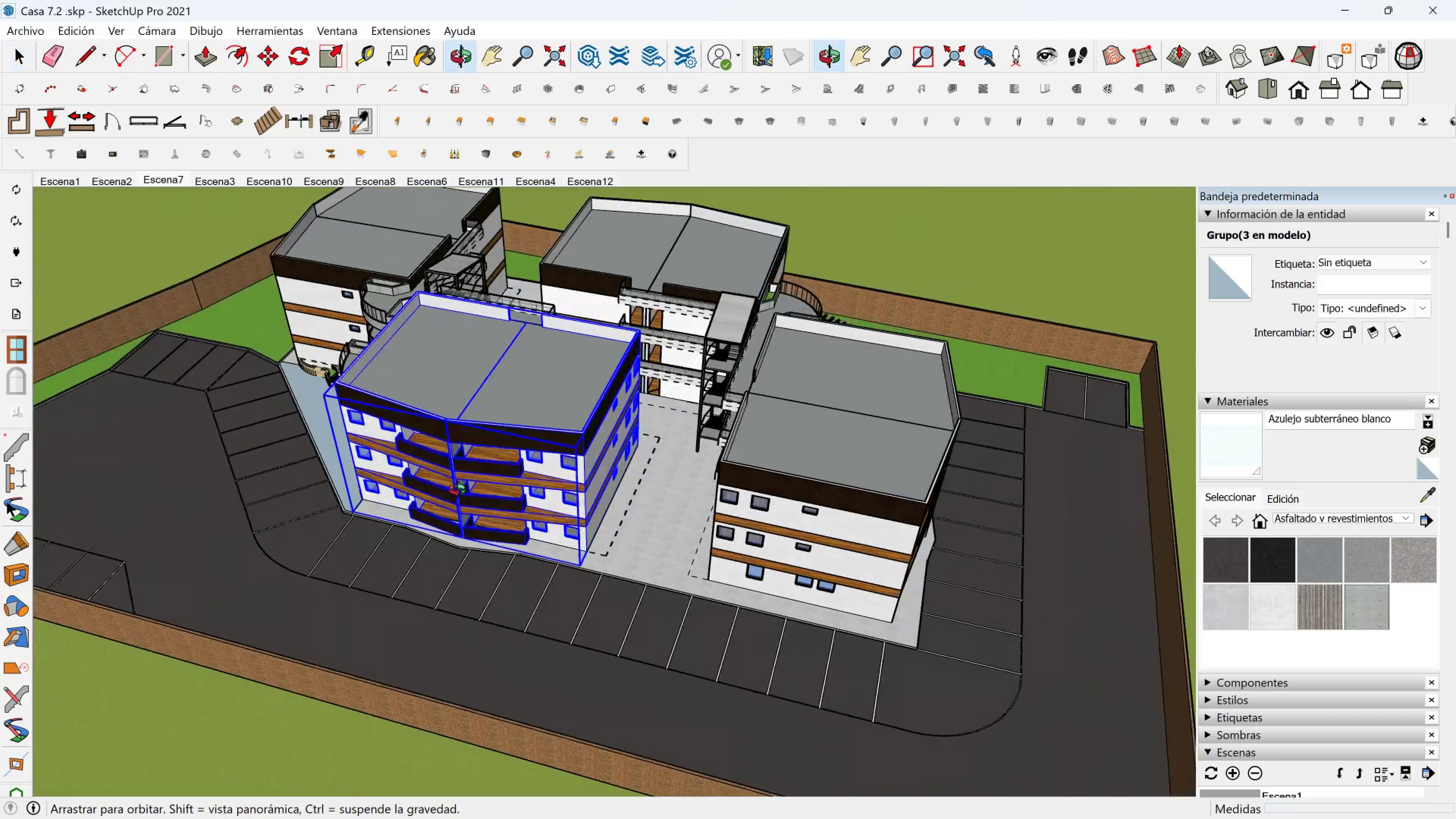 
hold_key(key=ShiftLeft, duration=0.31)
 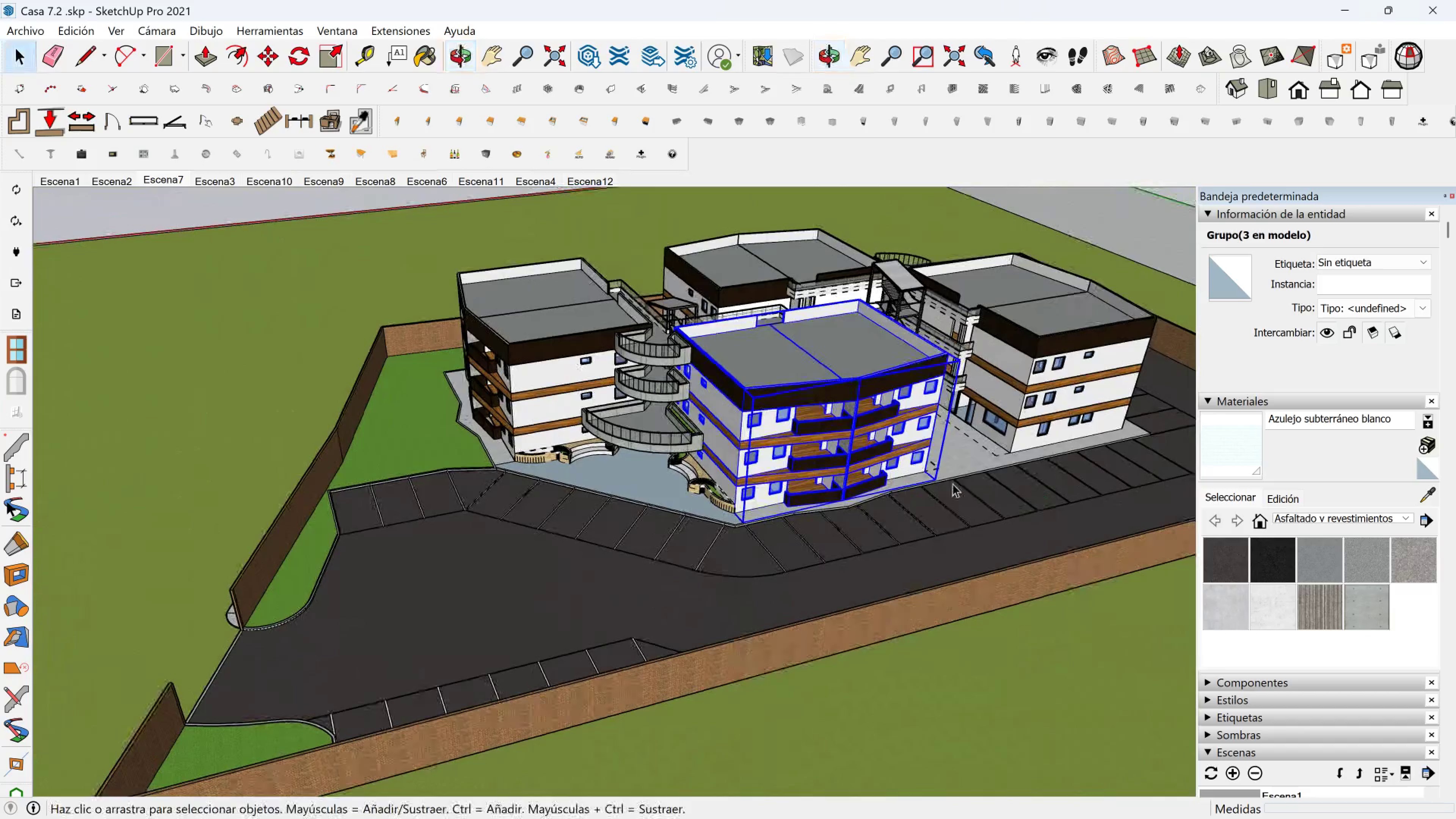 
scroll: coordinate [888, 473], scroll_direction: down, amount: 8.0
 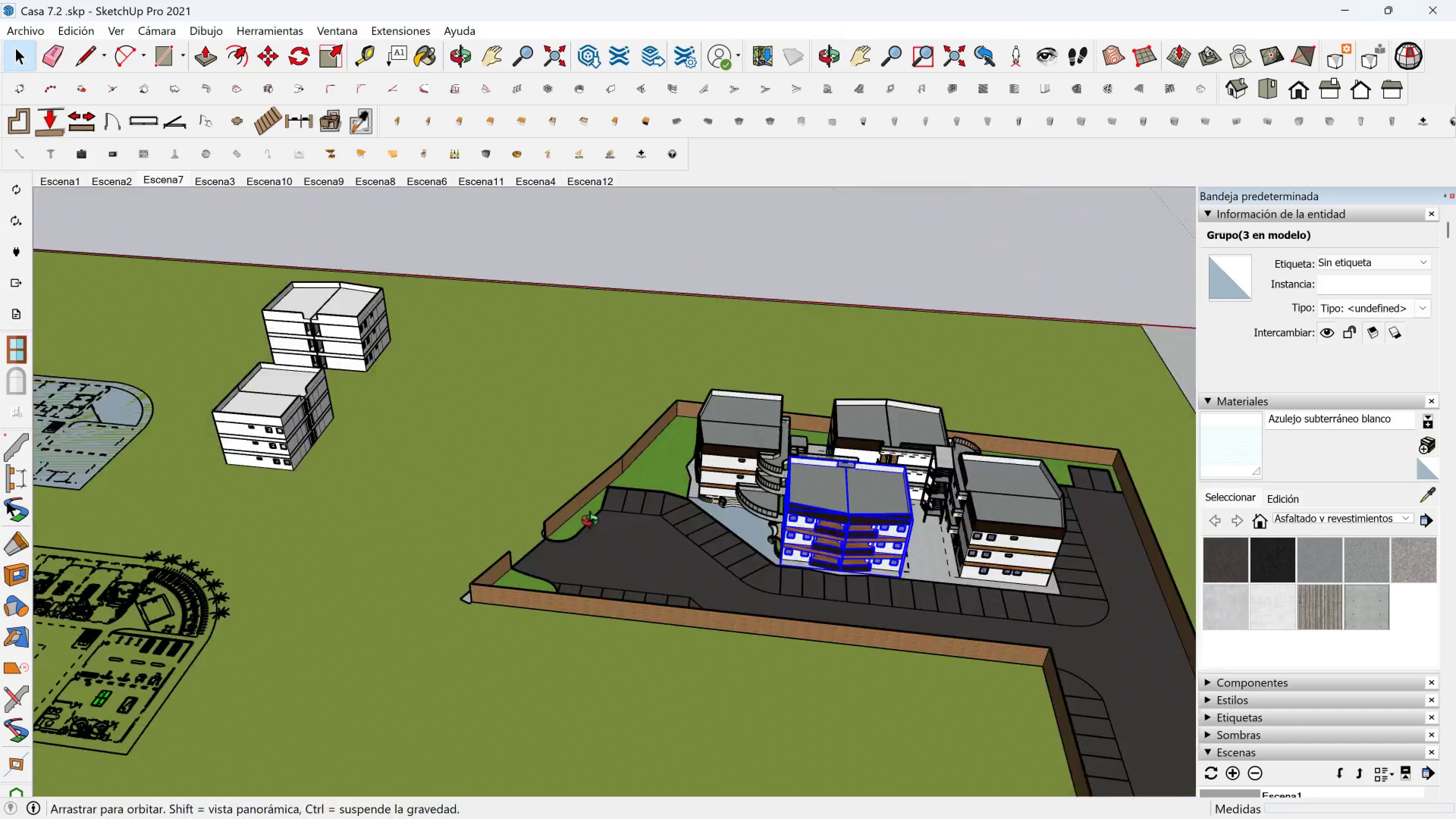 
hold_key(key=ShiftLeft, duration=0.74)
 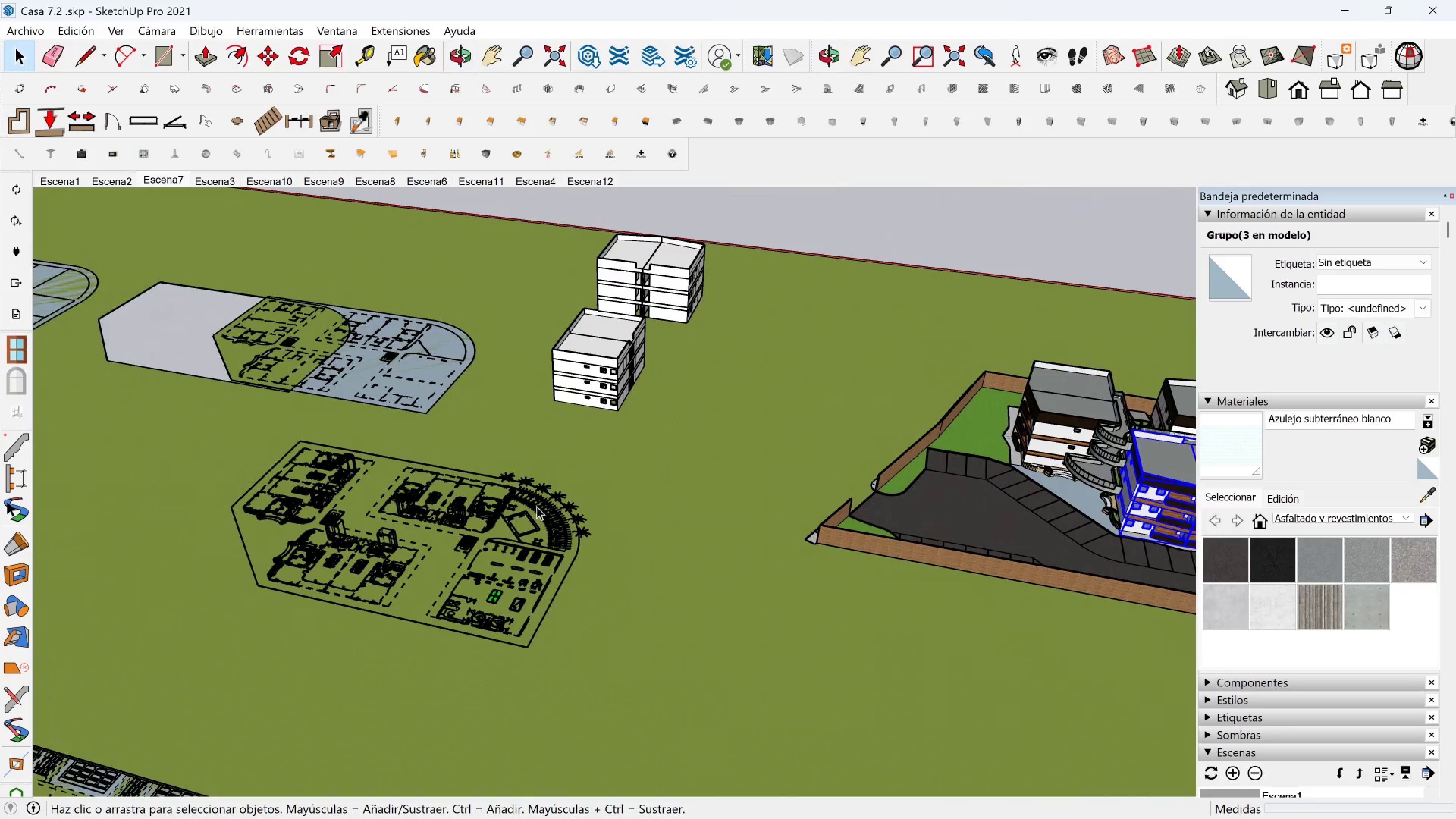 
scroll: coordinate [526, 567], scroll_direction: down, amount: 17.0
 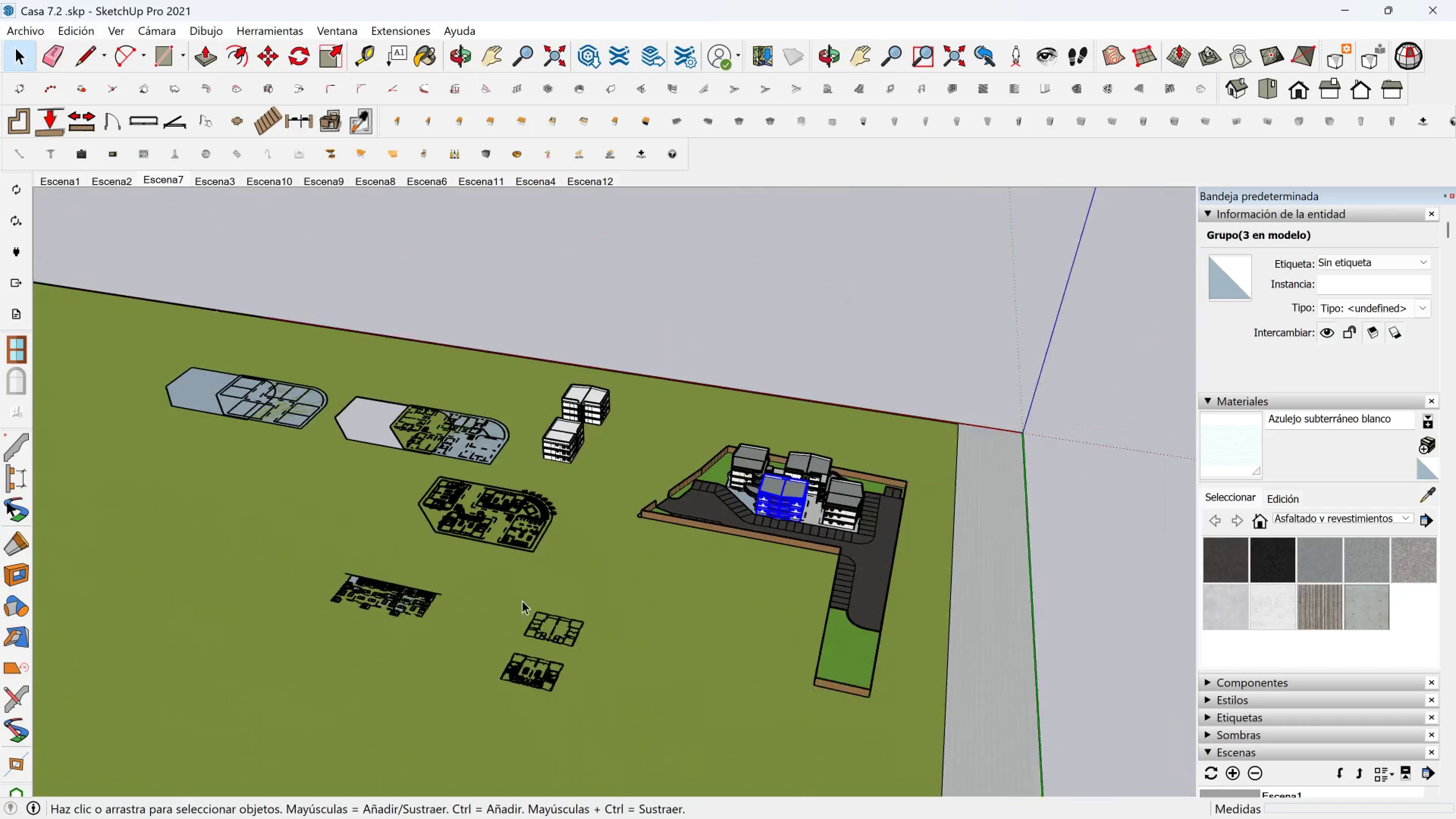 
key(Shift+ShiftLeft)
 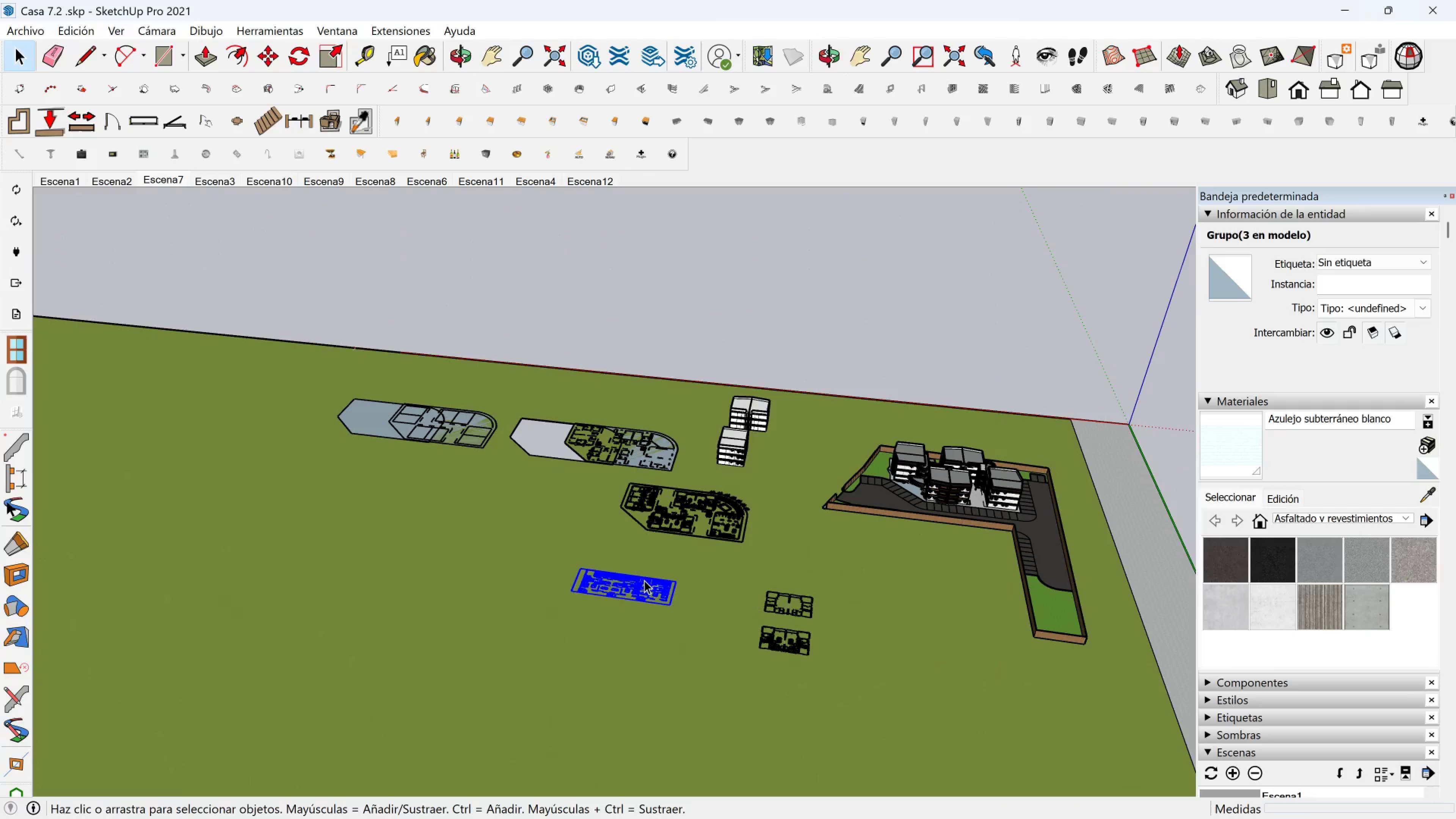 
left_click_drag(start_coordinate=[534, 545], to_coordinate=[898, 734])
 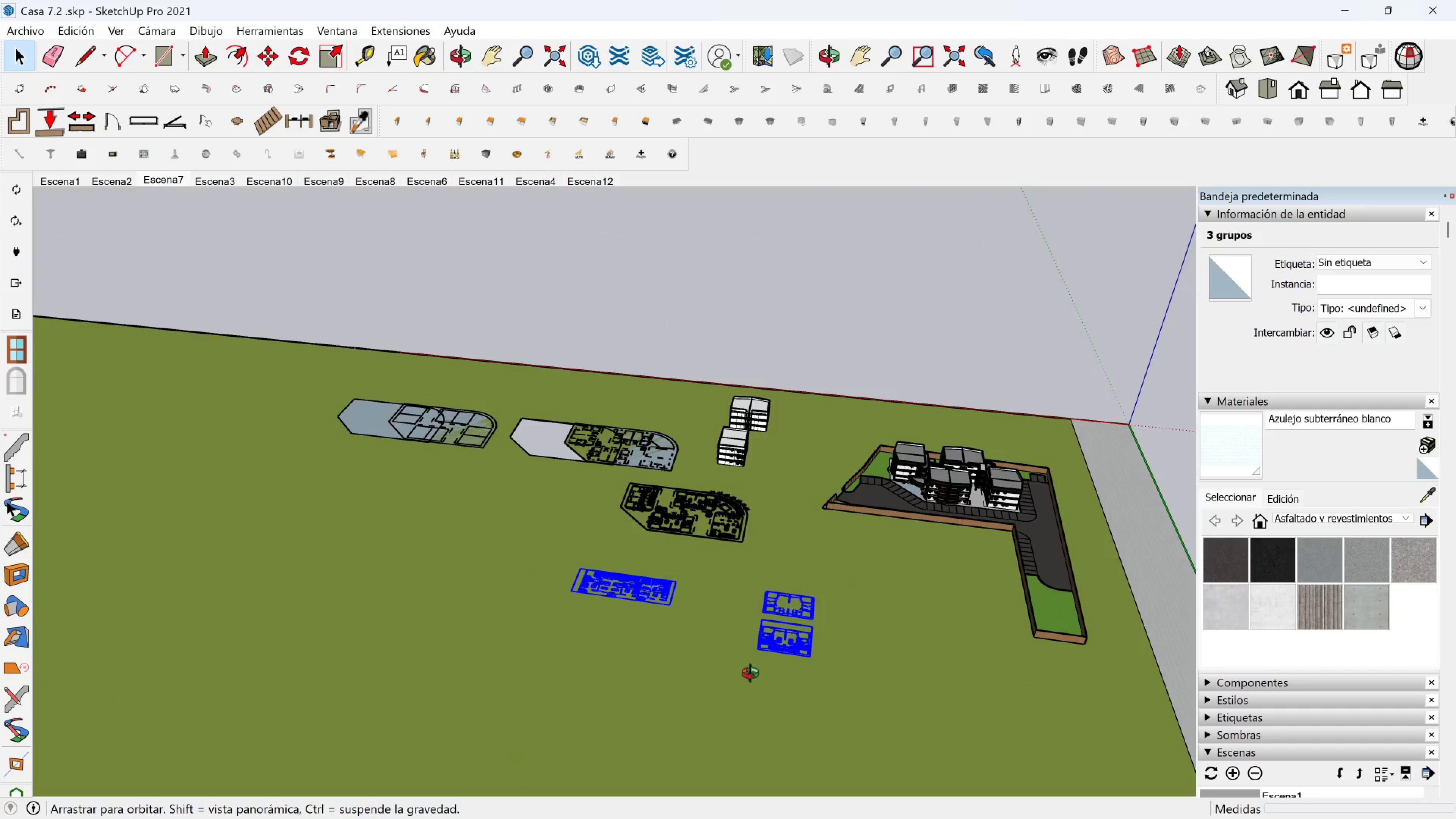 
scroll: coordinate [786, 693], scroll_direction: up, amount: 10.0
 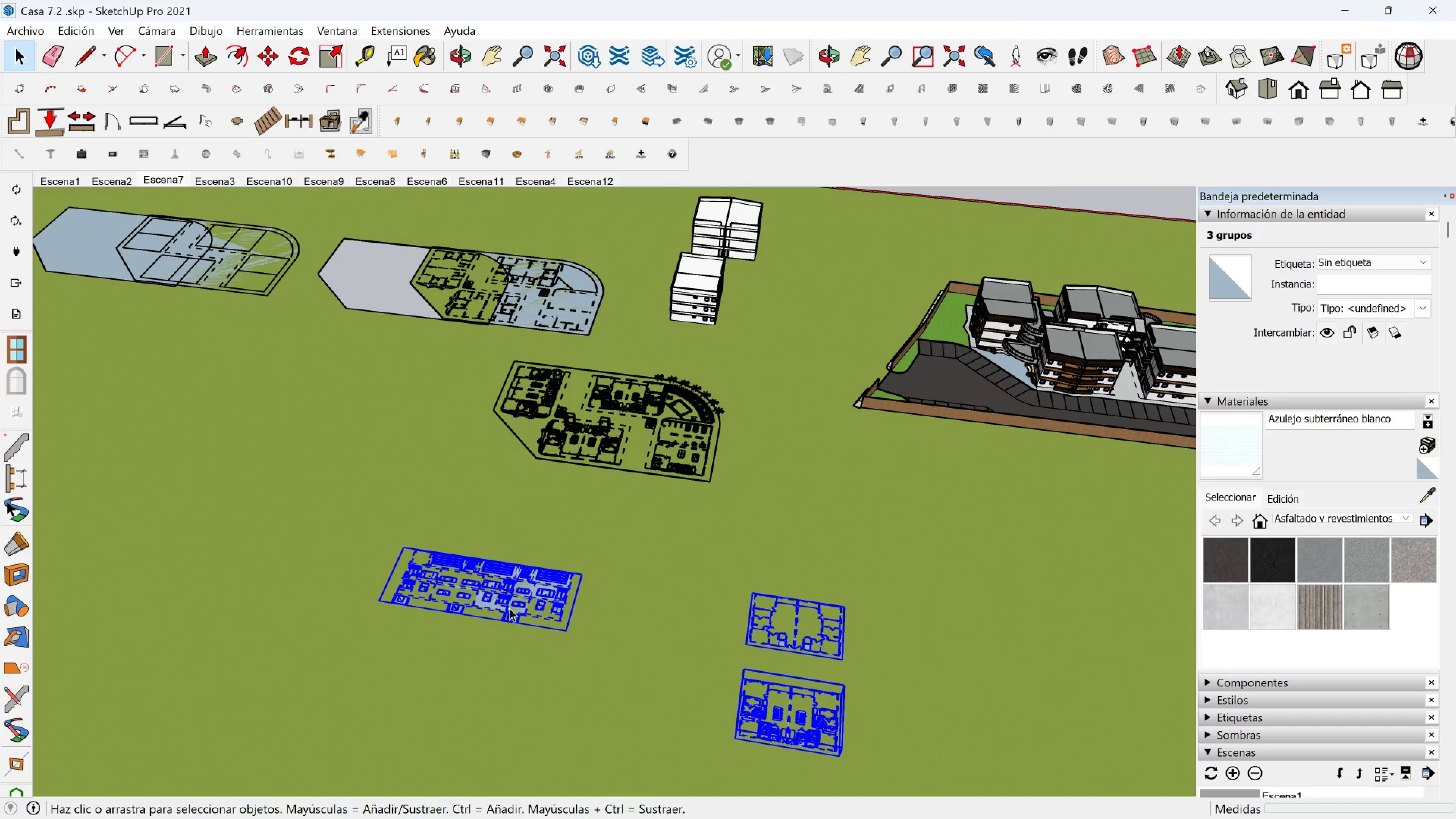 
left_click([509, 608])
 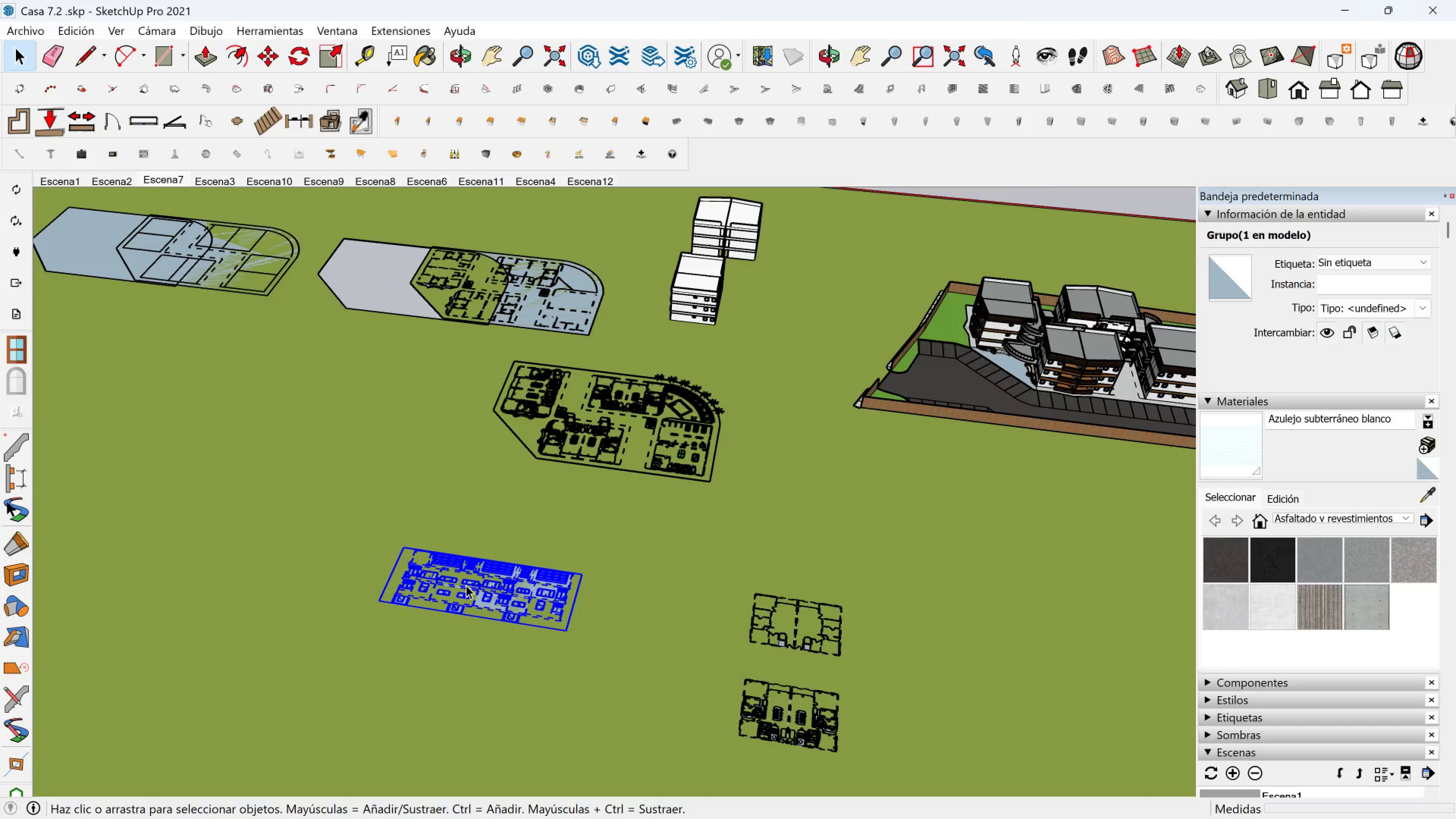 
scroll: coordinate [480, 592], scroll_direction: up, amount: 14.0
 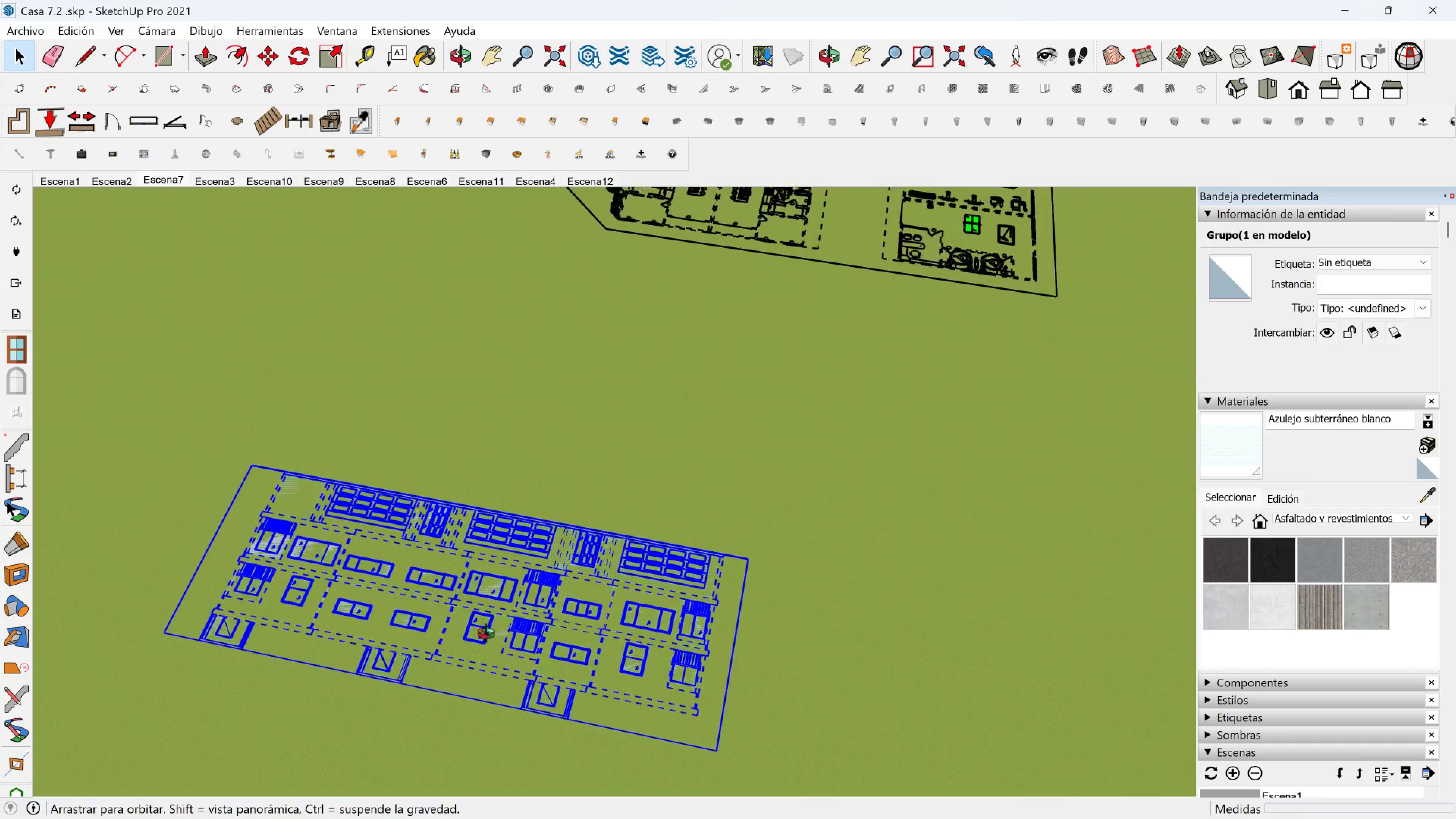 
key(Delete)
 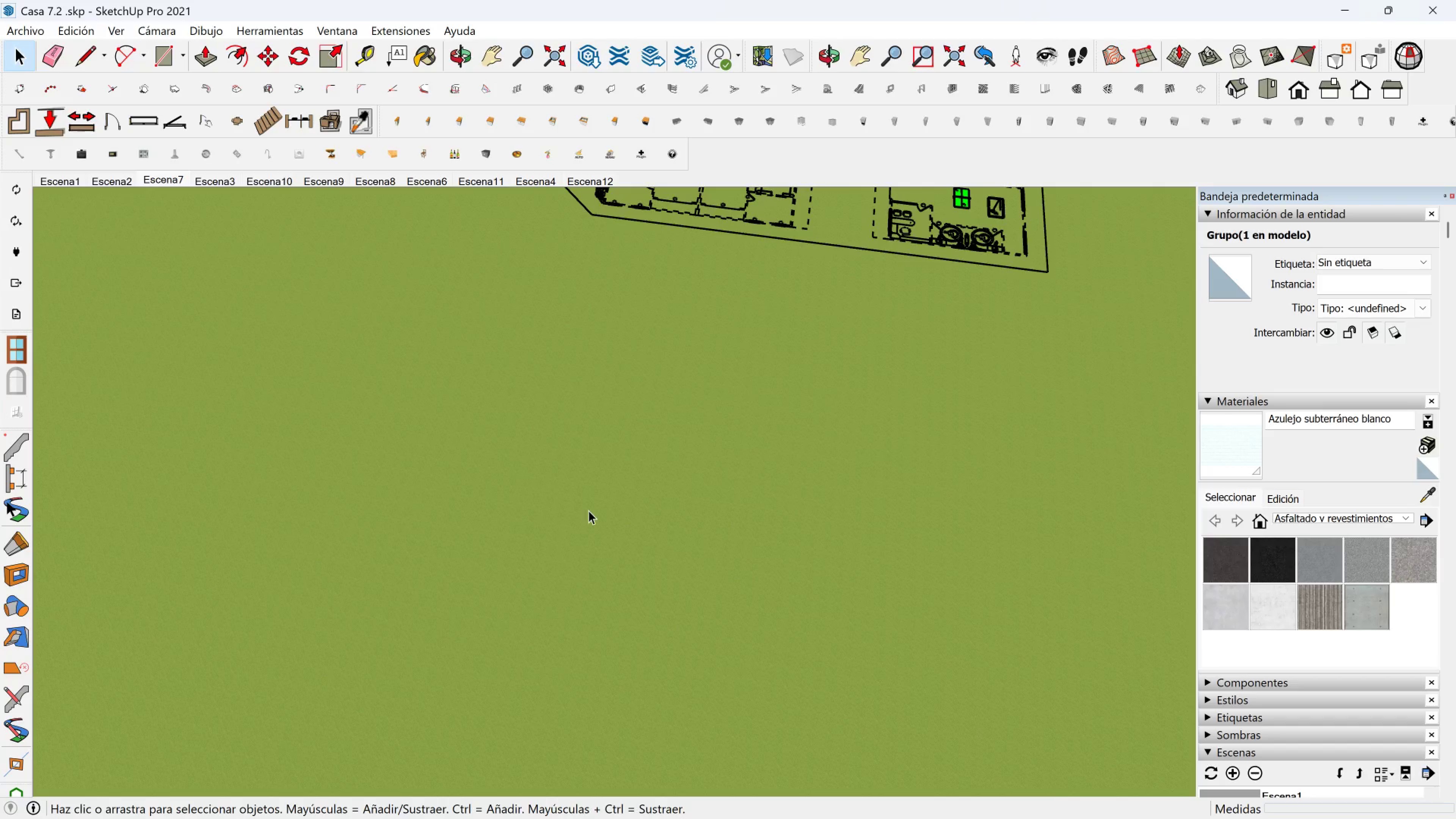 
scroll: coordinate [578, 512], scroll_direction: down, amount: 8.0
 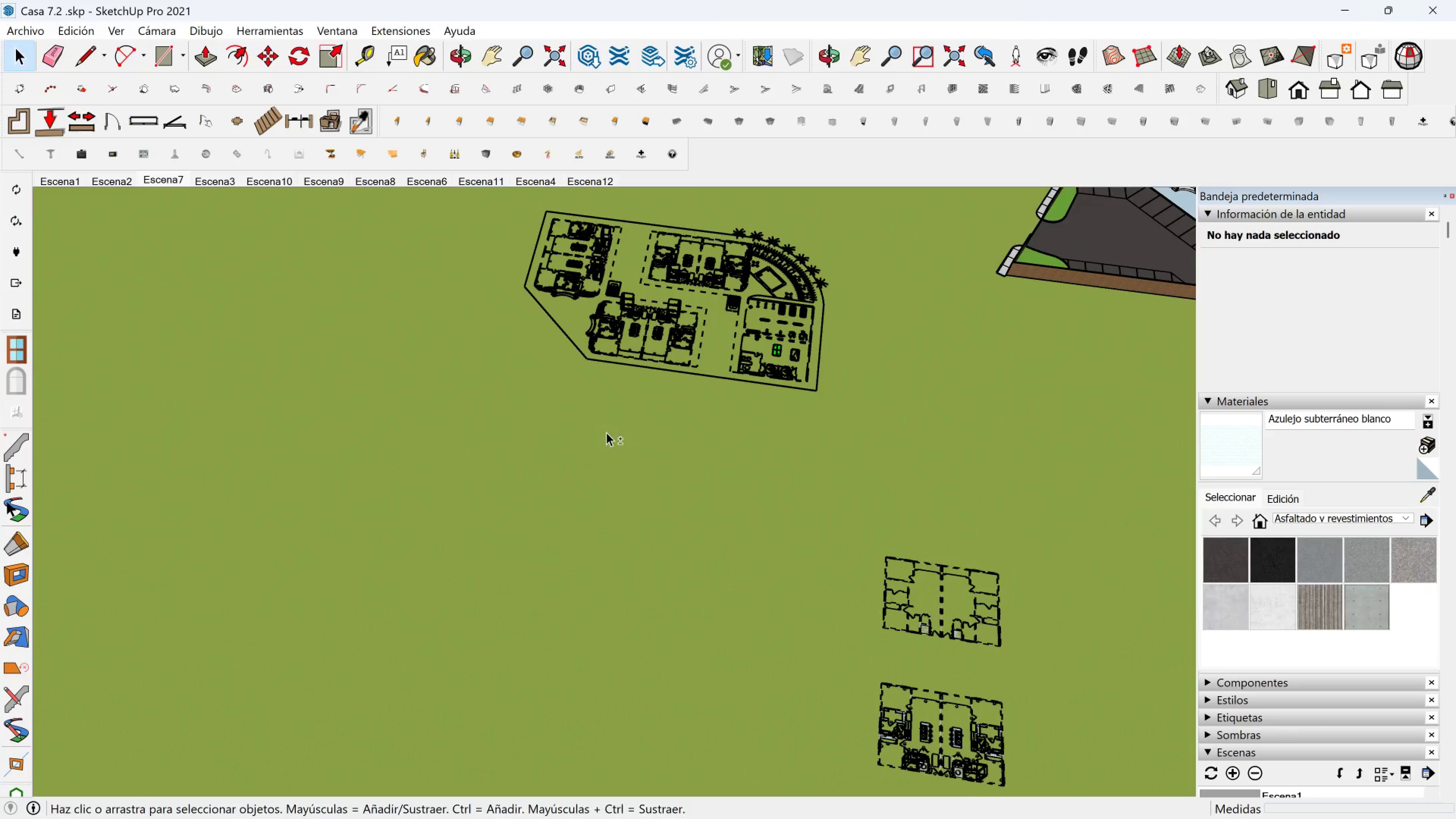 
hold_key(key=ShiftLeft, duration=0.57)
 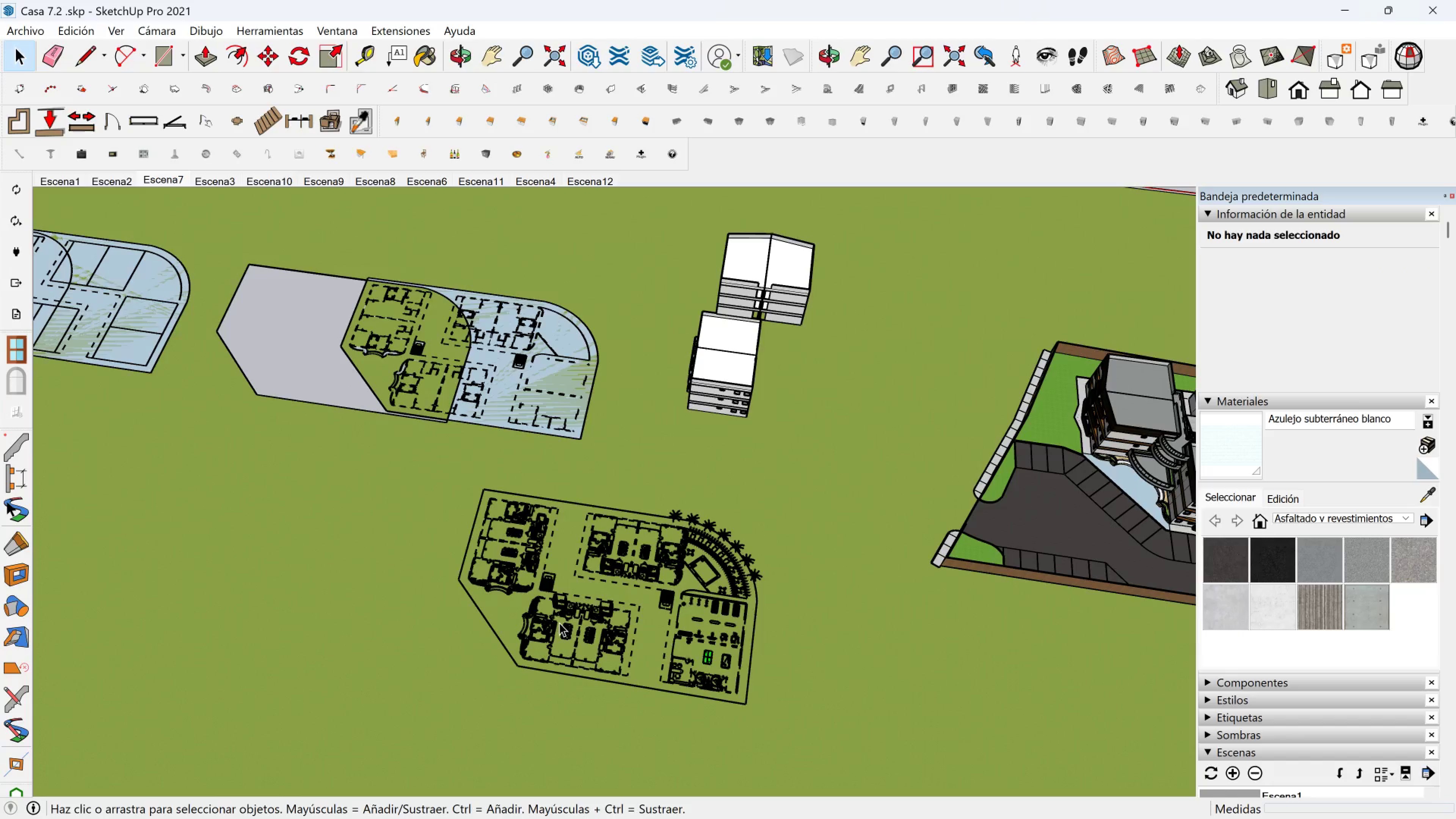 
left_click([559, 623])
 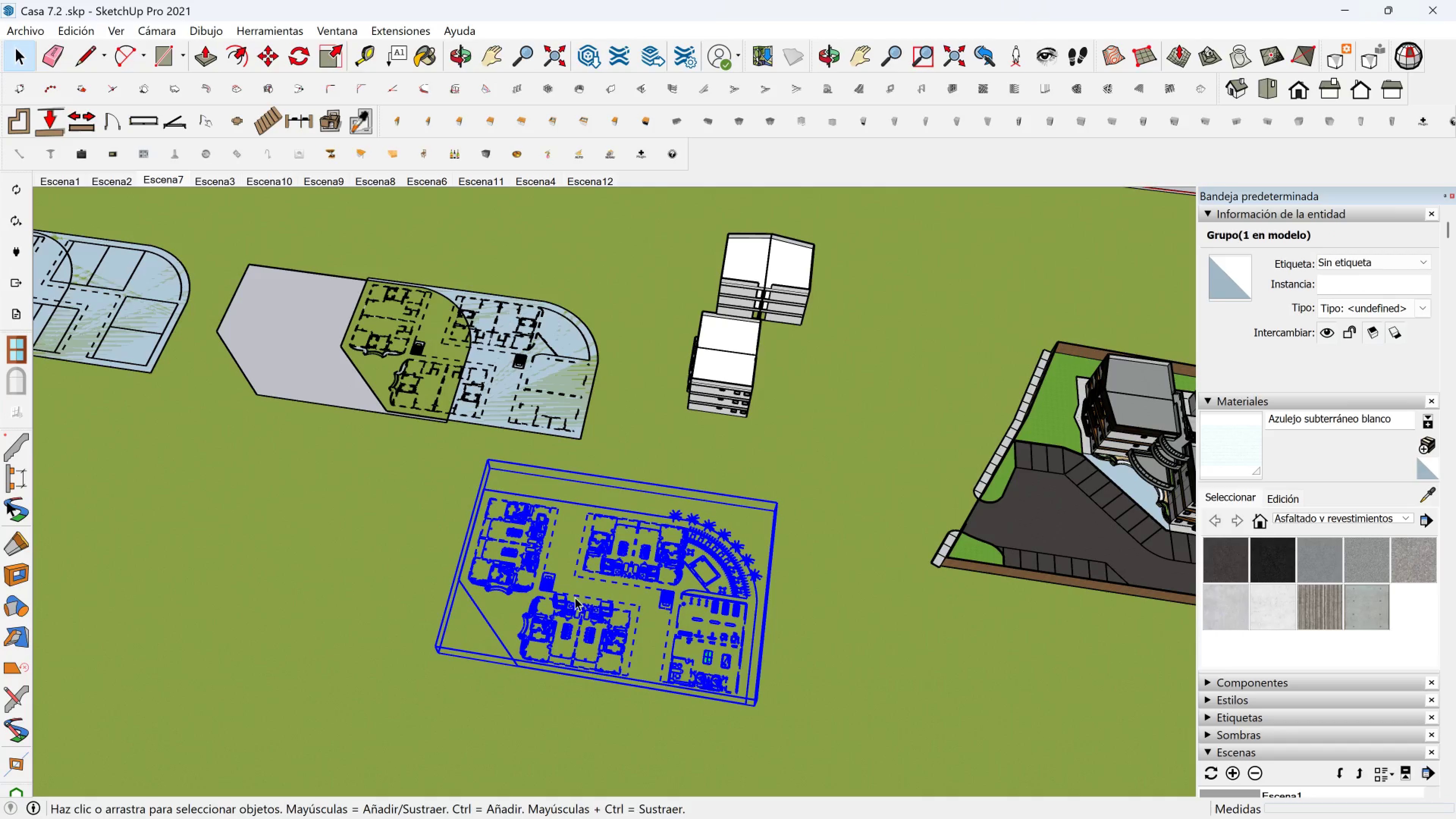 
scroll: coordinate [571, 608], scroll_direction: up, amount: 8.0
 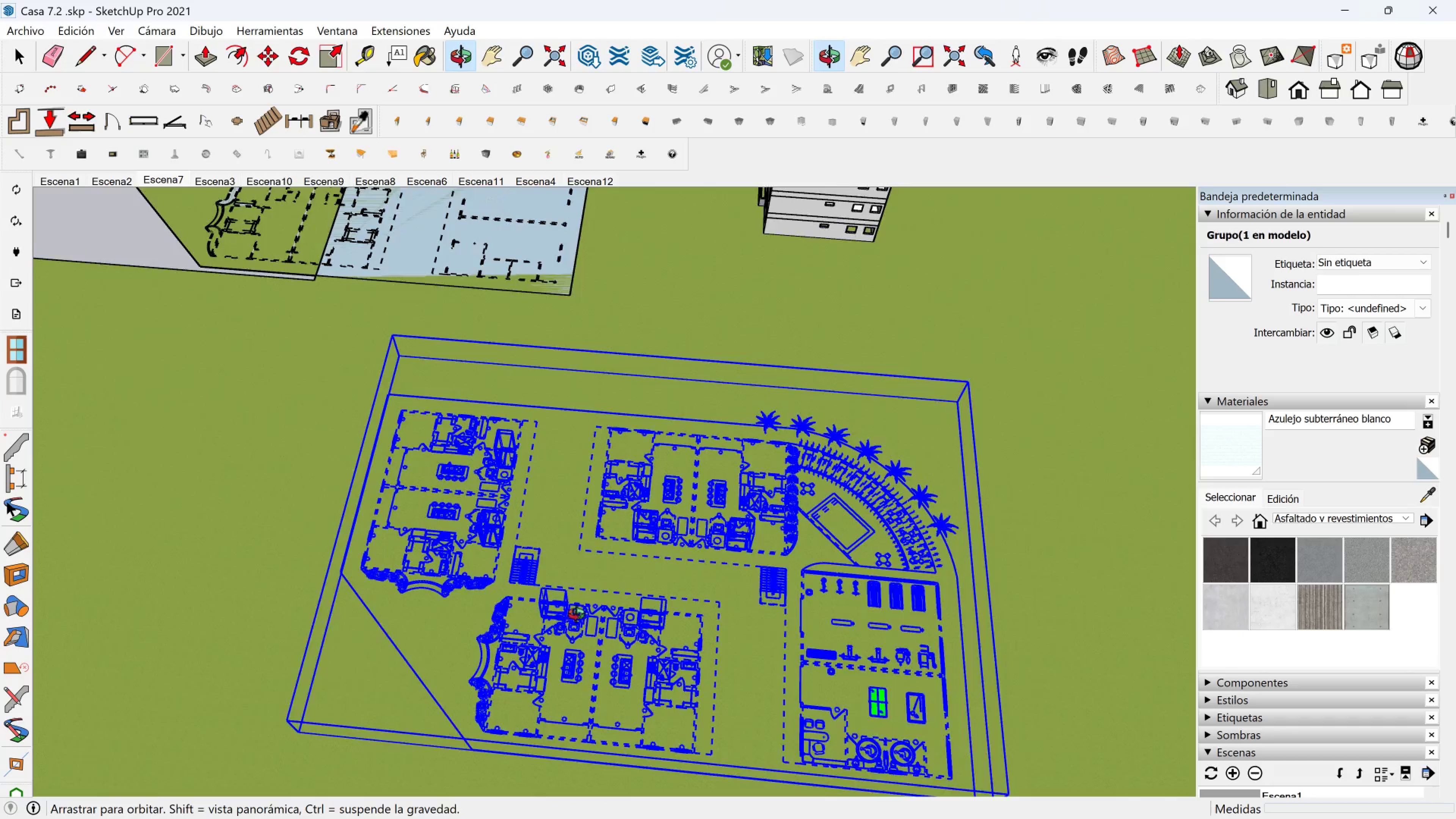 
scroll: coordinate [575, 616], scroll_direction: down, amount: 10.0
 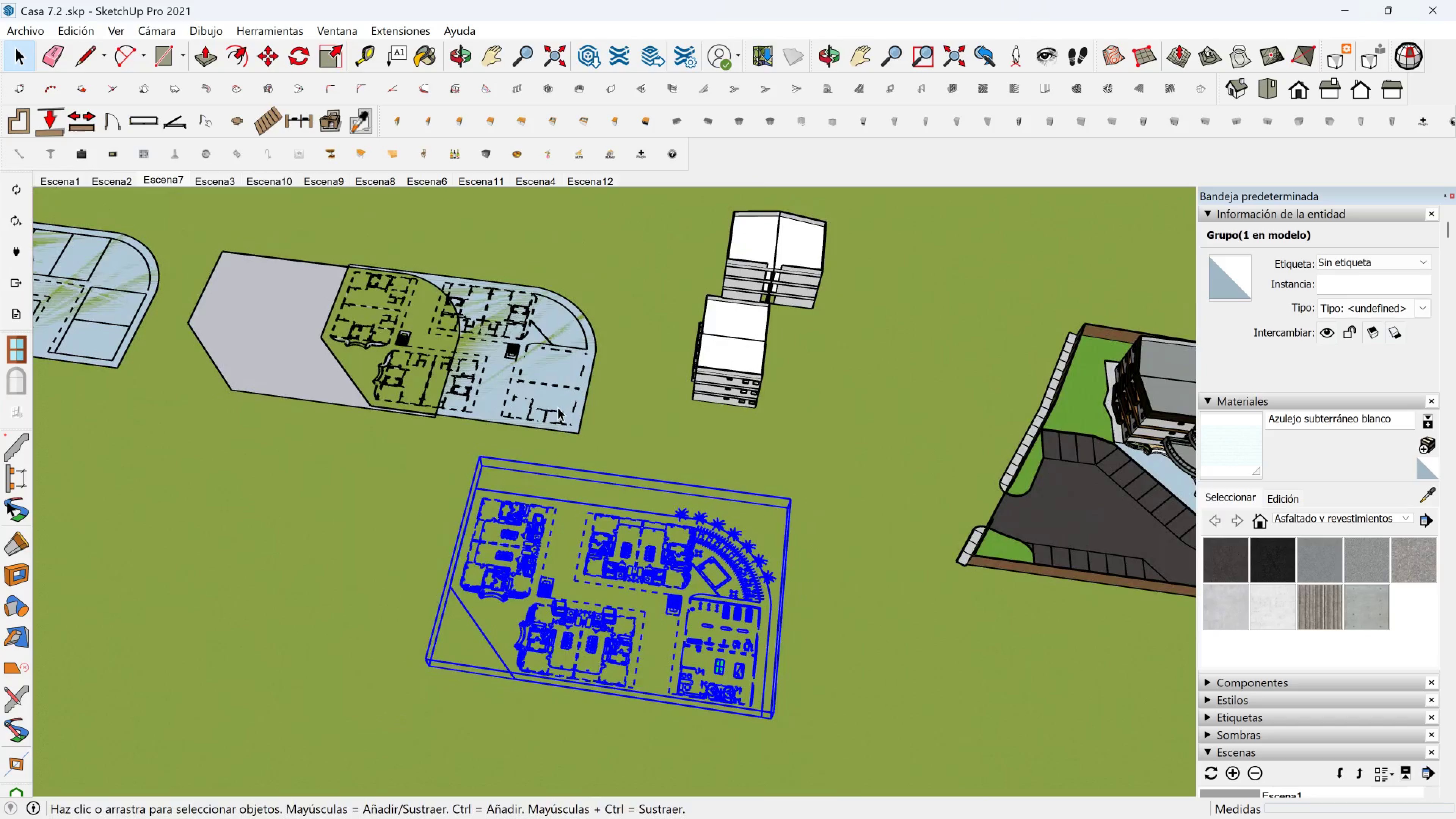 
left_click([558, 407])
 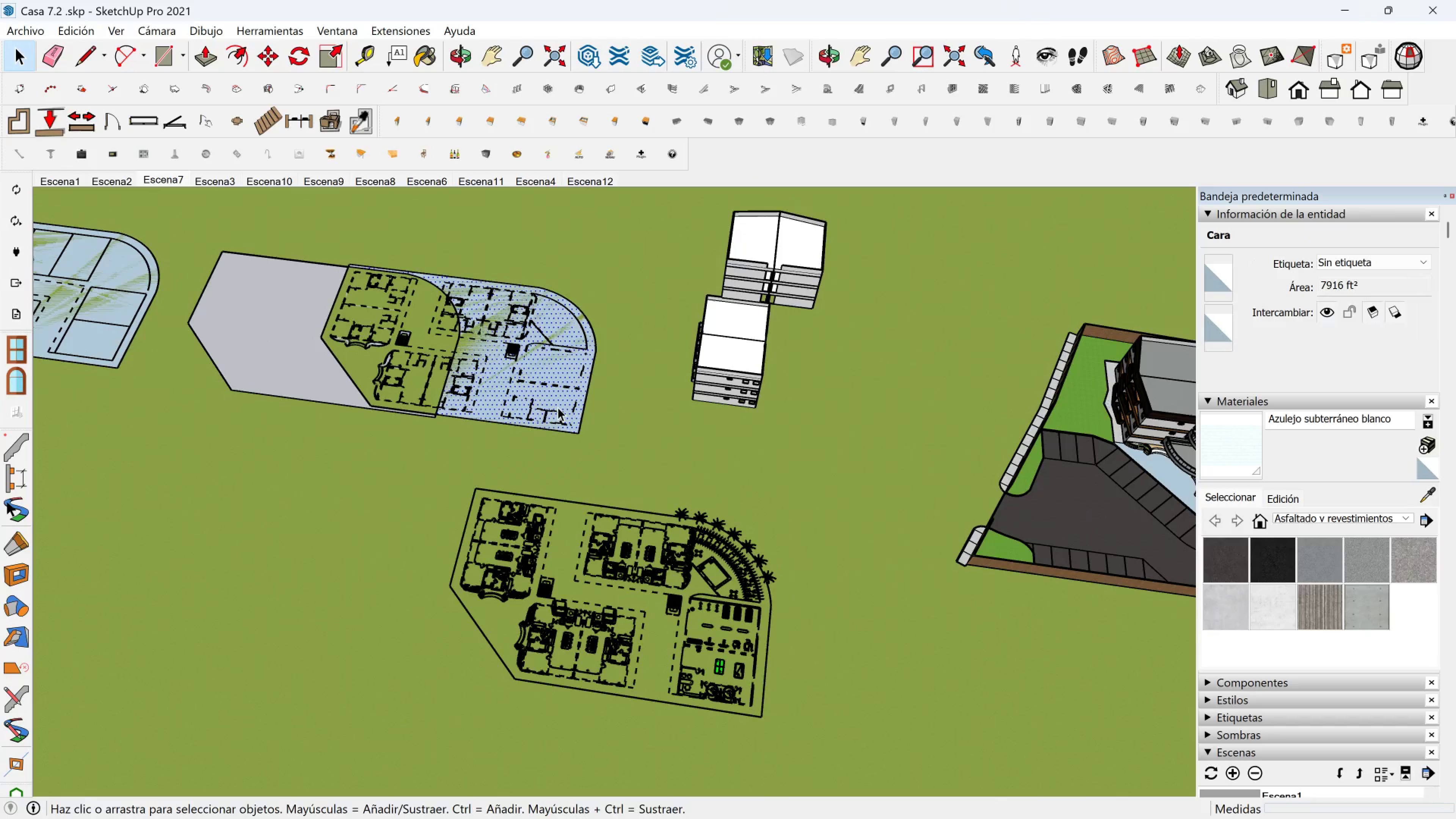 
key(Delete)
 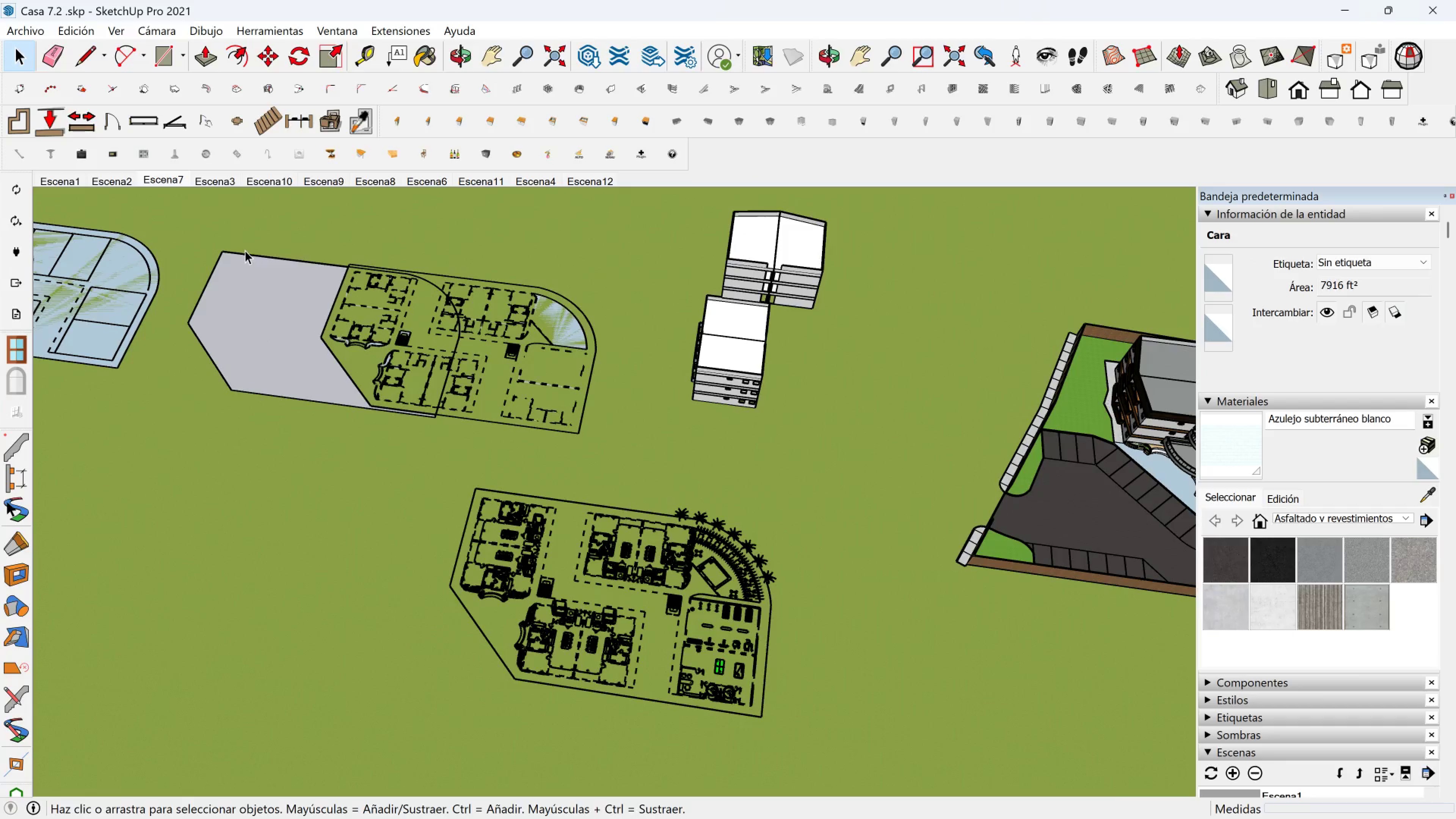 
scroll: coordinate [238, 250], scroll_direction: down, amount: 2.0
 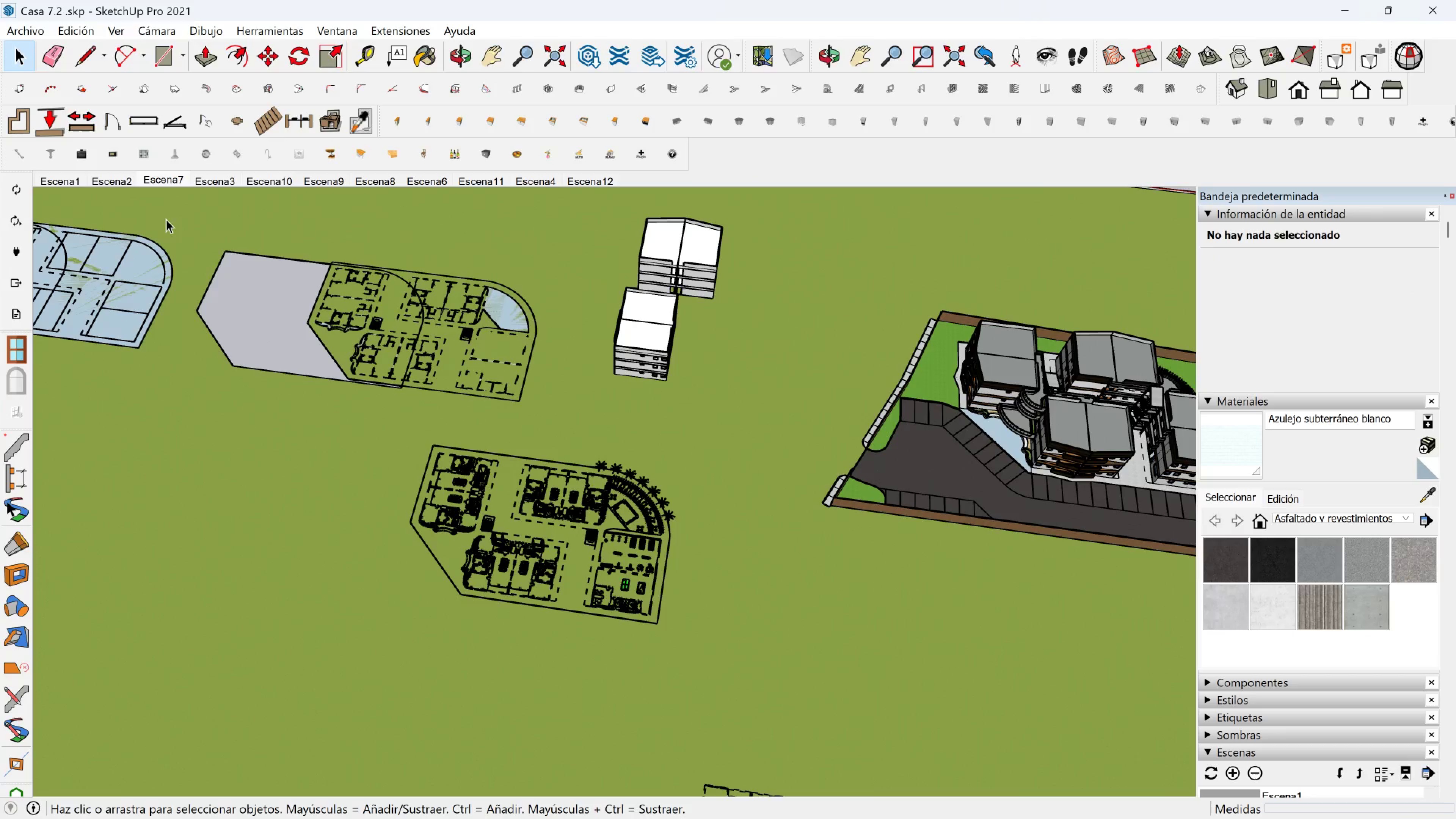 
left_click_drag(start_coordinate=[166, 219], to_coordinate=[547, 427])
 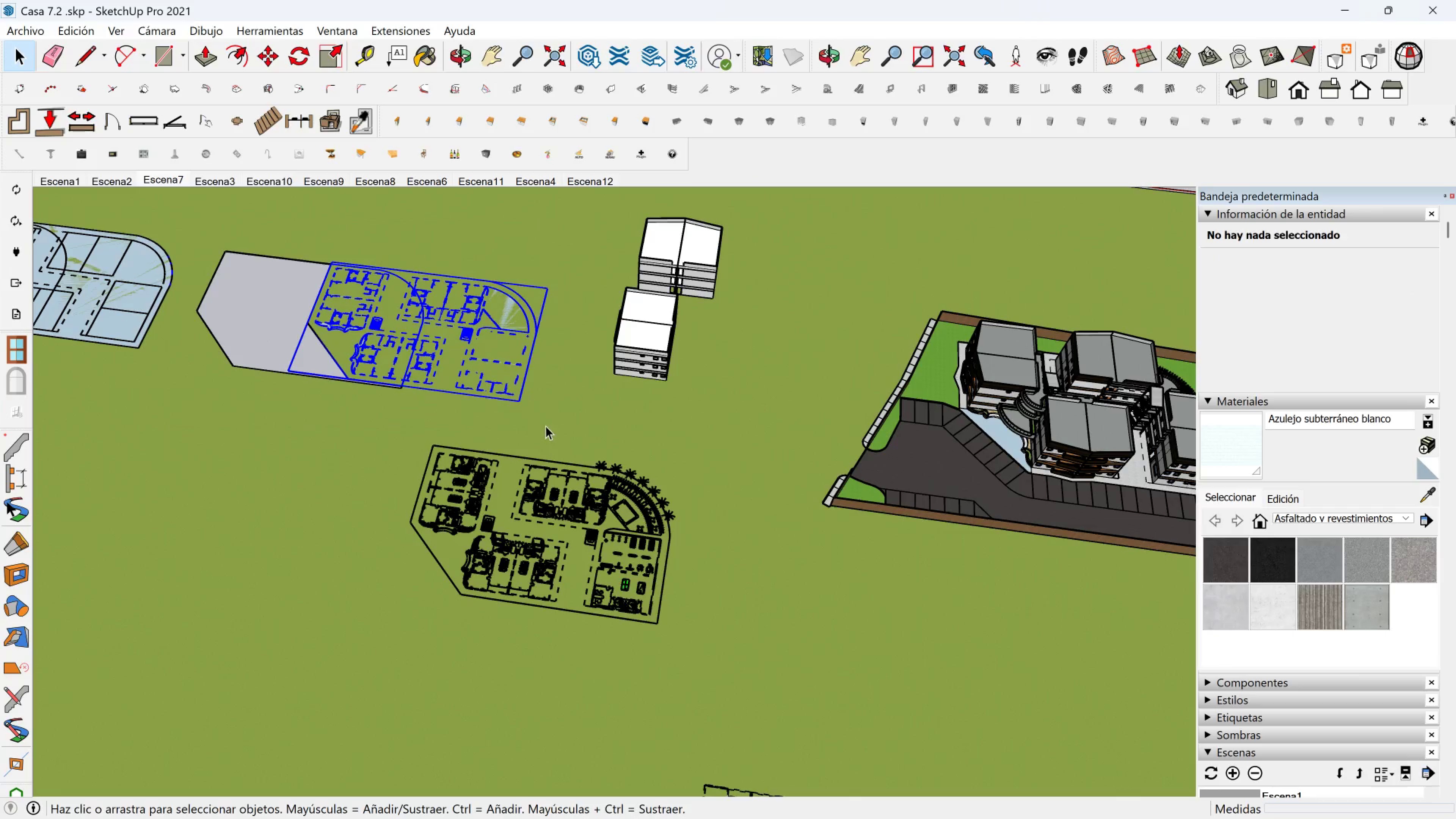 
key(Delete)
 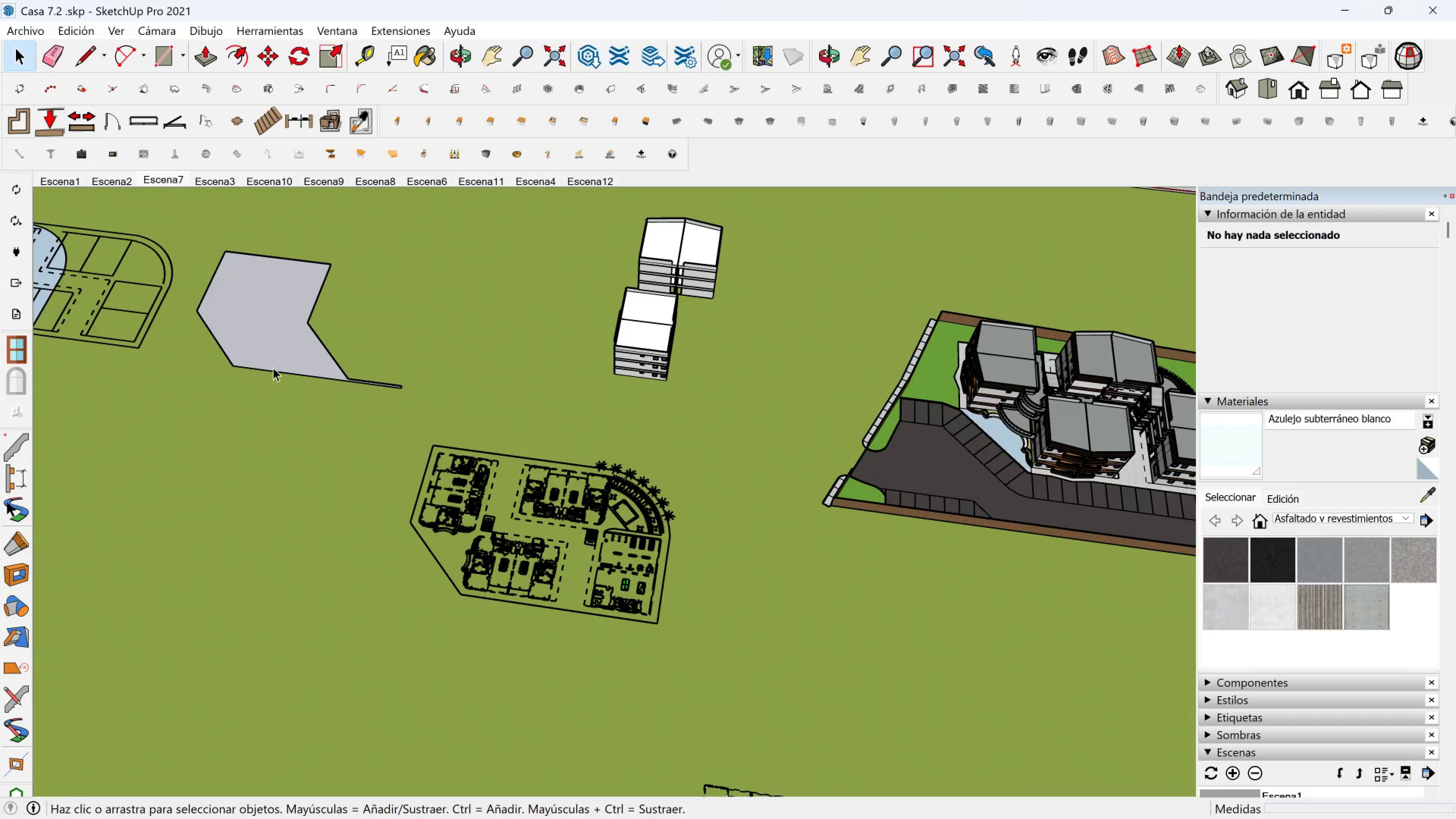 
left_click([274, 352])
 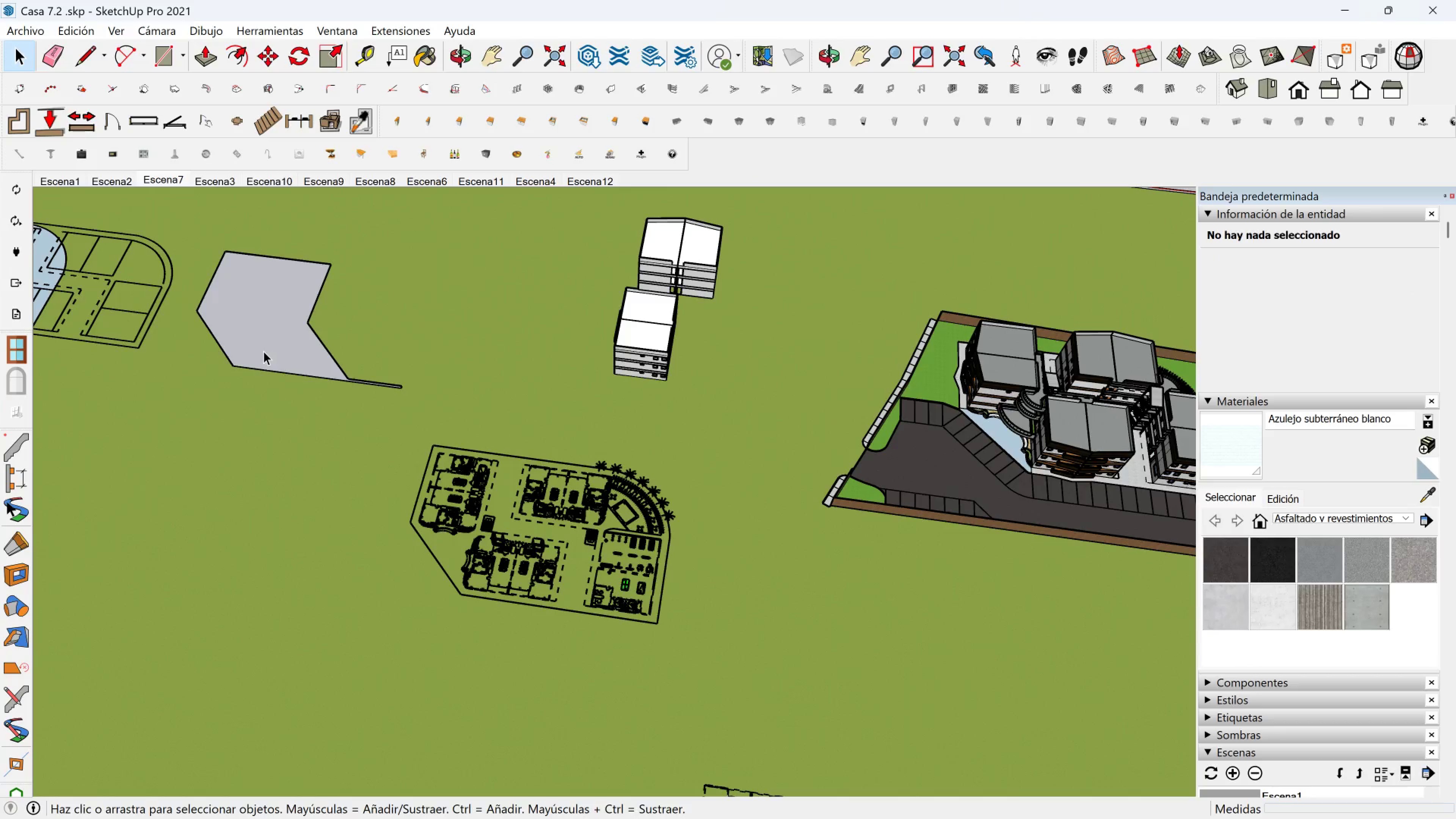 
scroll: coordinate [256, 355], scroll_direction: down, amount: 4.0
 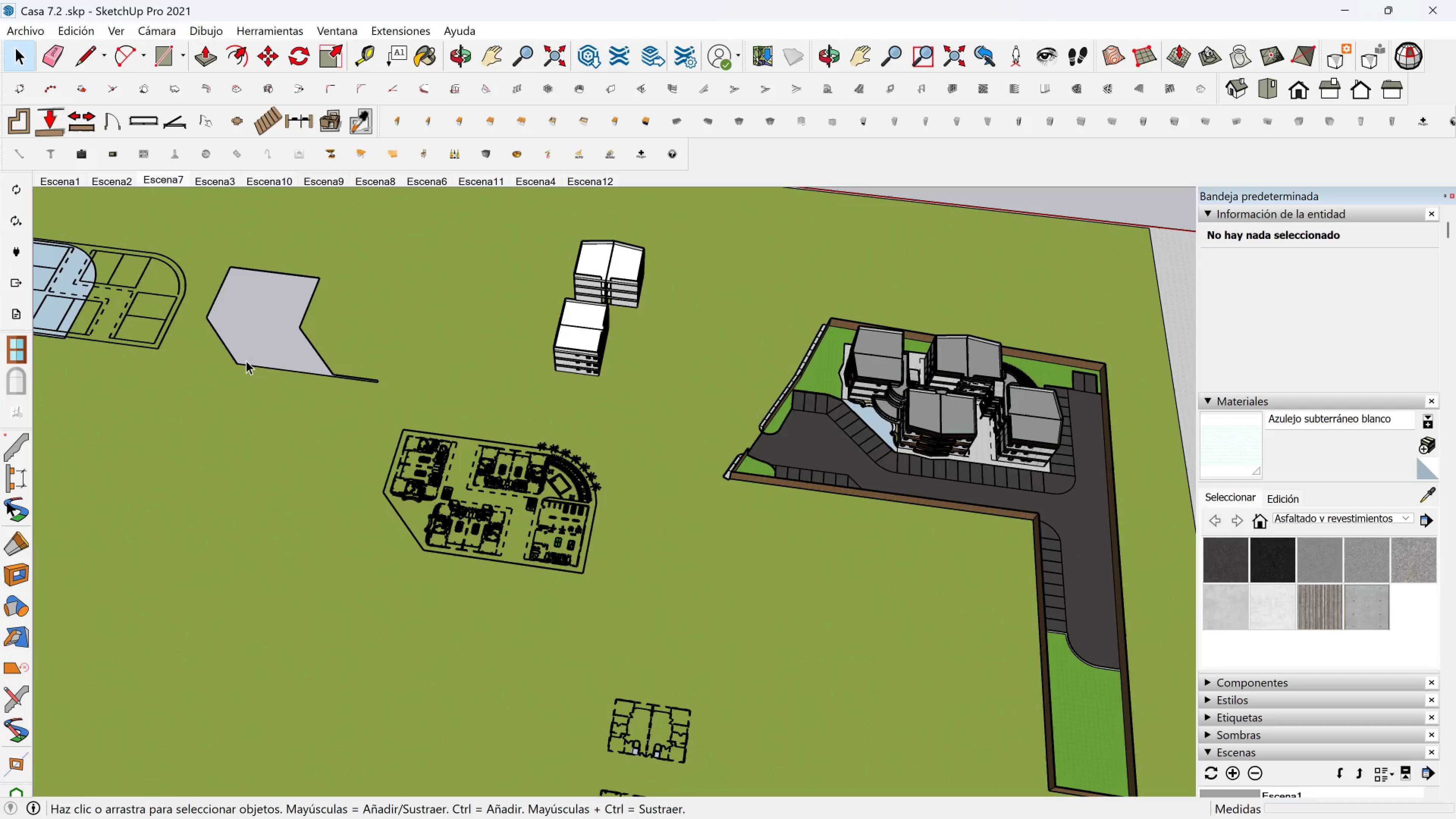 
left_click_drag(start_coordinate=[245, 361], to_coordinate=[242, 362])
 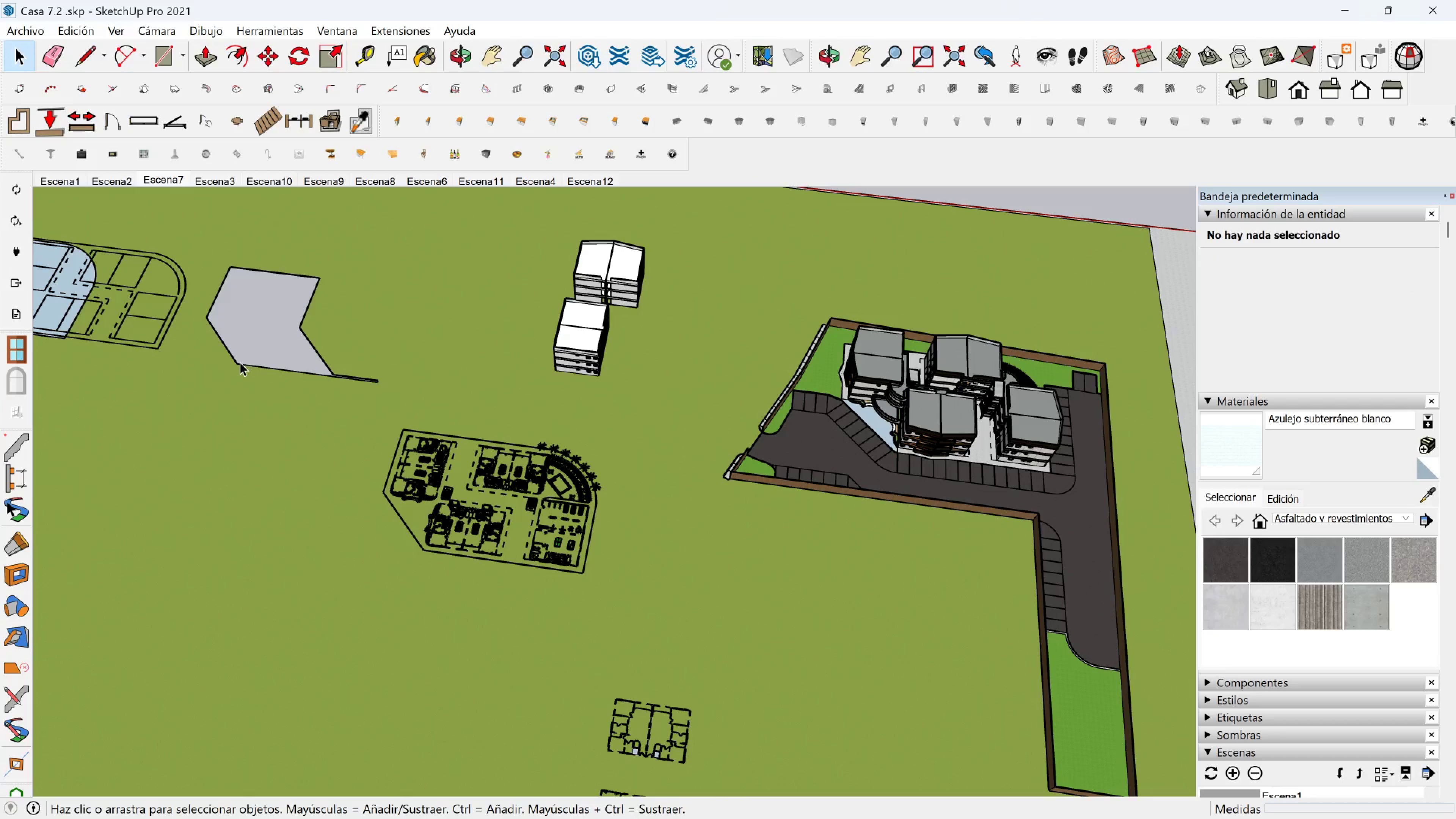 
left_click_drag(start_coordinate=[242, 362], to_coordinate=[240, 362])
 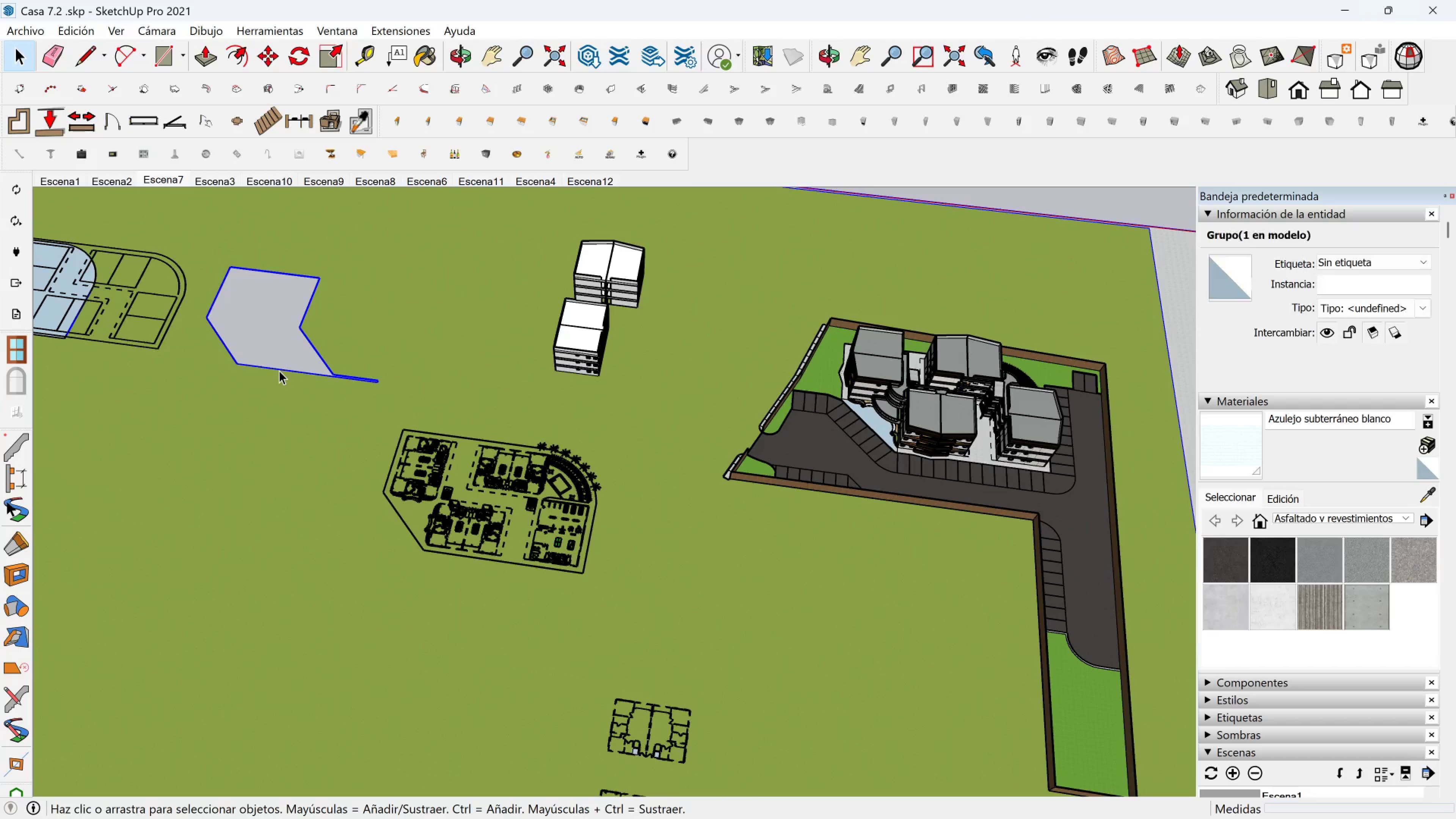 
key(Delete)
 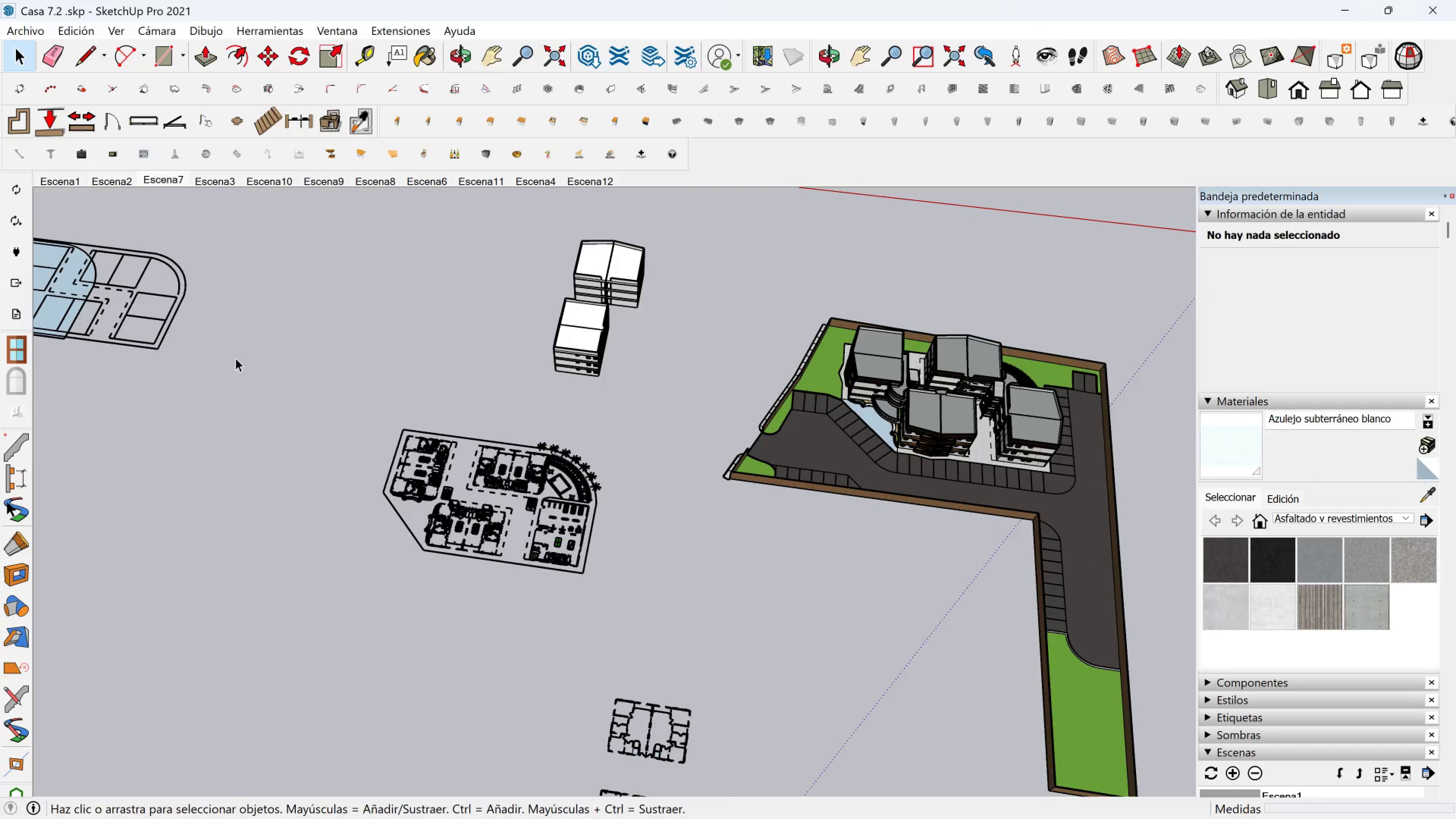 
key(Control+ControlLeft)
 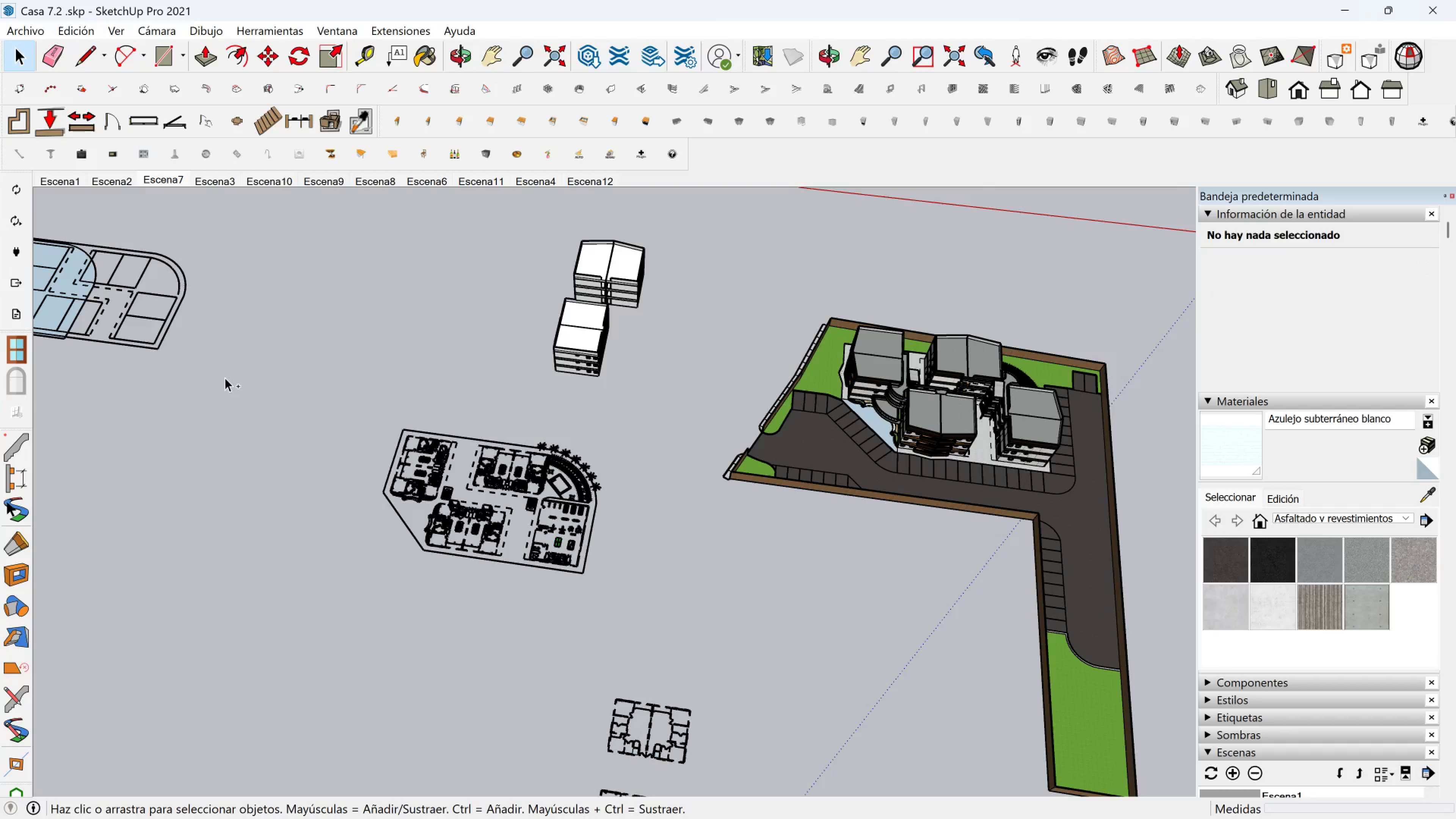 
key(Control+Z)
 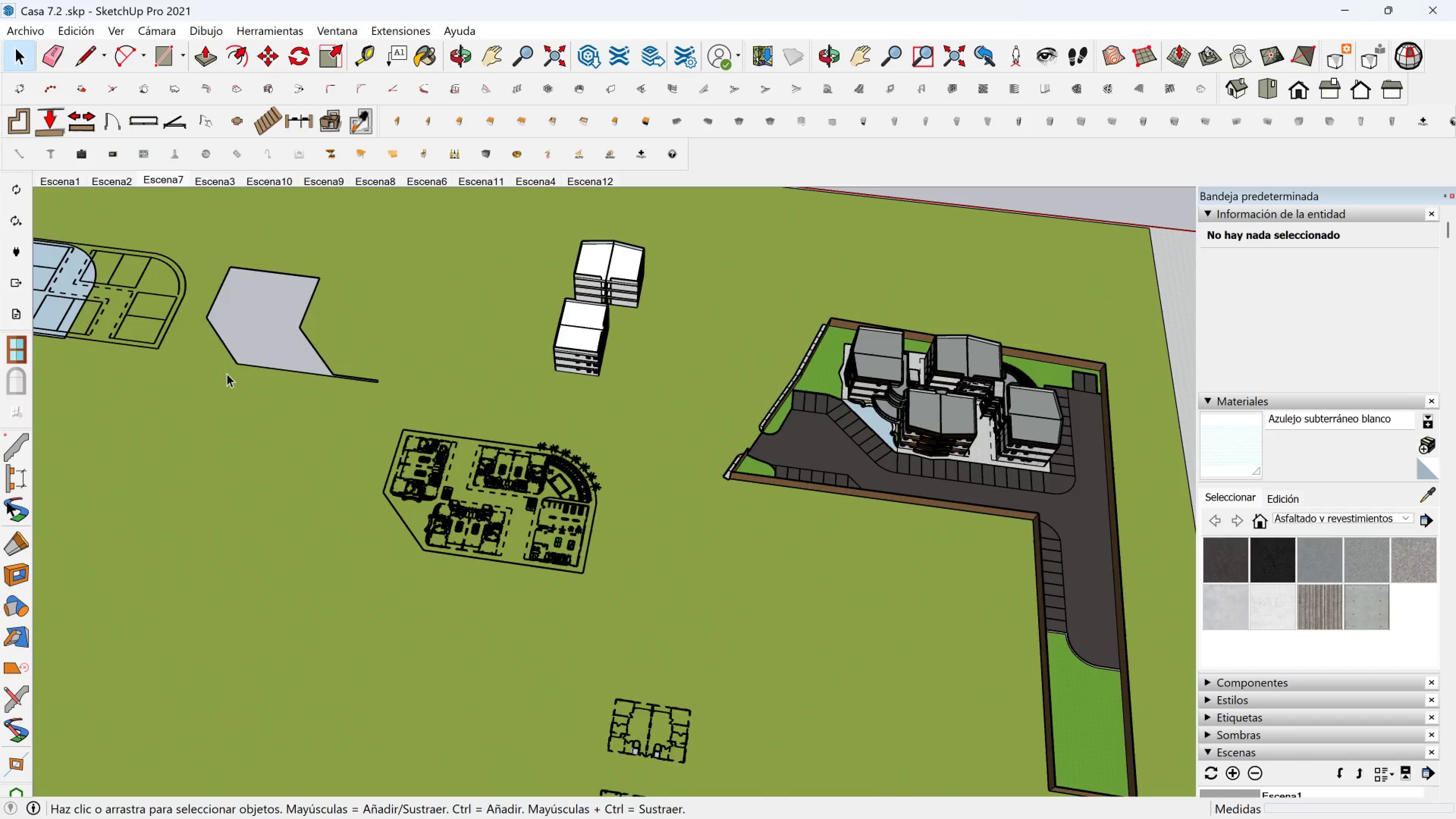 
scroll: coordinate [227, 373], scroll_direction: down, amount: 2.0
 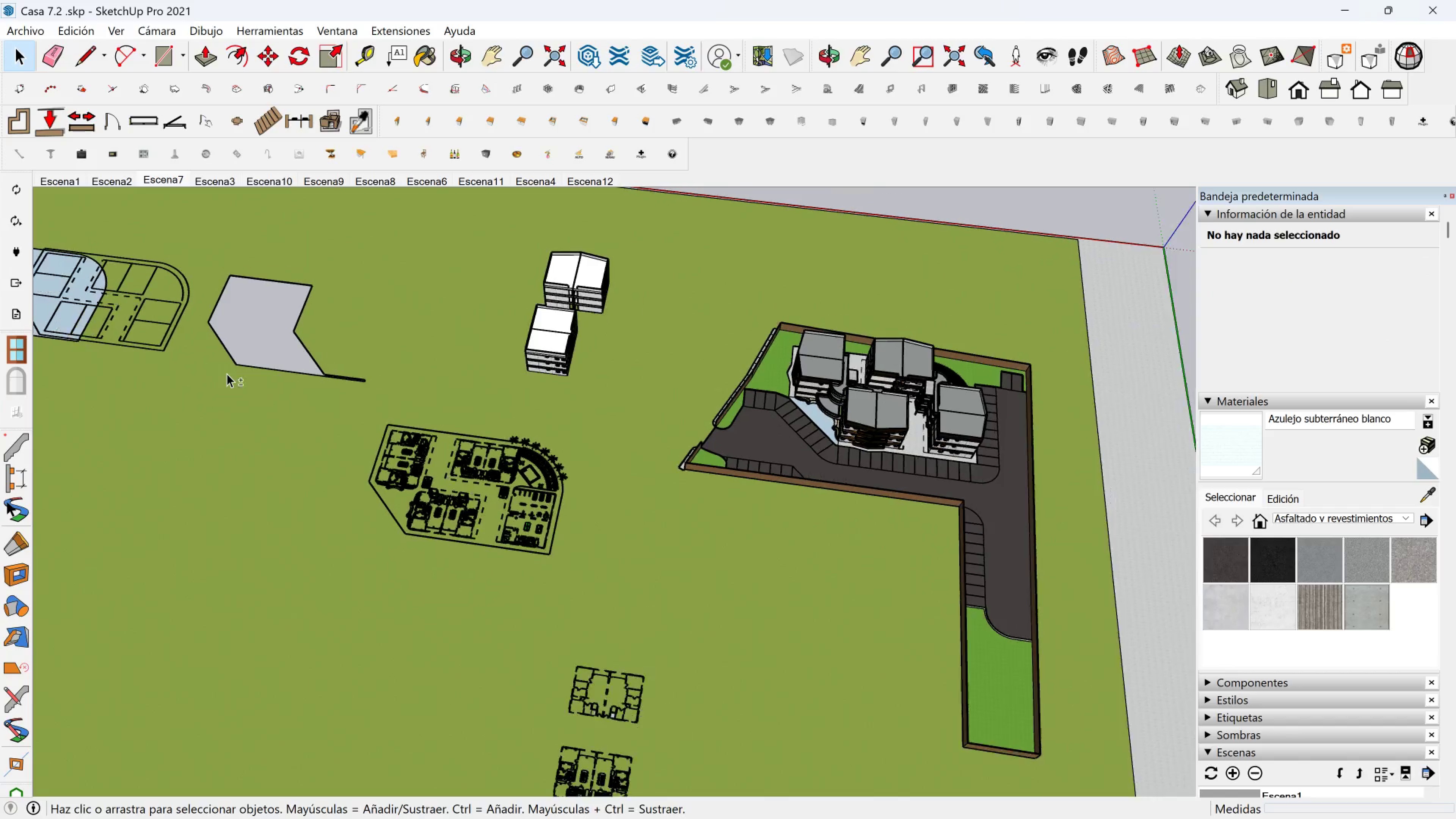 
hold_key(key=ShiftLeft, duration=0.4)
 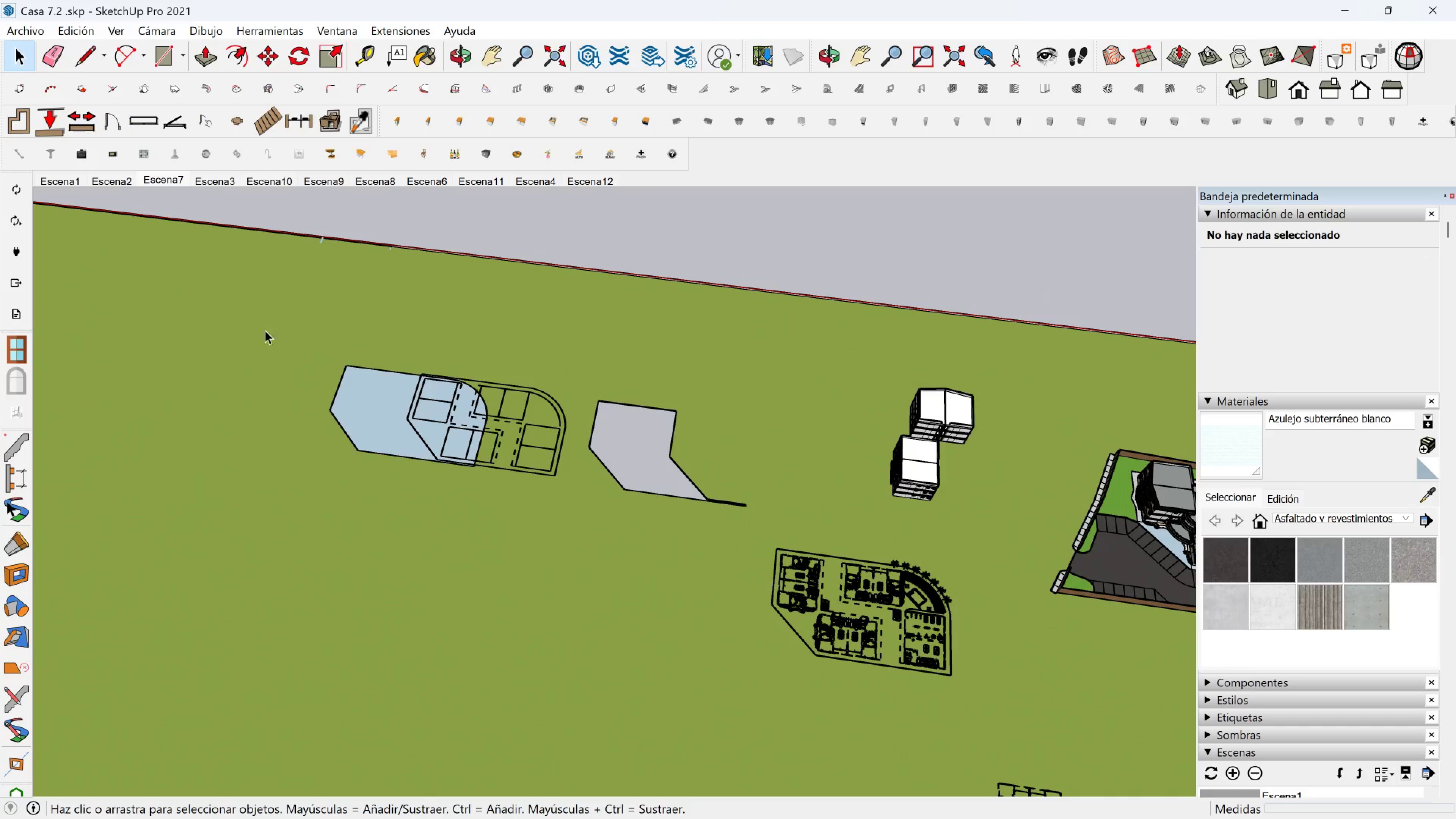 
left_click_drag(start_coordinate=[256, 315], to_coordinate=[647, 568])
 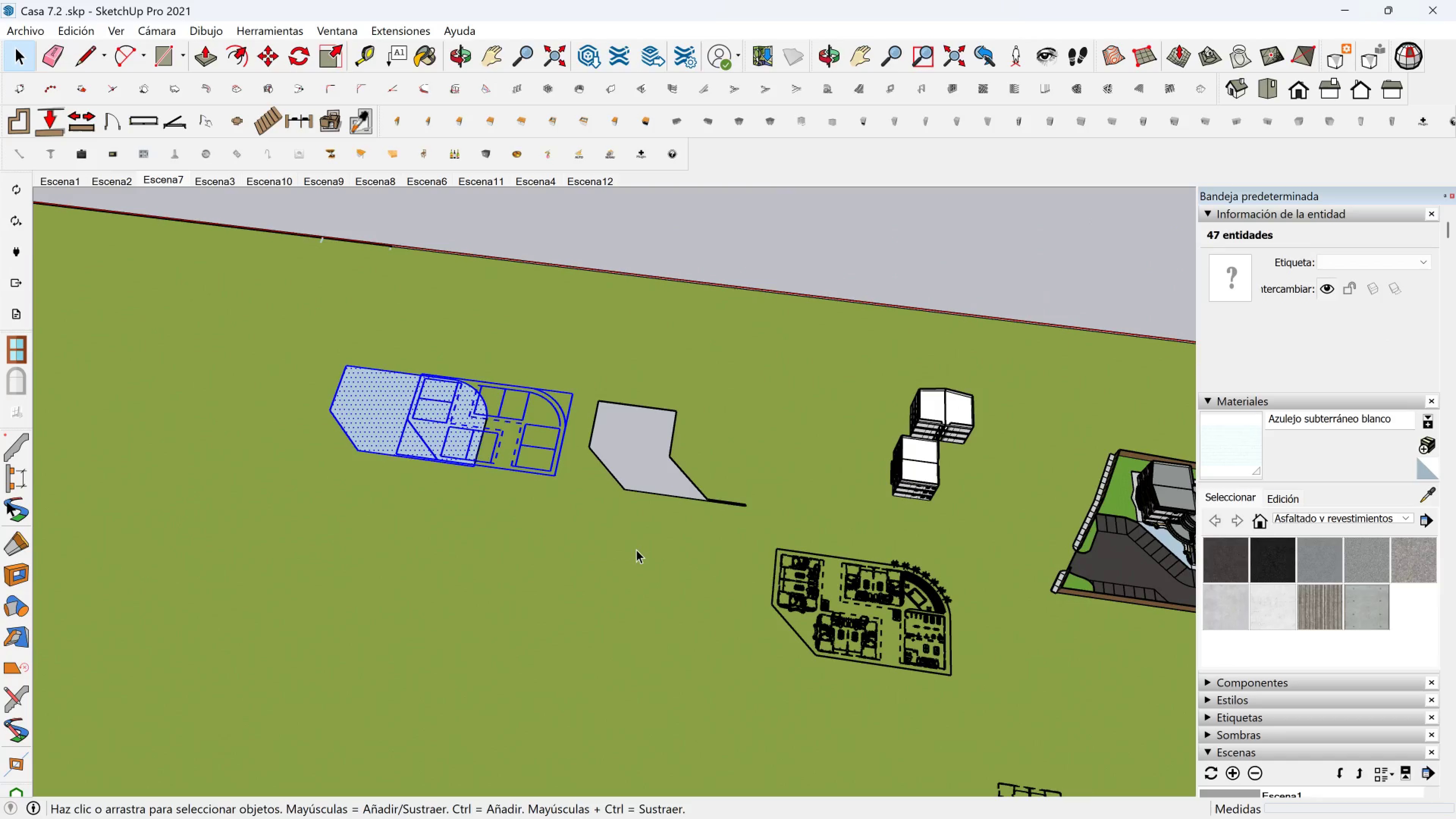 
key(Delete)
 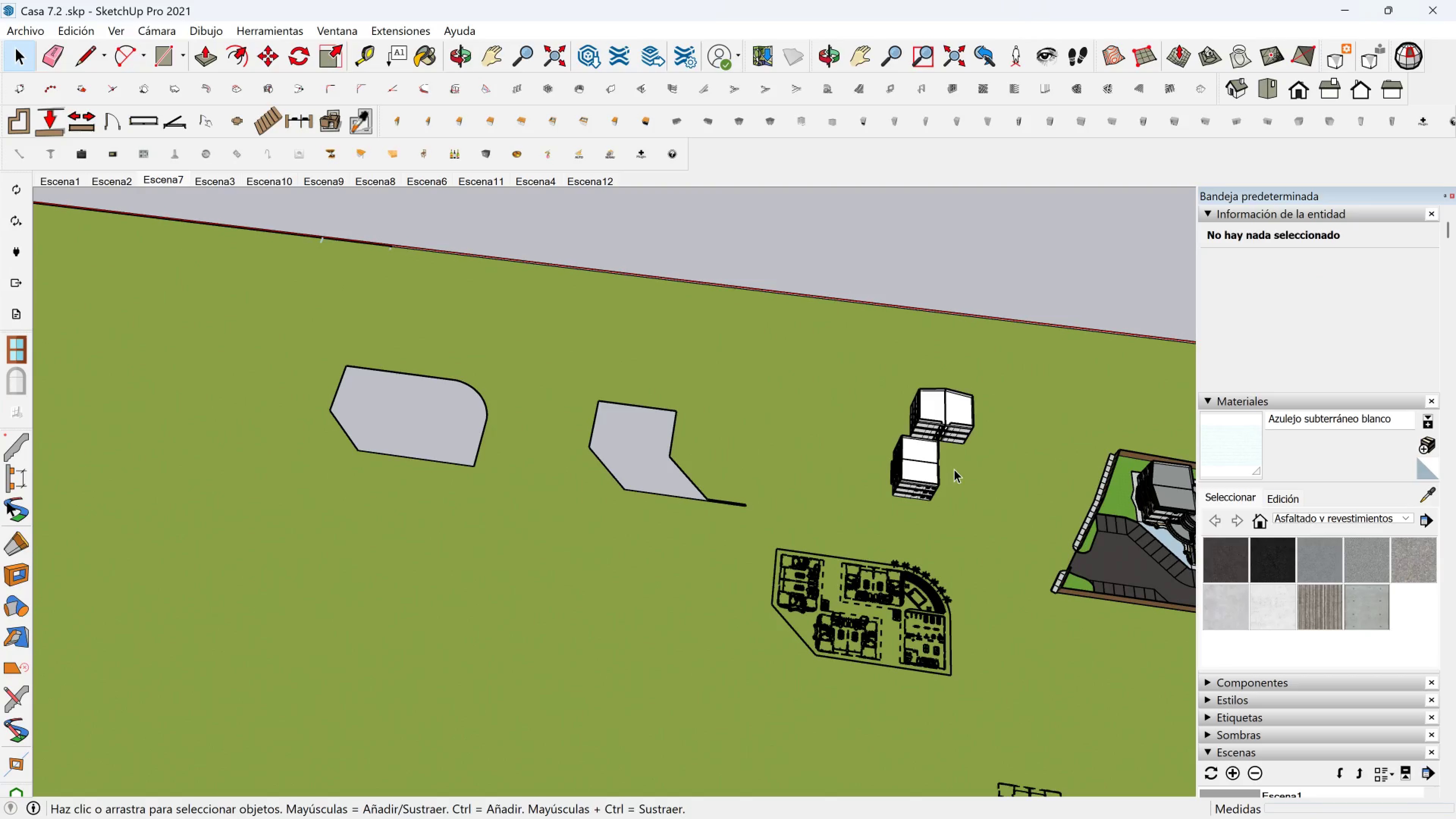 
left_click([919, 475])
 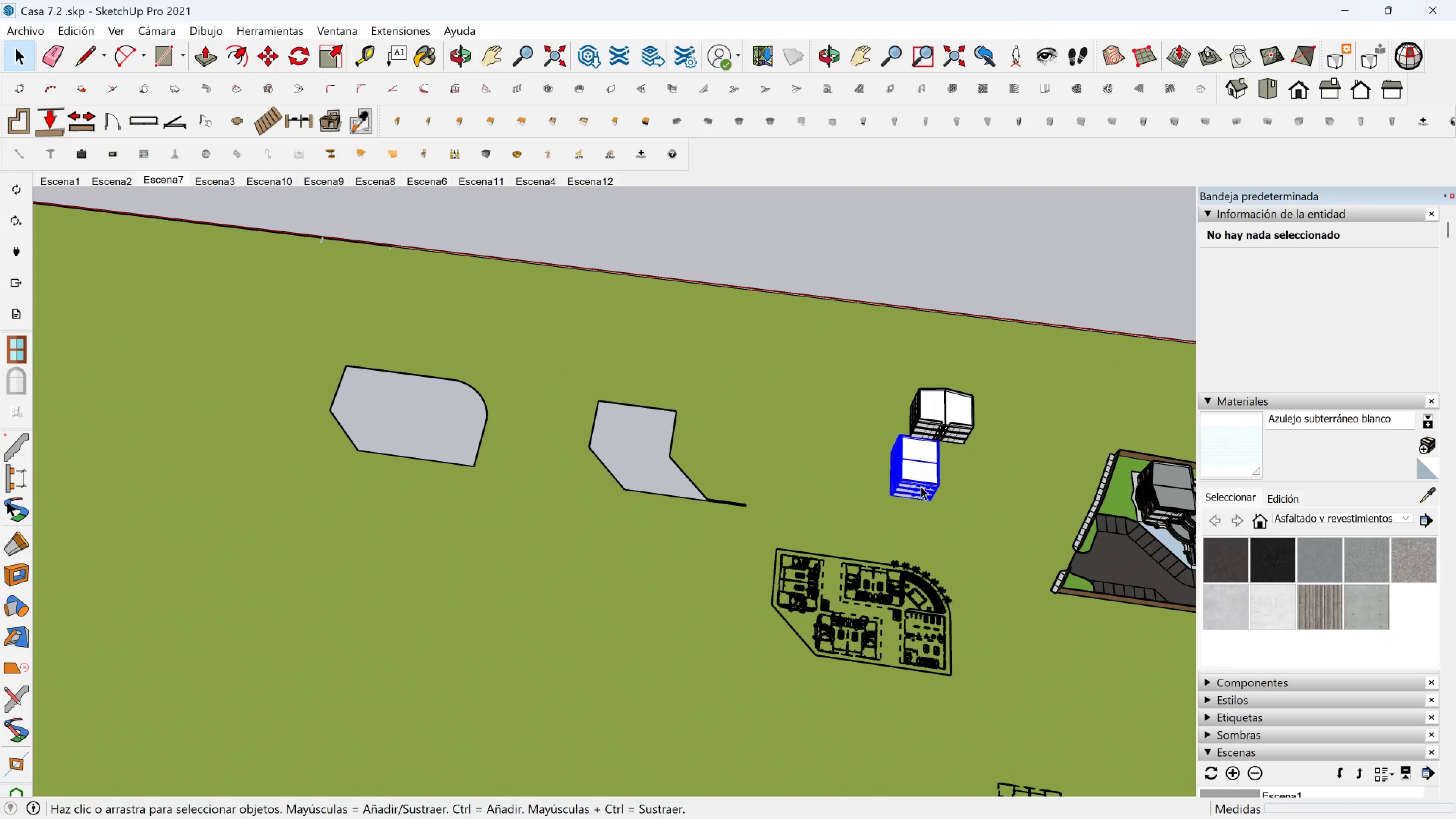 
key(Delete)
 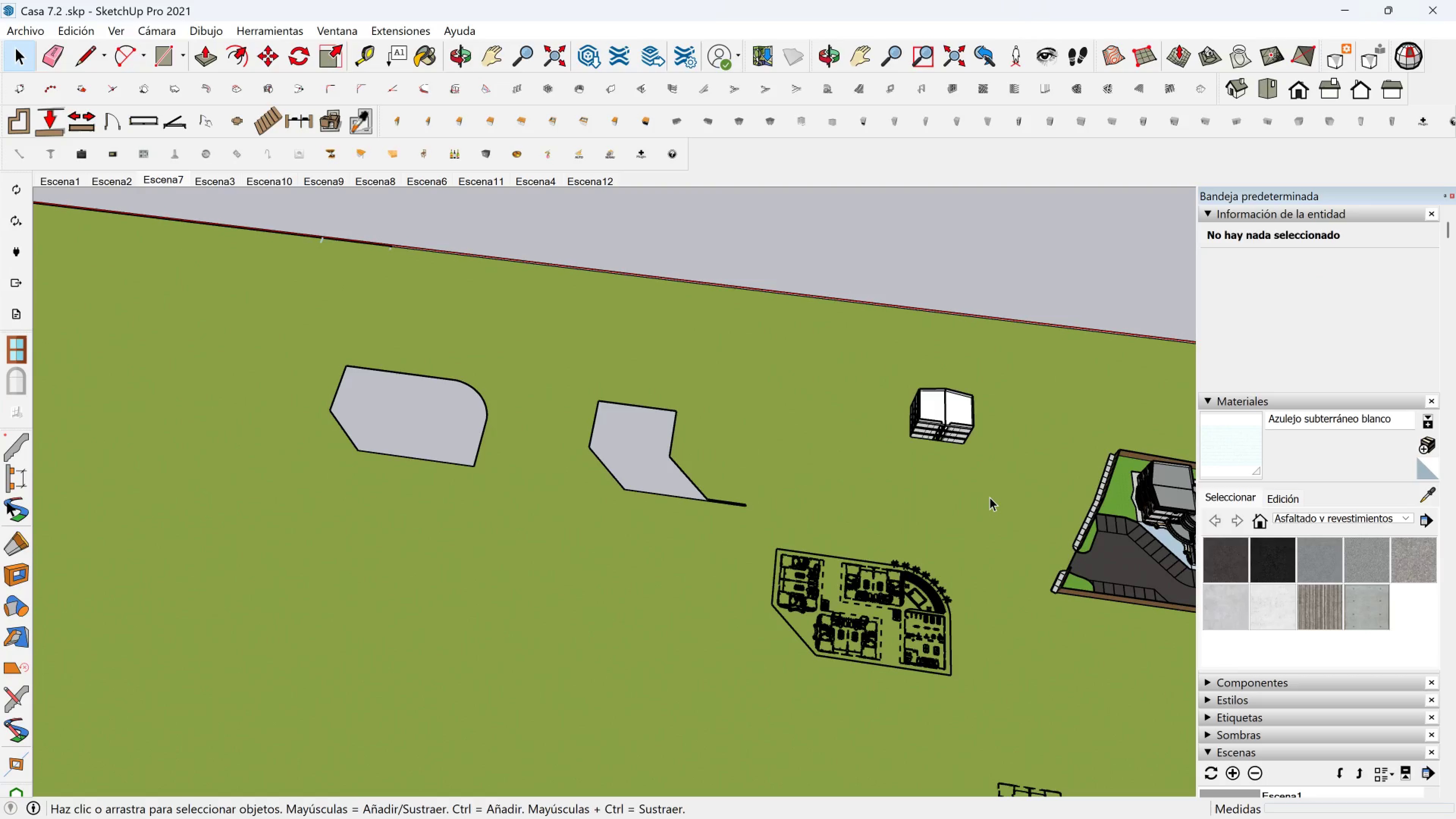 
key(Shift+ShiftLeft)
 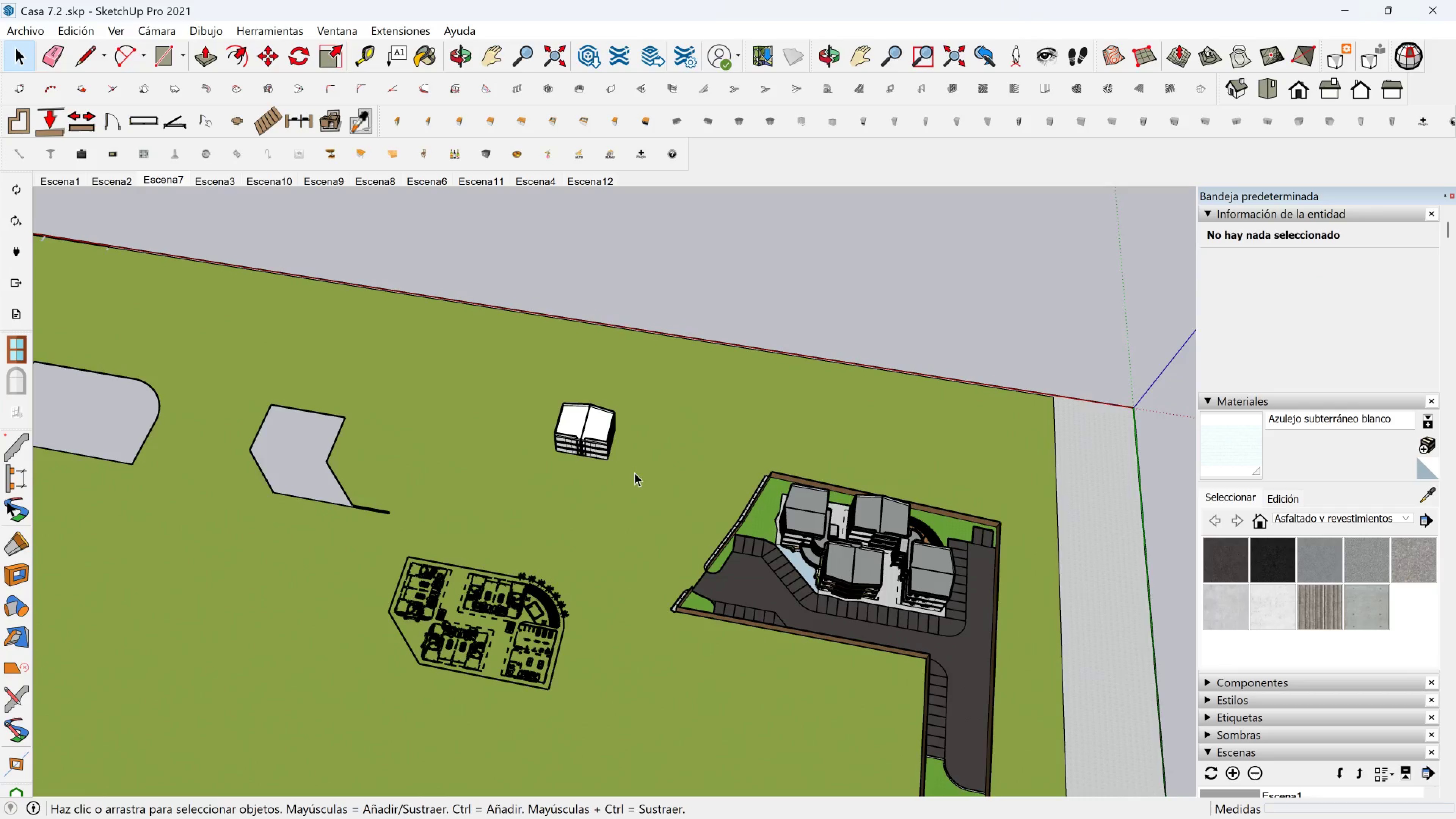 
scroll: coordinate [663, 479], scroll_direction: up, amount: 7.0
 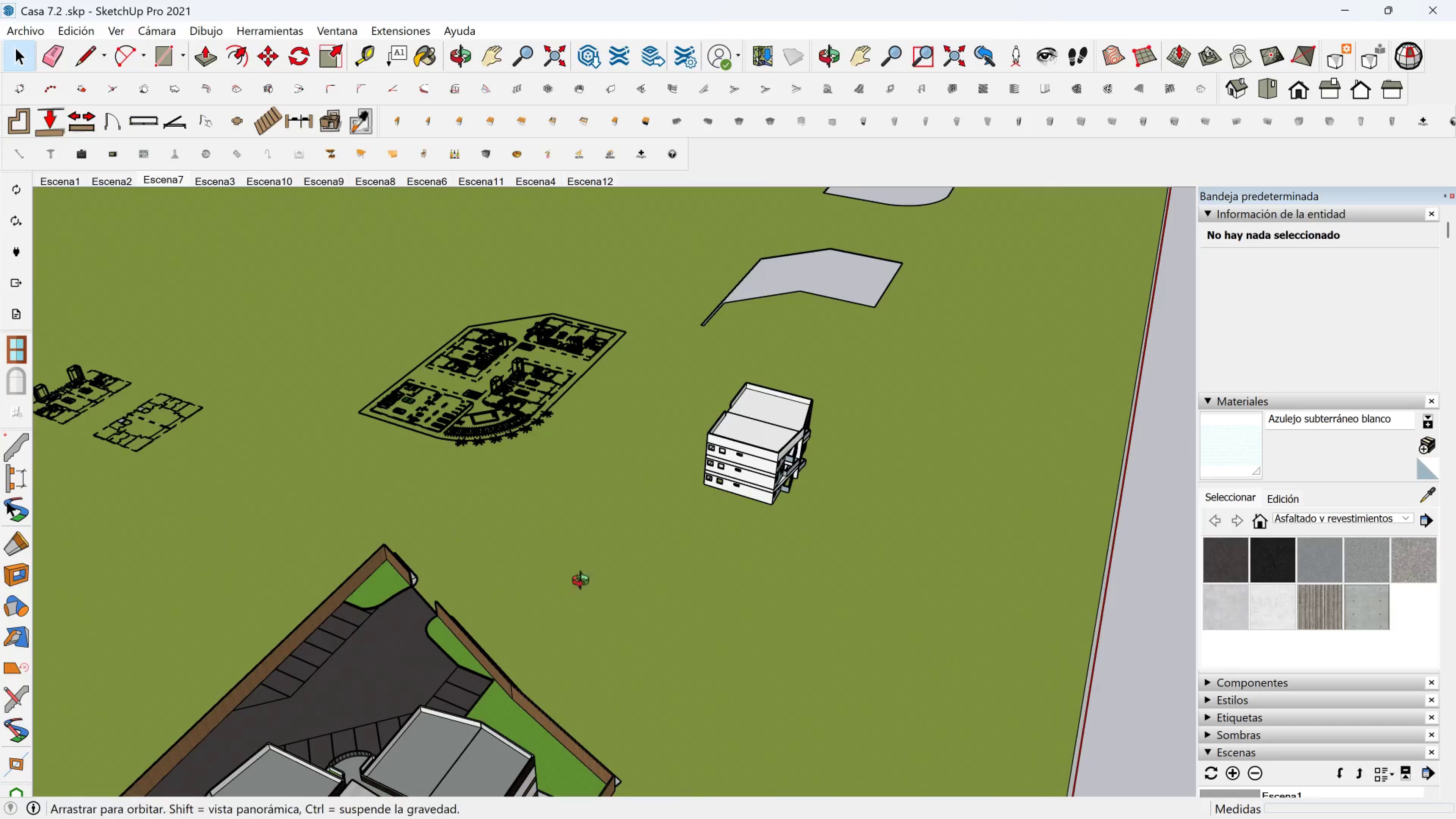 
hold_key(key=ShiftLeft, duration=0.38)
 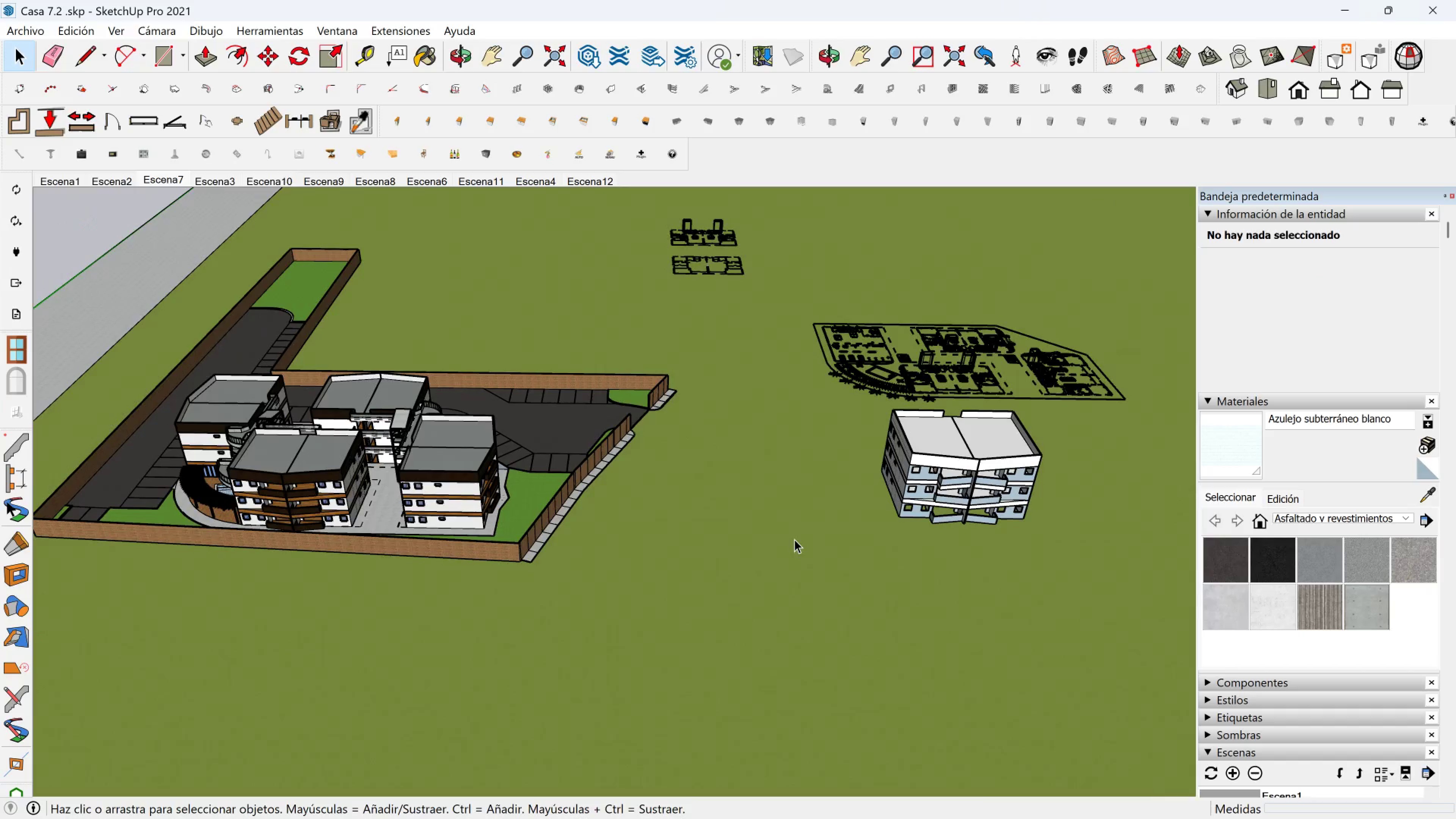 
hold_key(key=ShiftLeft, duration=0.34)
 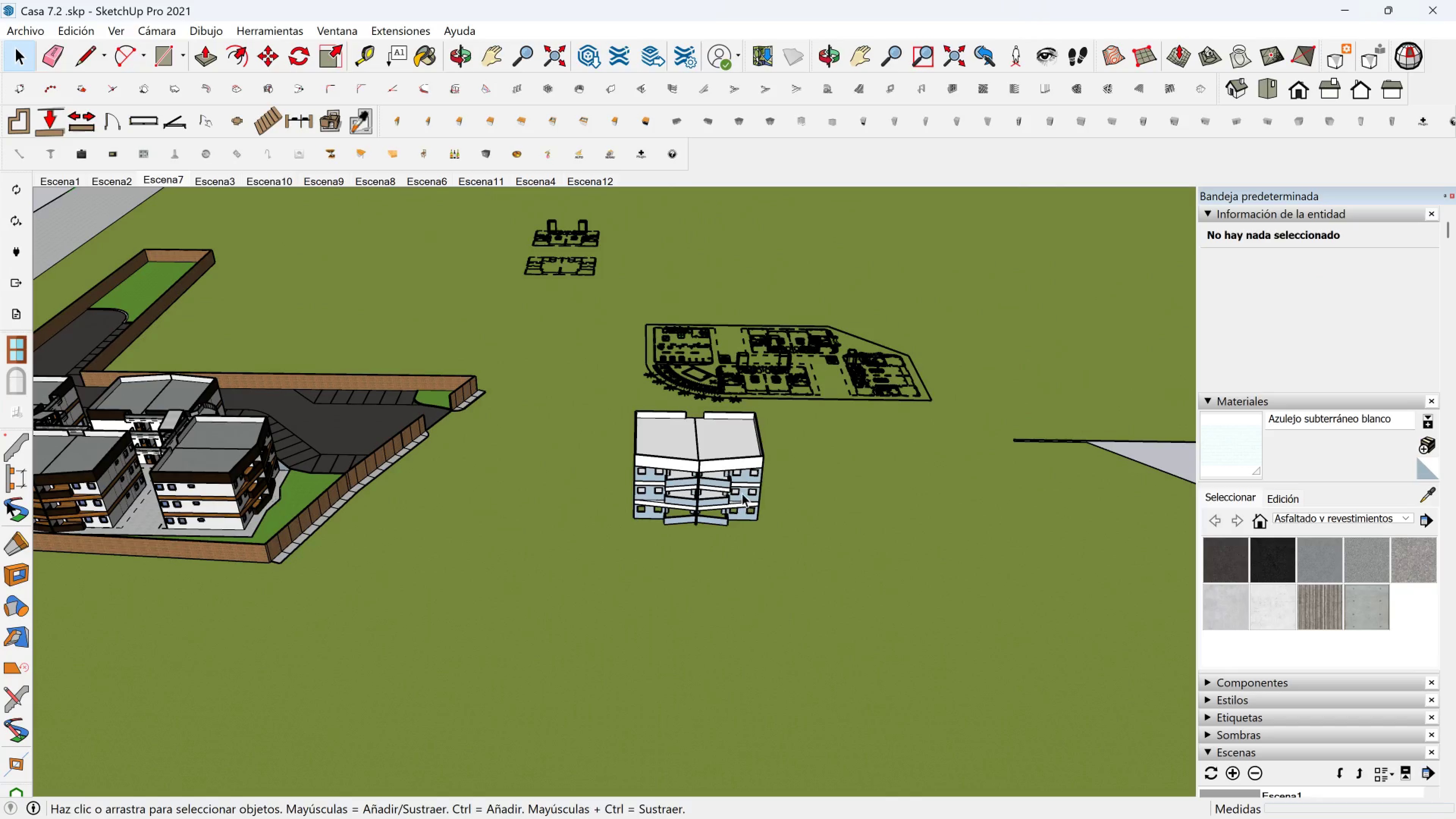 
left_click([742, 493])
 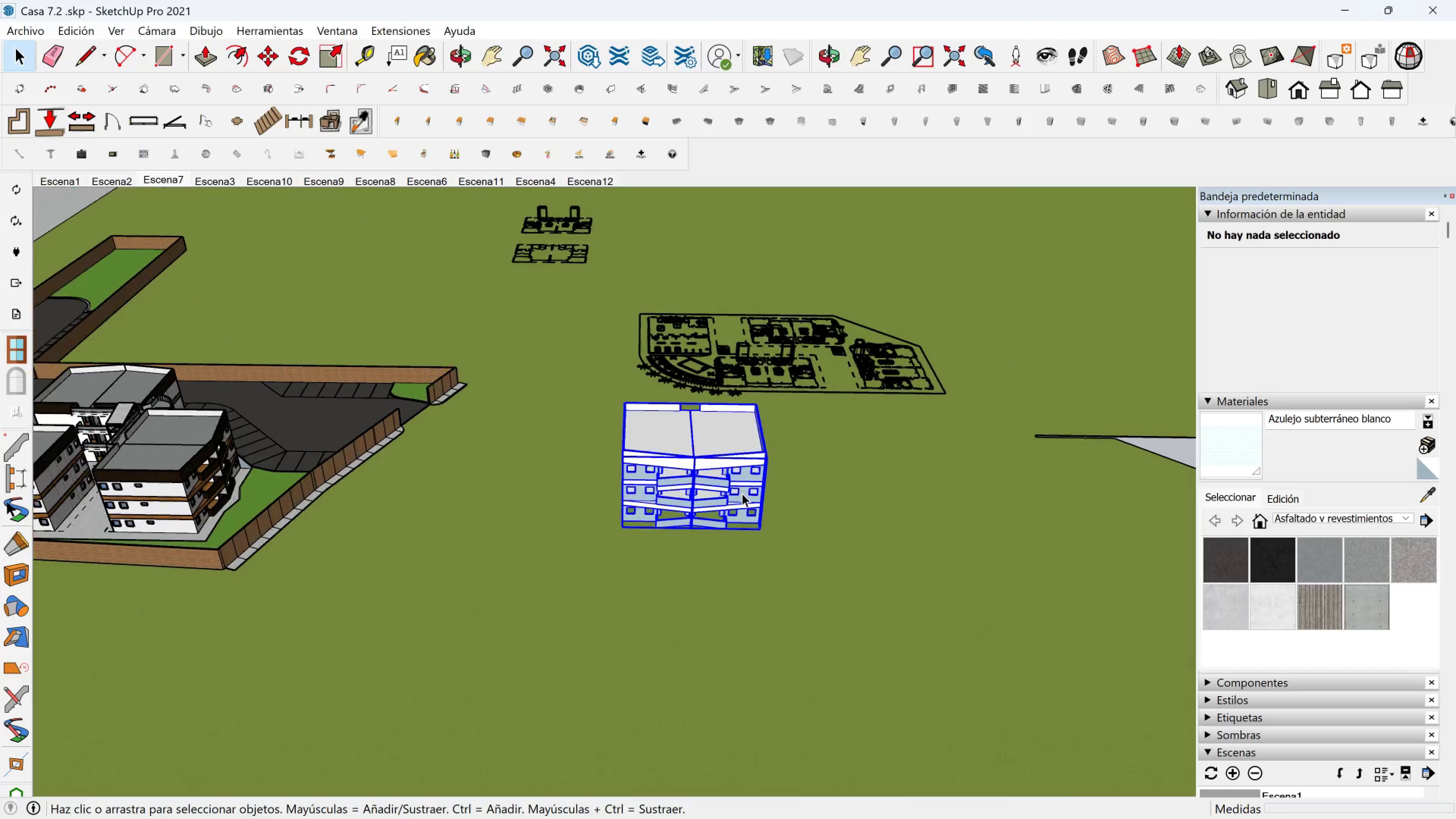 
scroll: coordinate [706, 483], scroll_direction: up, amount: 12.0
 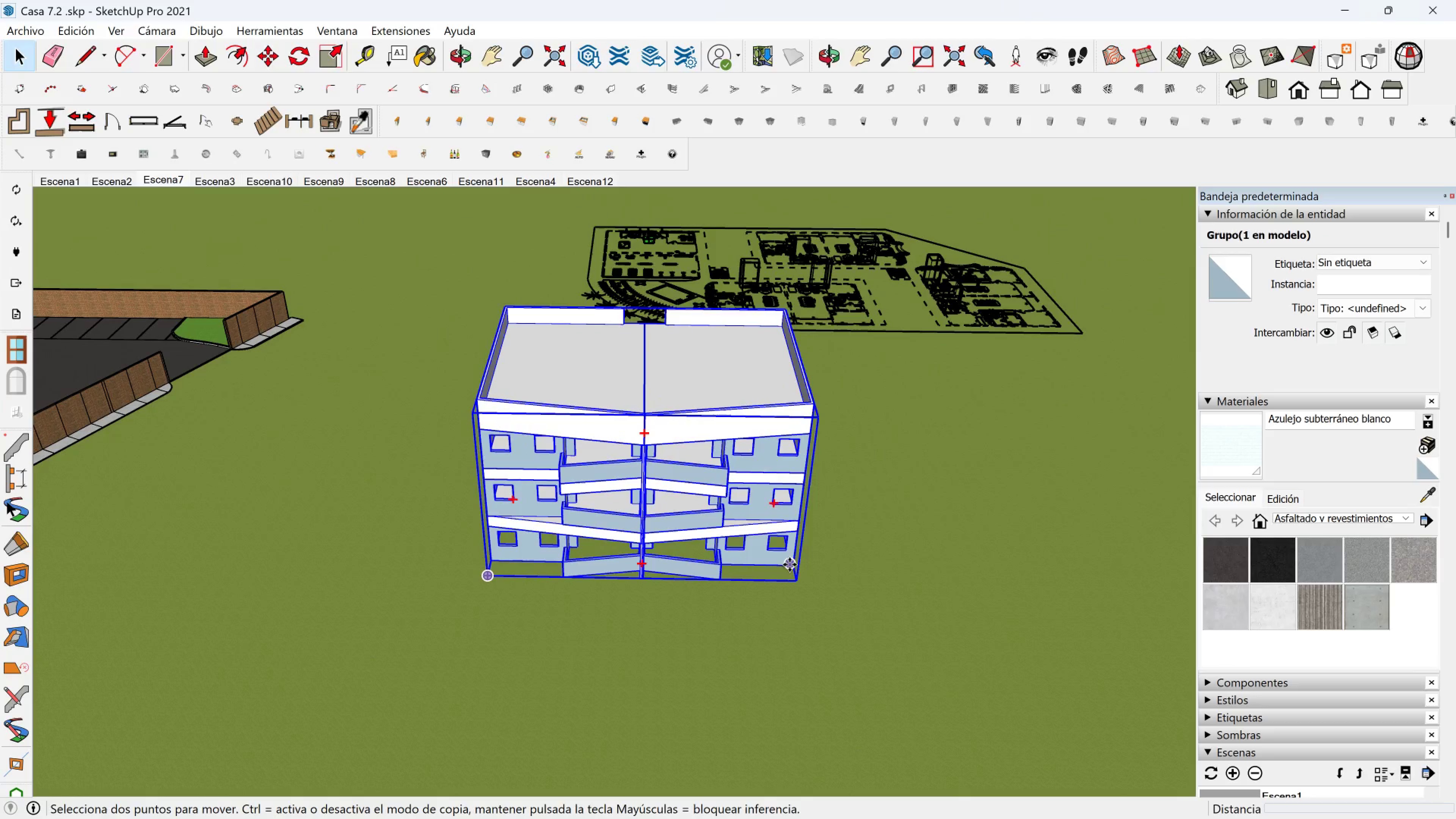 
key(M)
 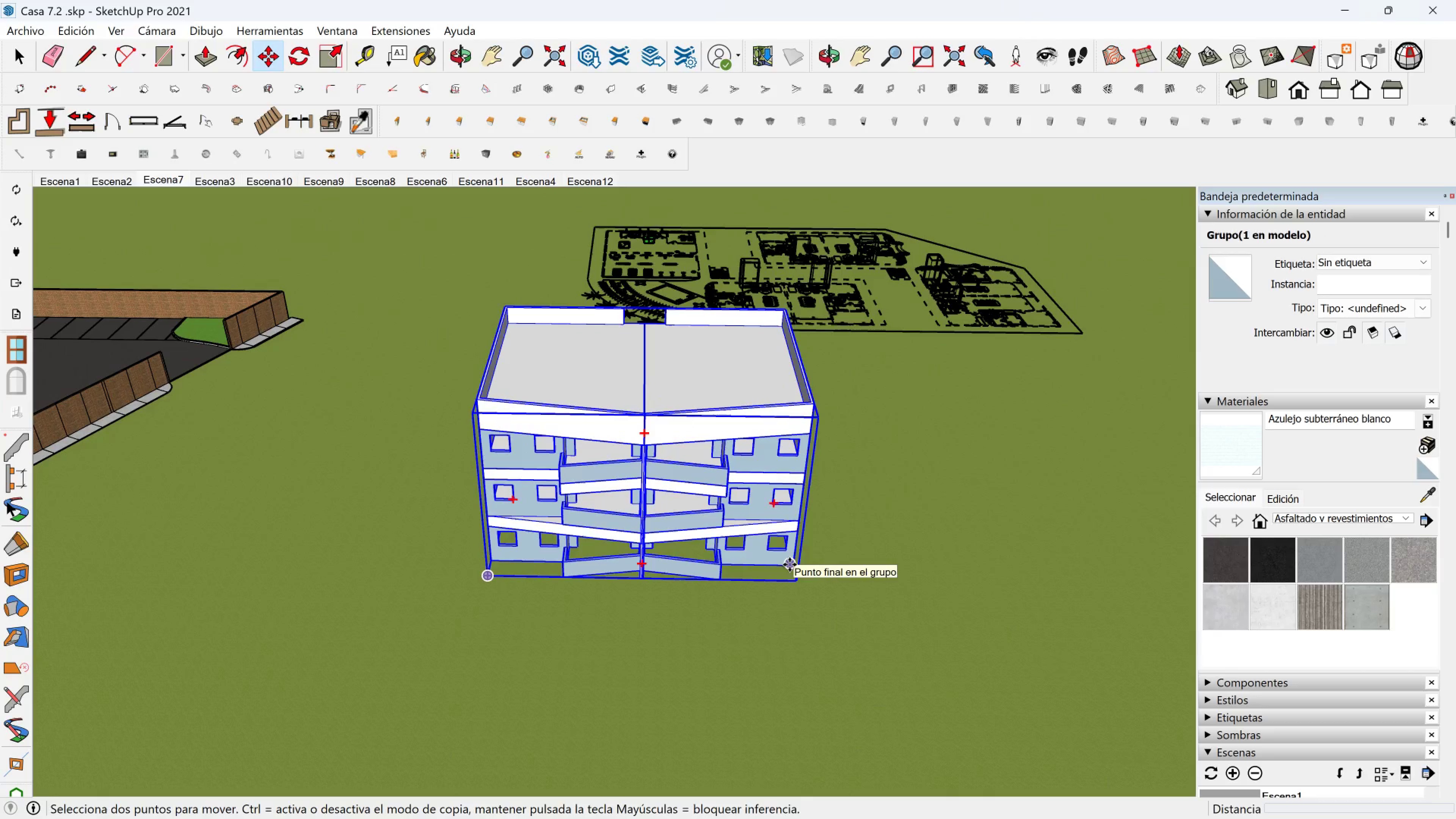 
key(Control+ControlLeft)
 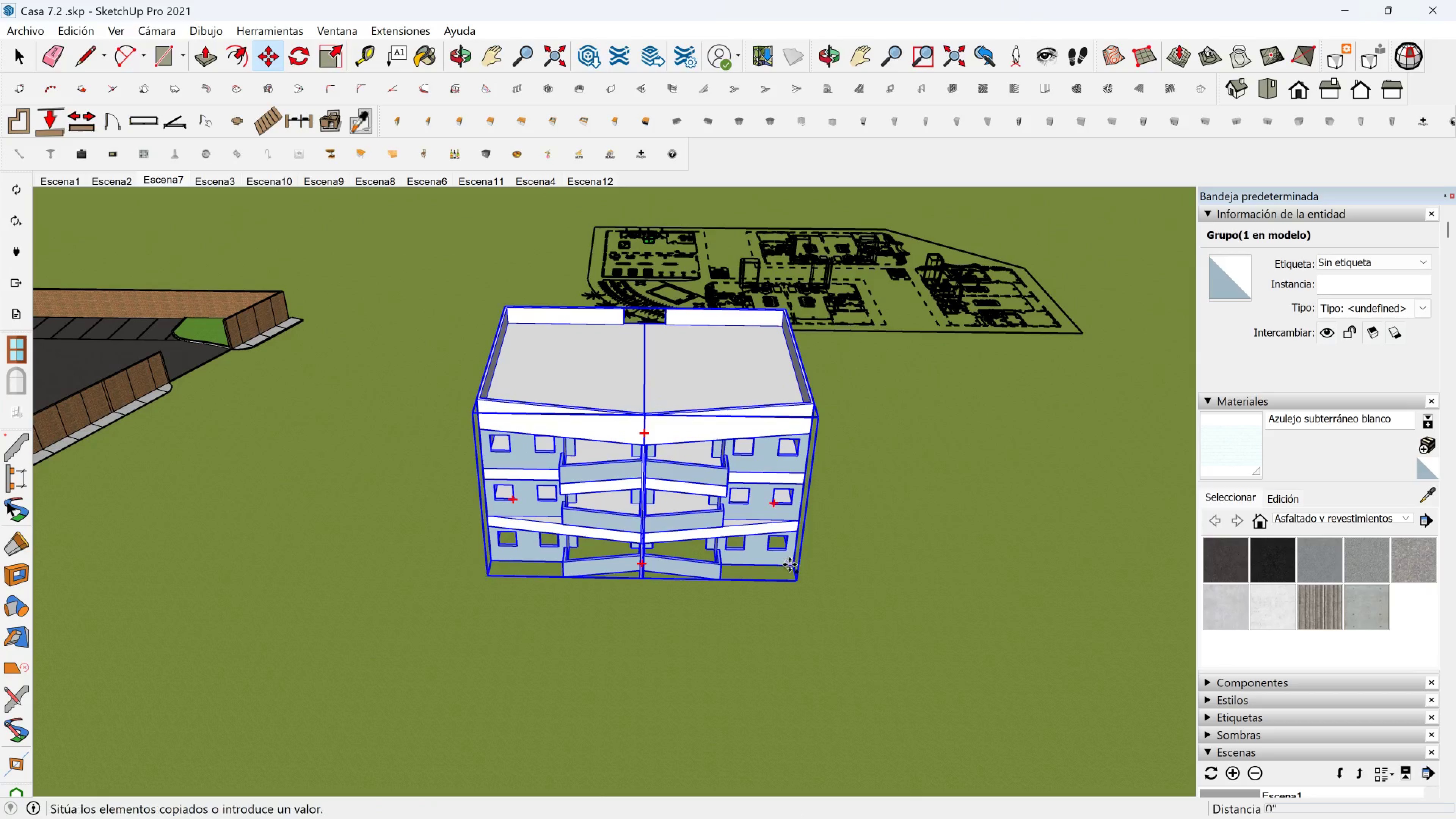 
left_click([789, 565])
 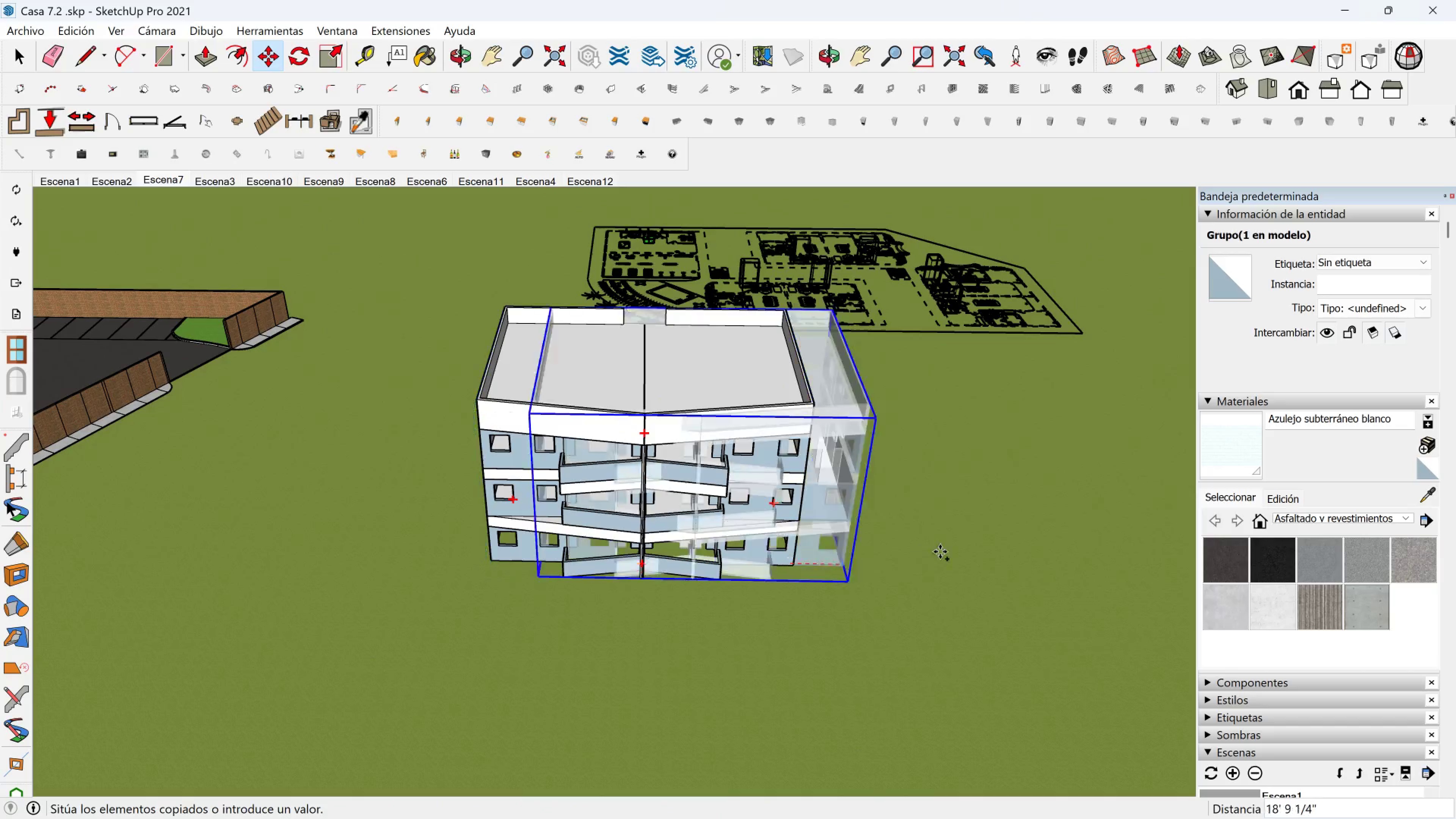 
hold_key(key=ShiftLeft, duration=0.45)
 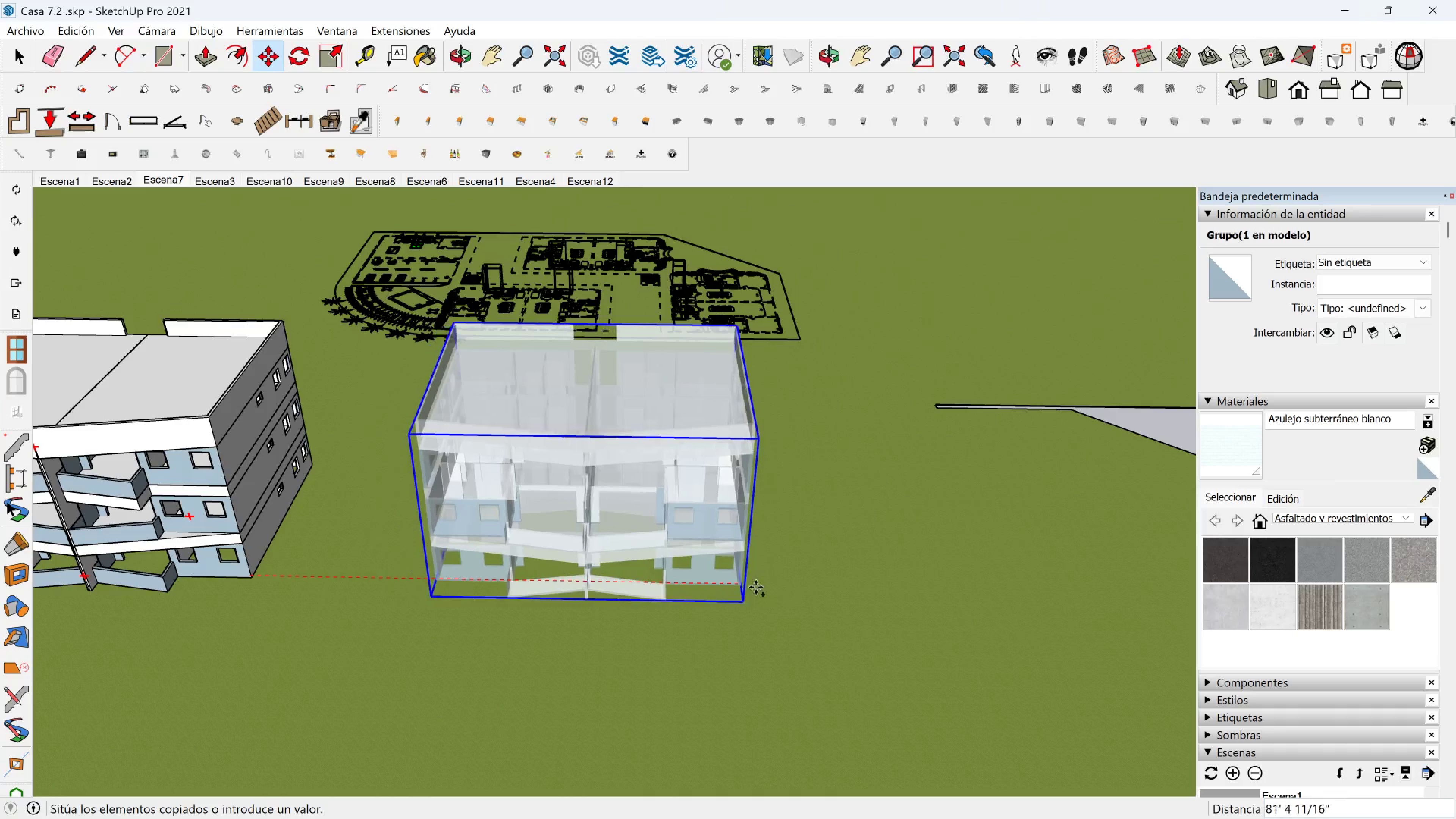 
left_click([785, 587])
 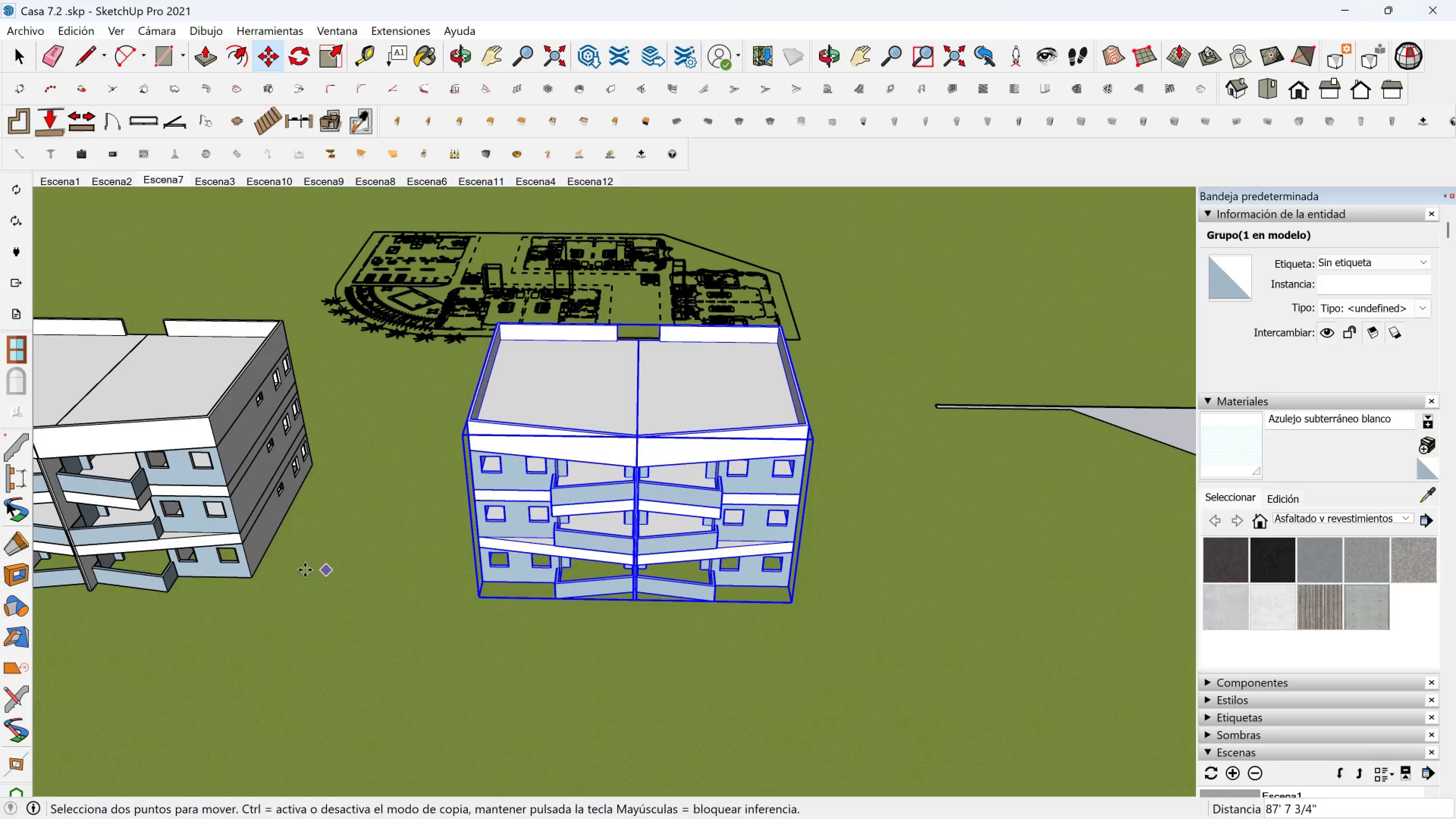 
key(Space)
 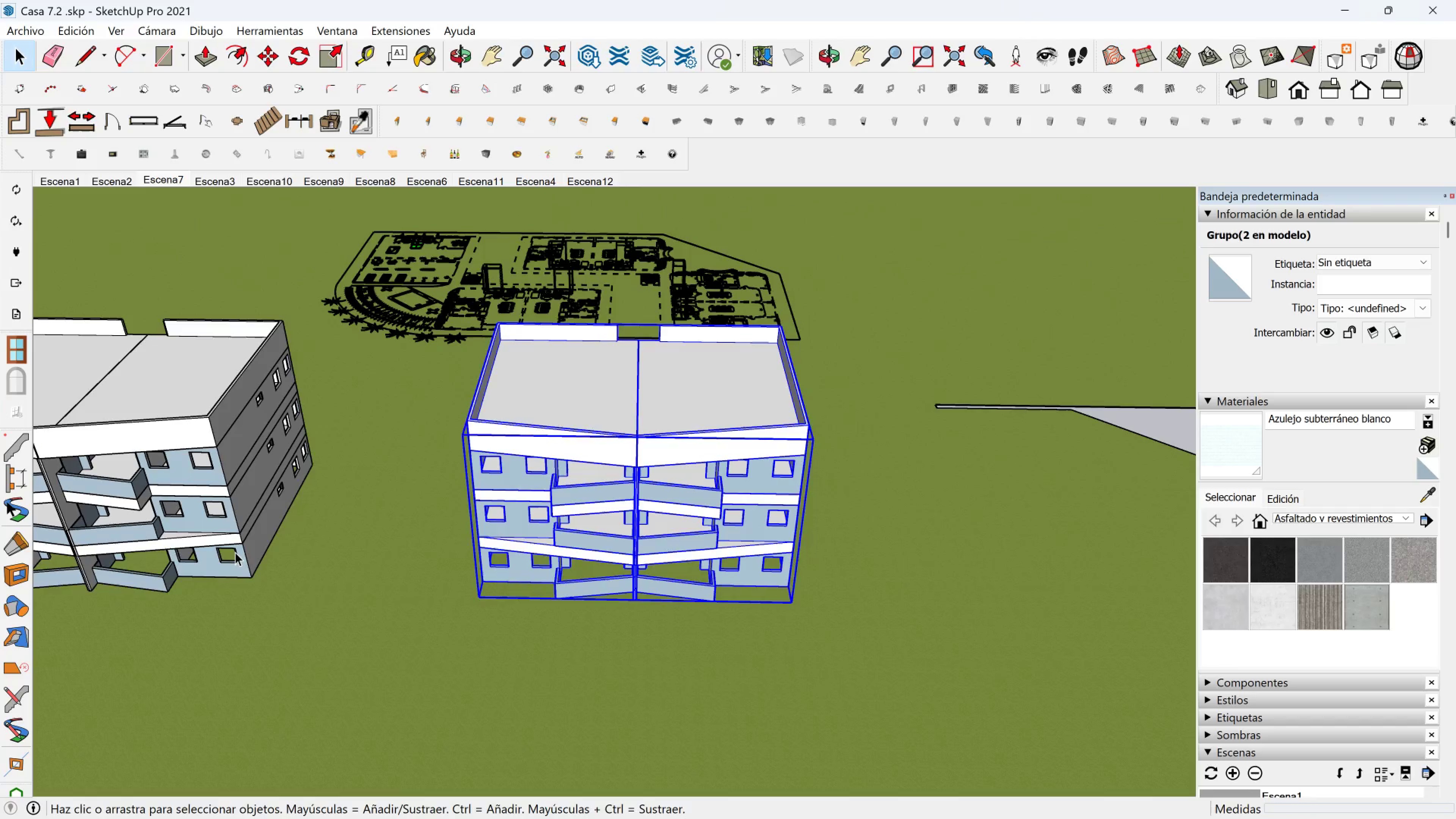 
left_click([235, 552])
 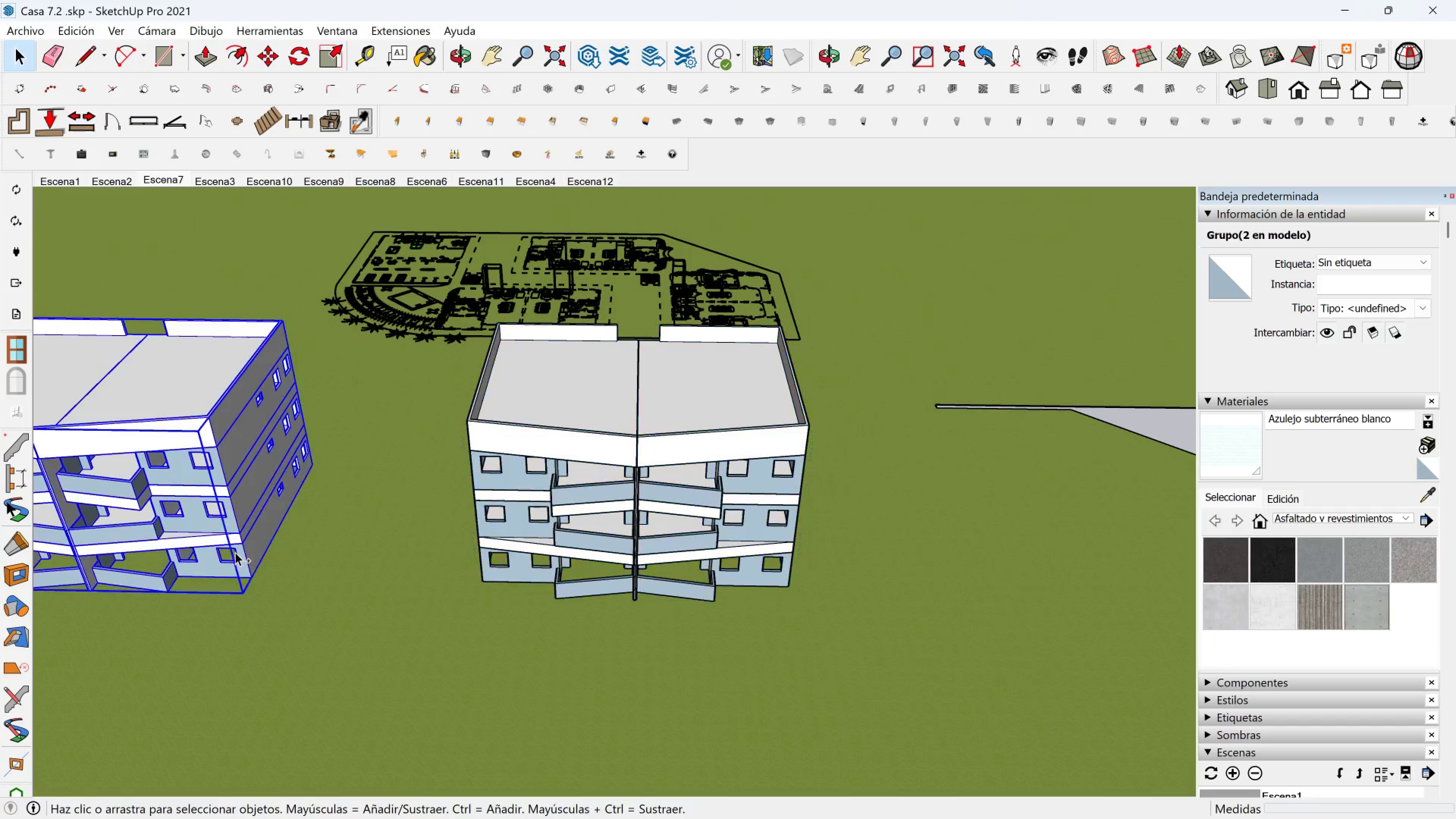 
hold_key(key=ControlLeft, duration=0.91)
left_click([500, 578])
 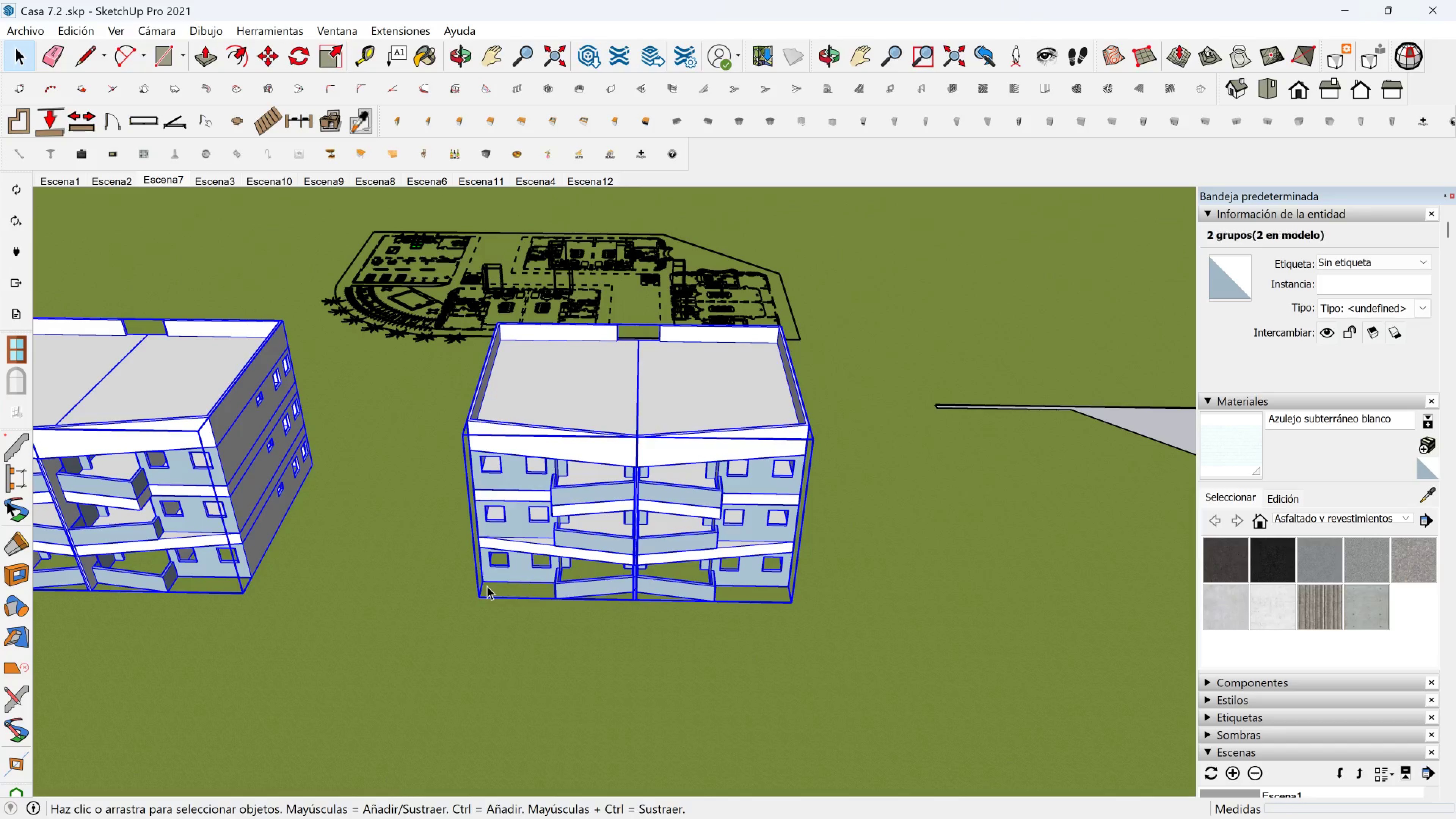 
key(Comma)
 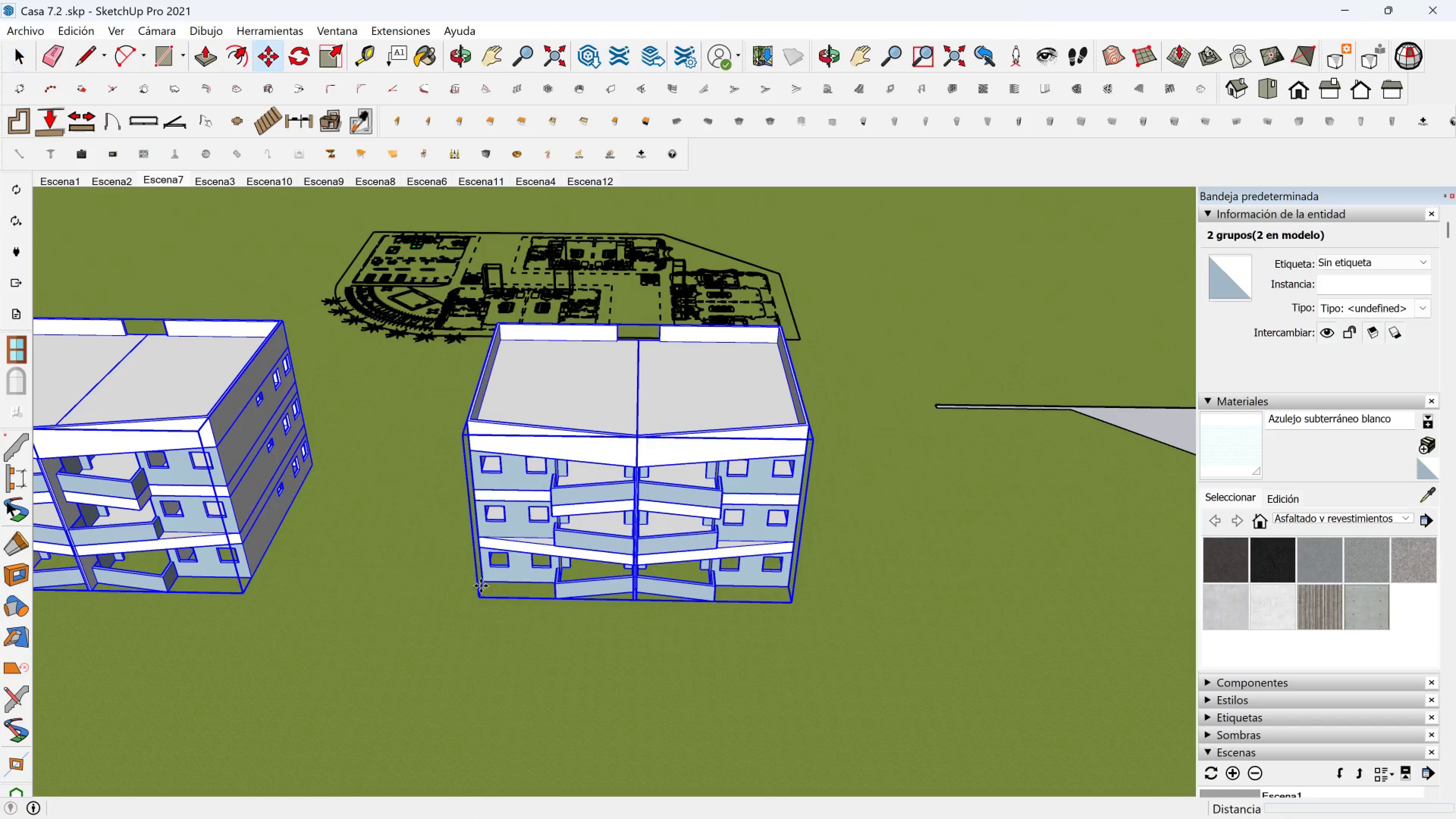 
key(M)
 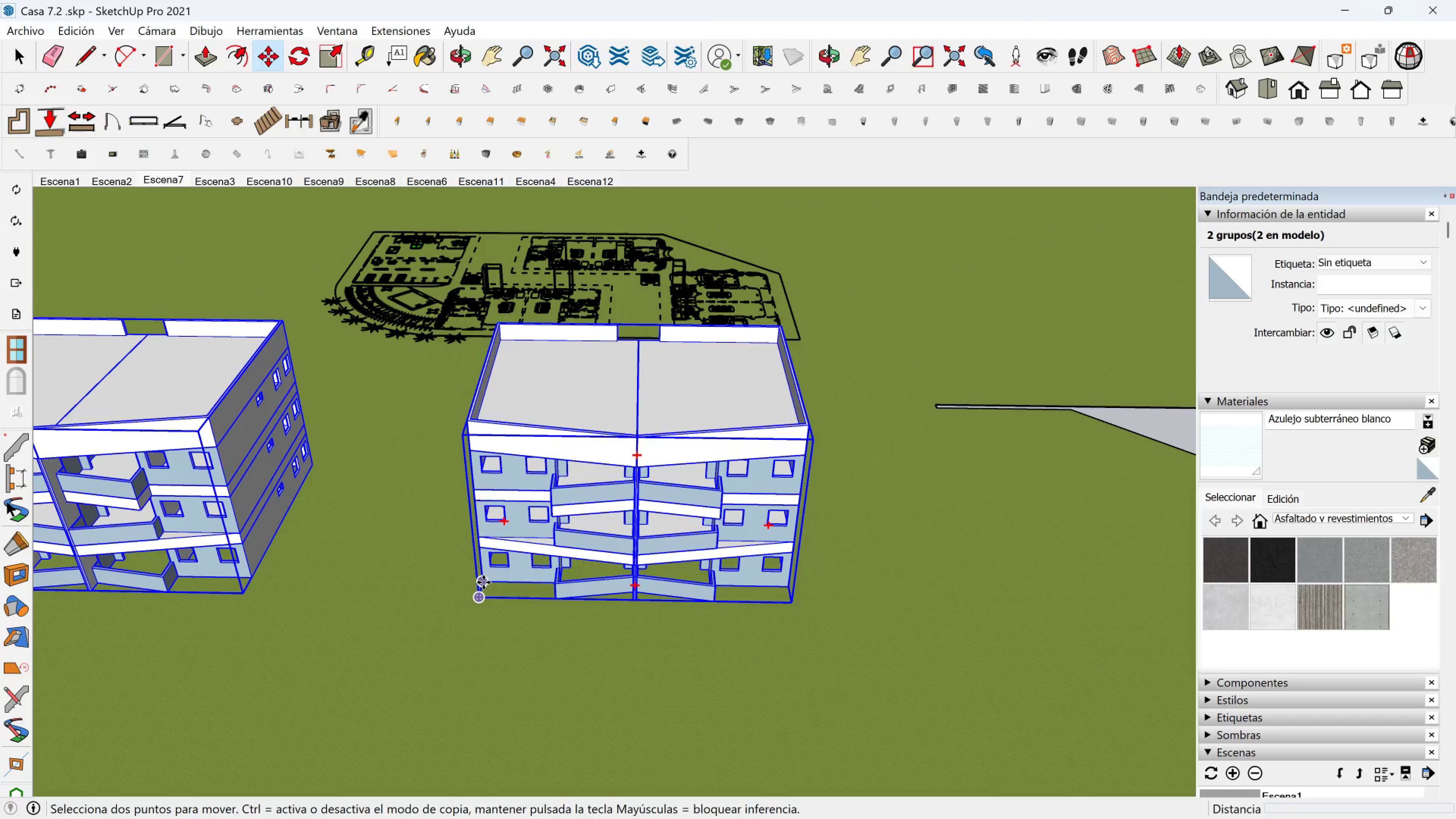 
left_click([483, 582])
 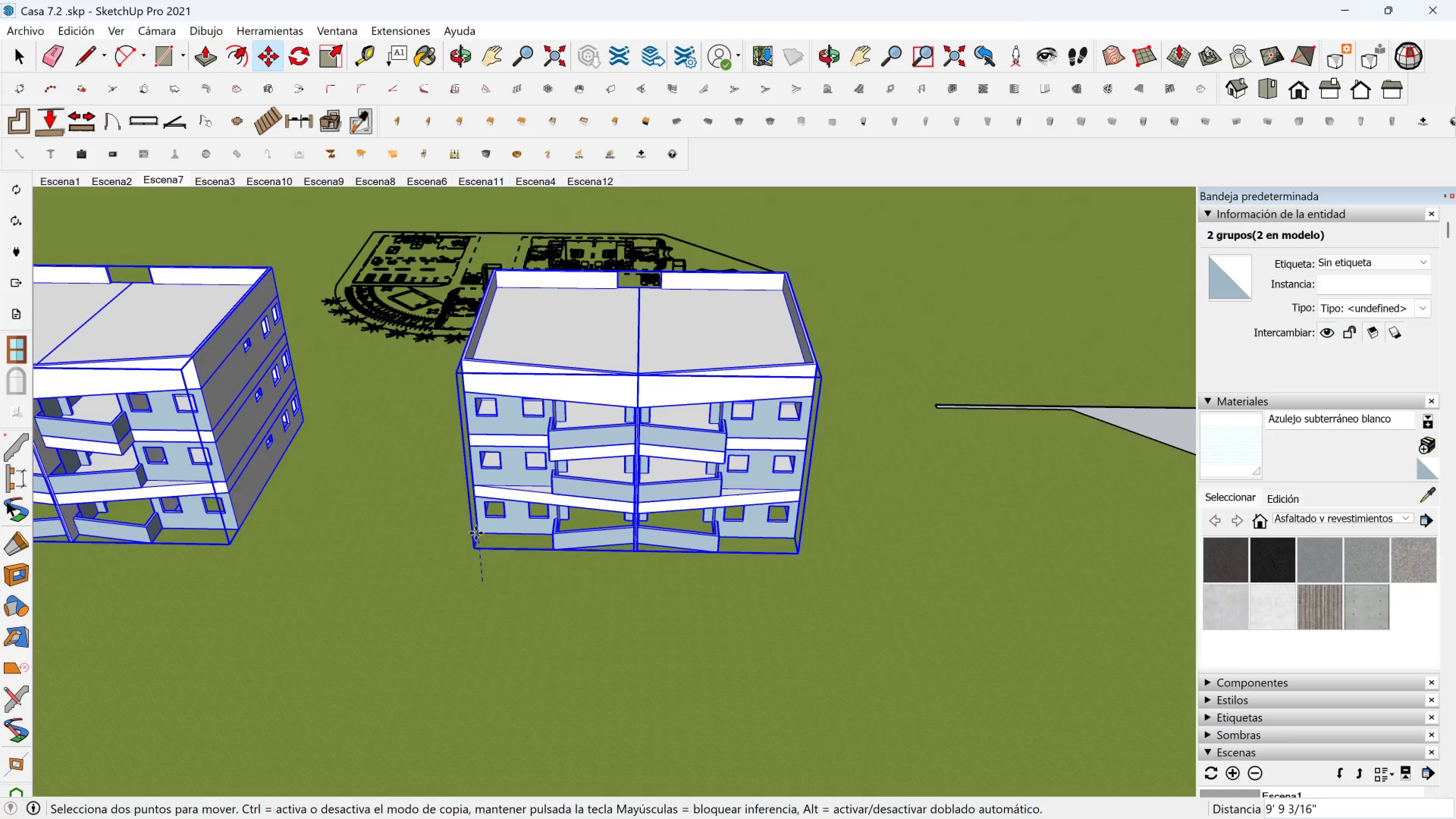 
hold_key(key=ShiftLeft, duration=0.74)
left_click([370, 671])
 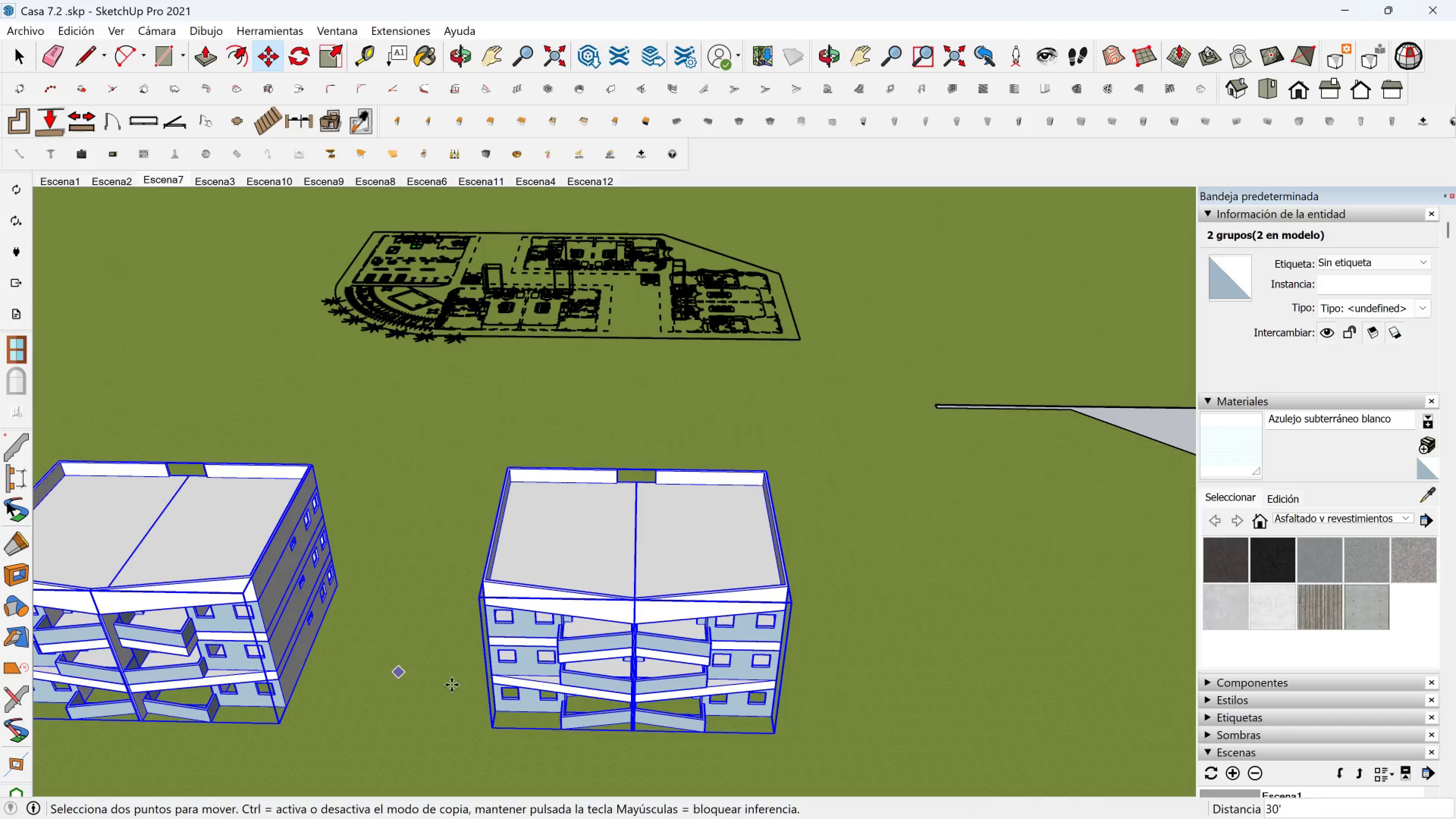 
key(Shift+ShiftLeft)
 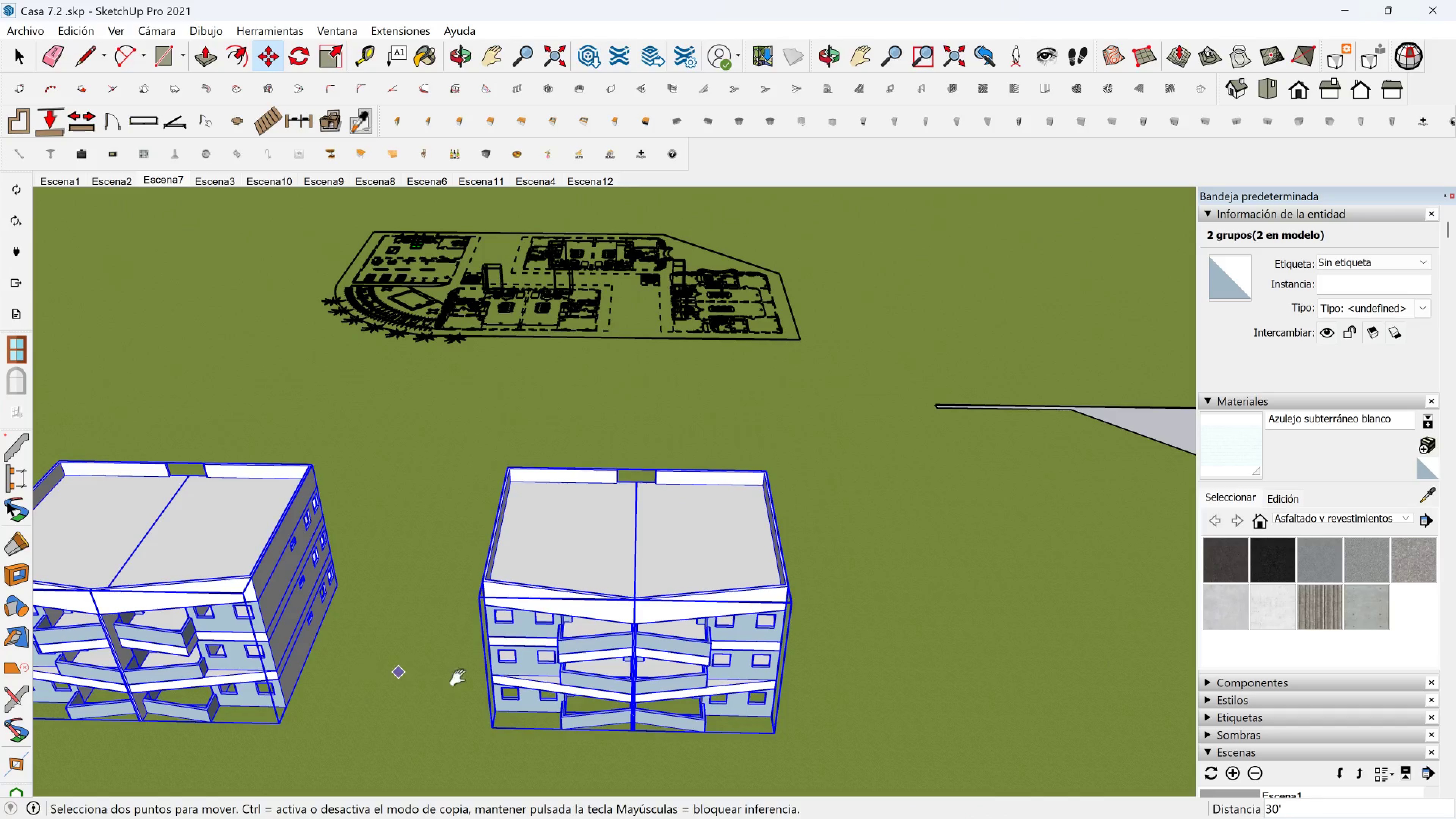 
scroll: coordinate [671, 479], scroll_direction: up, amount: 2.0
 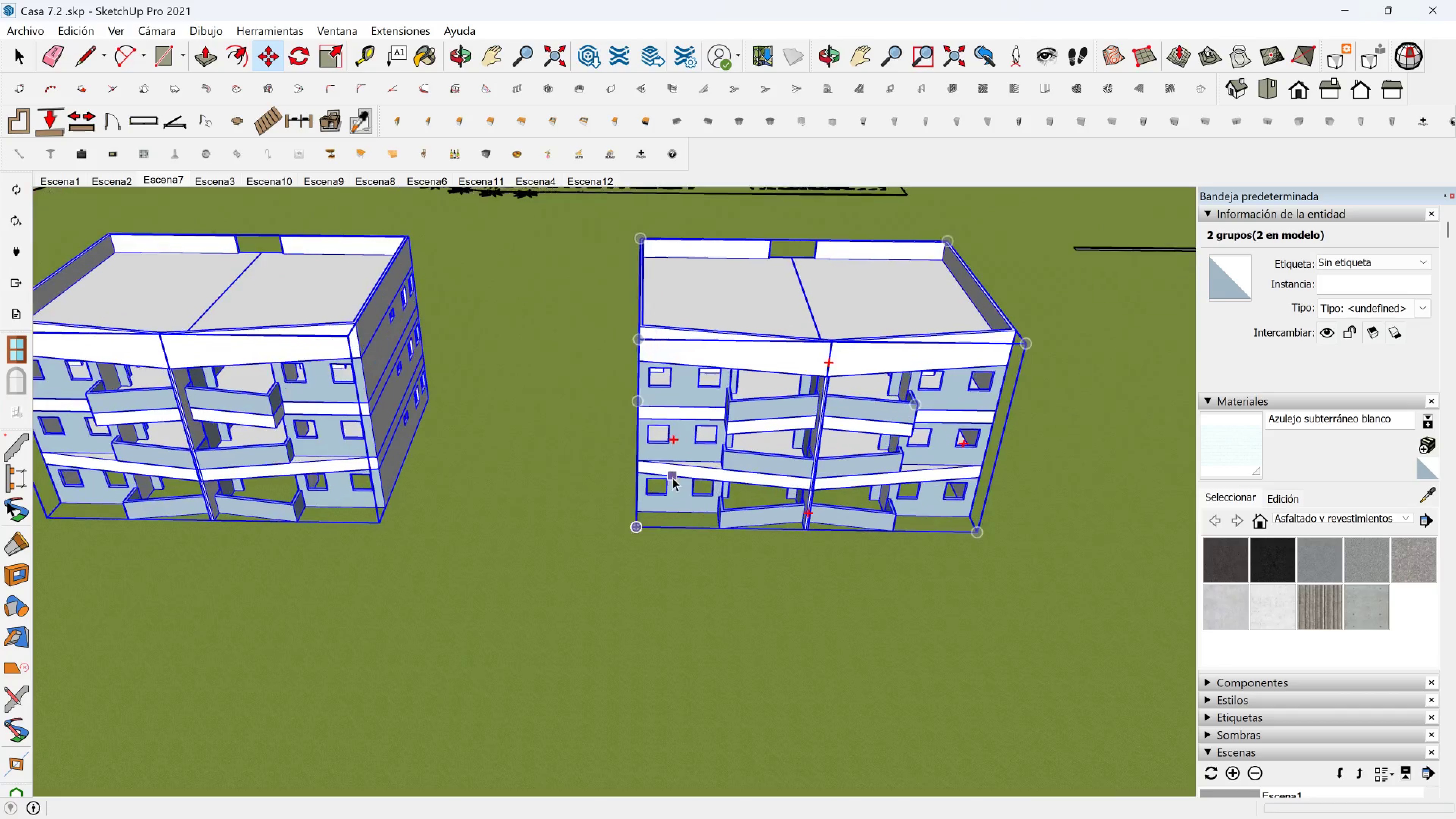 
key(Space)
 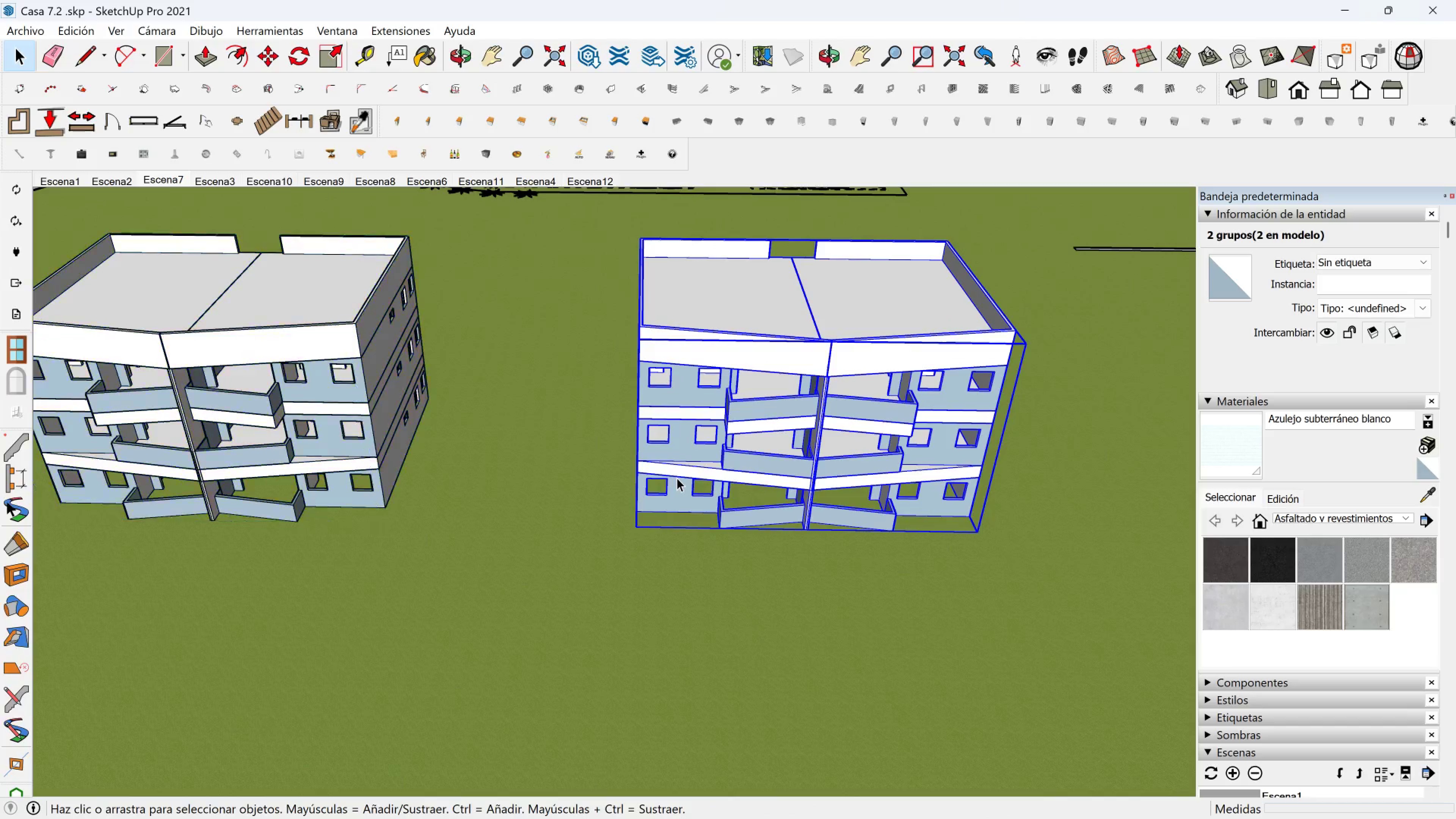 
double_click([677, 478])
 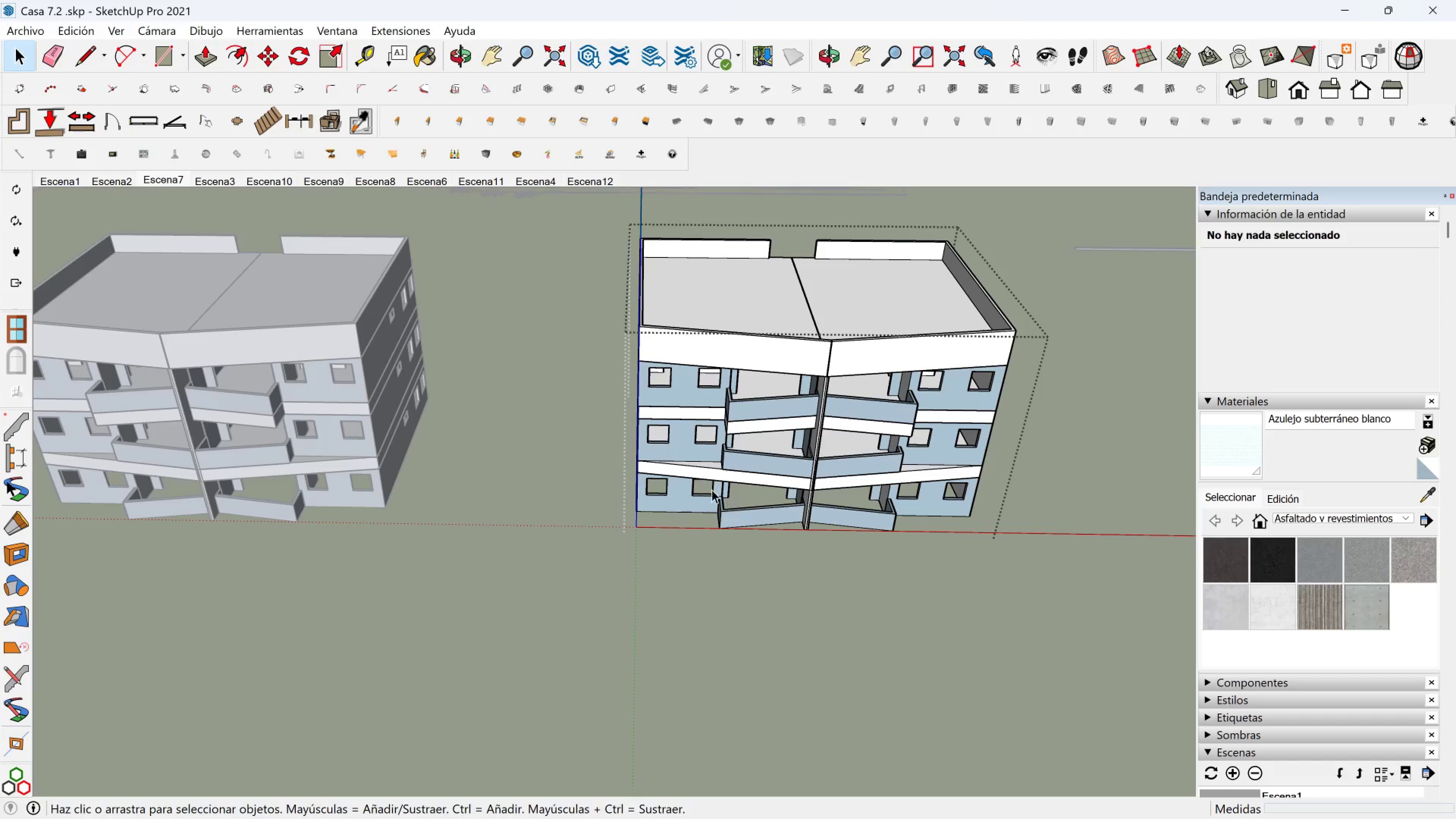 
hold_key(key=ShiftLeft, duration=0.56)
 